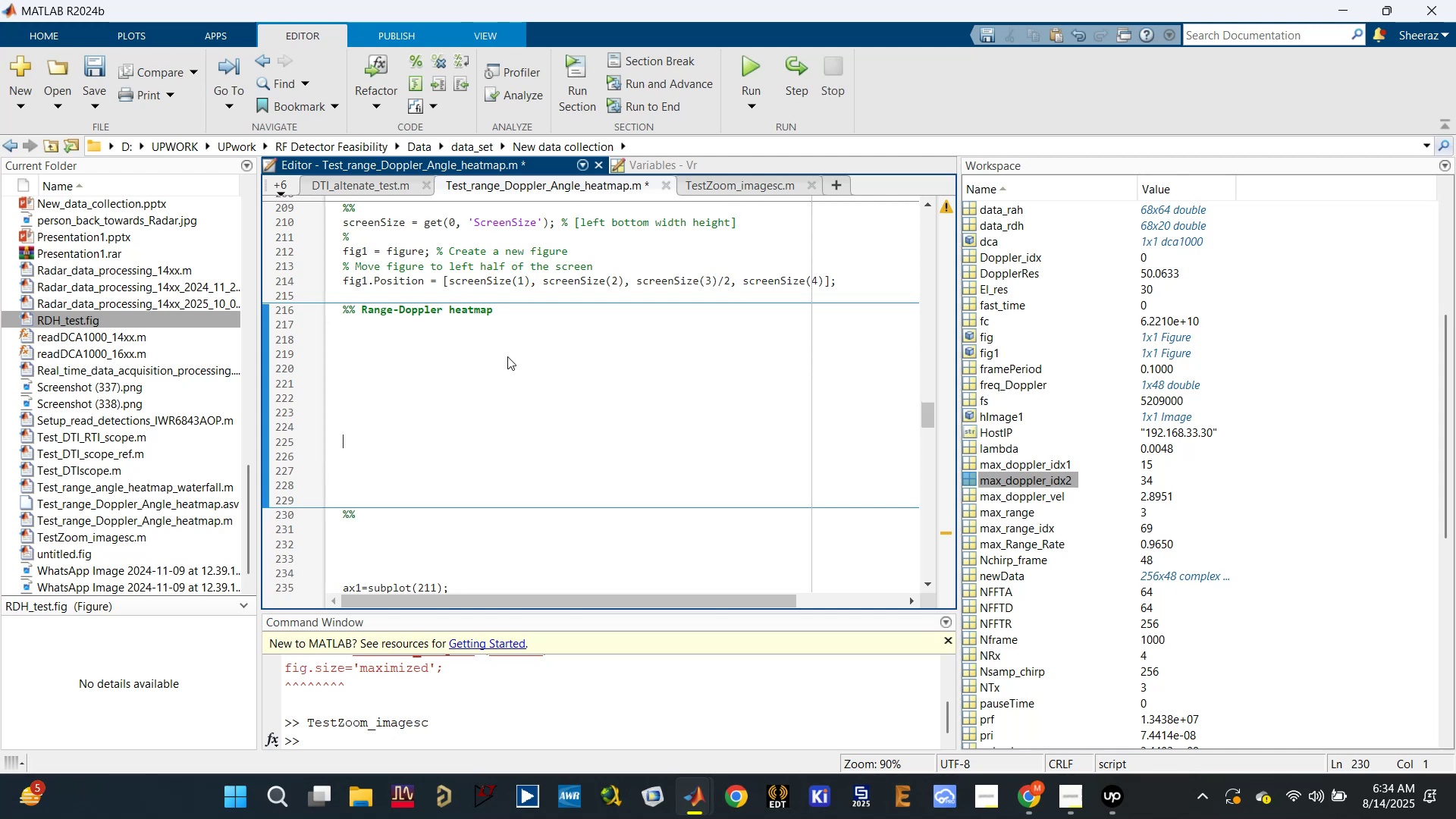 
key(ArrowUp)
 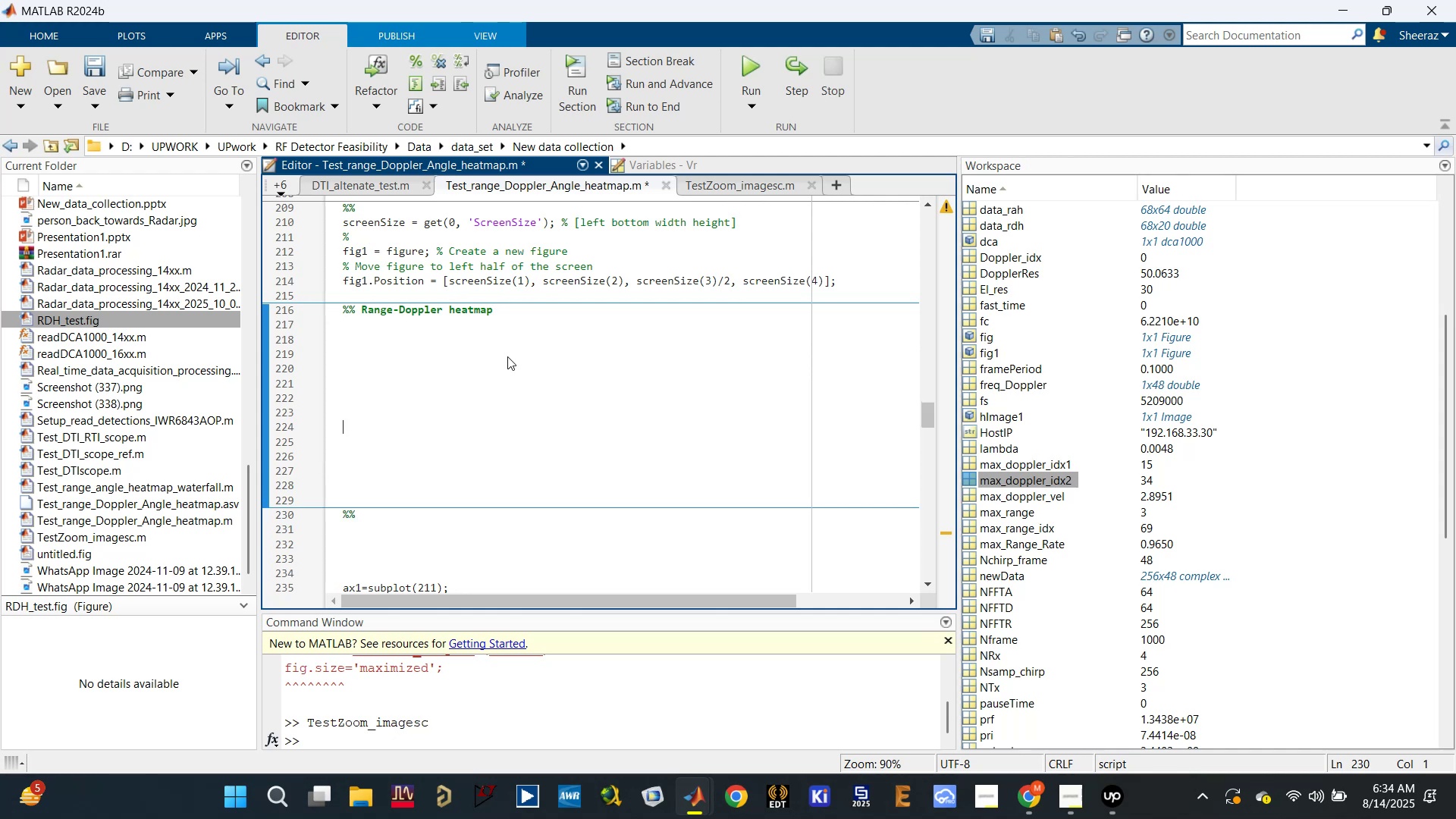 
key(ArrowUp)
 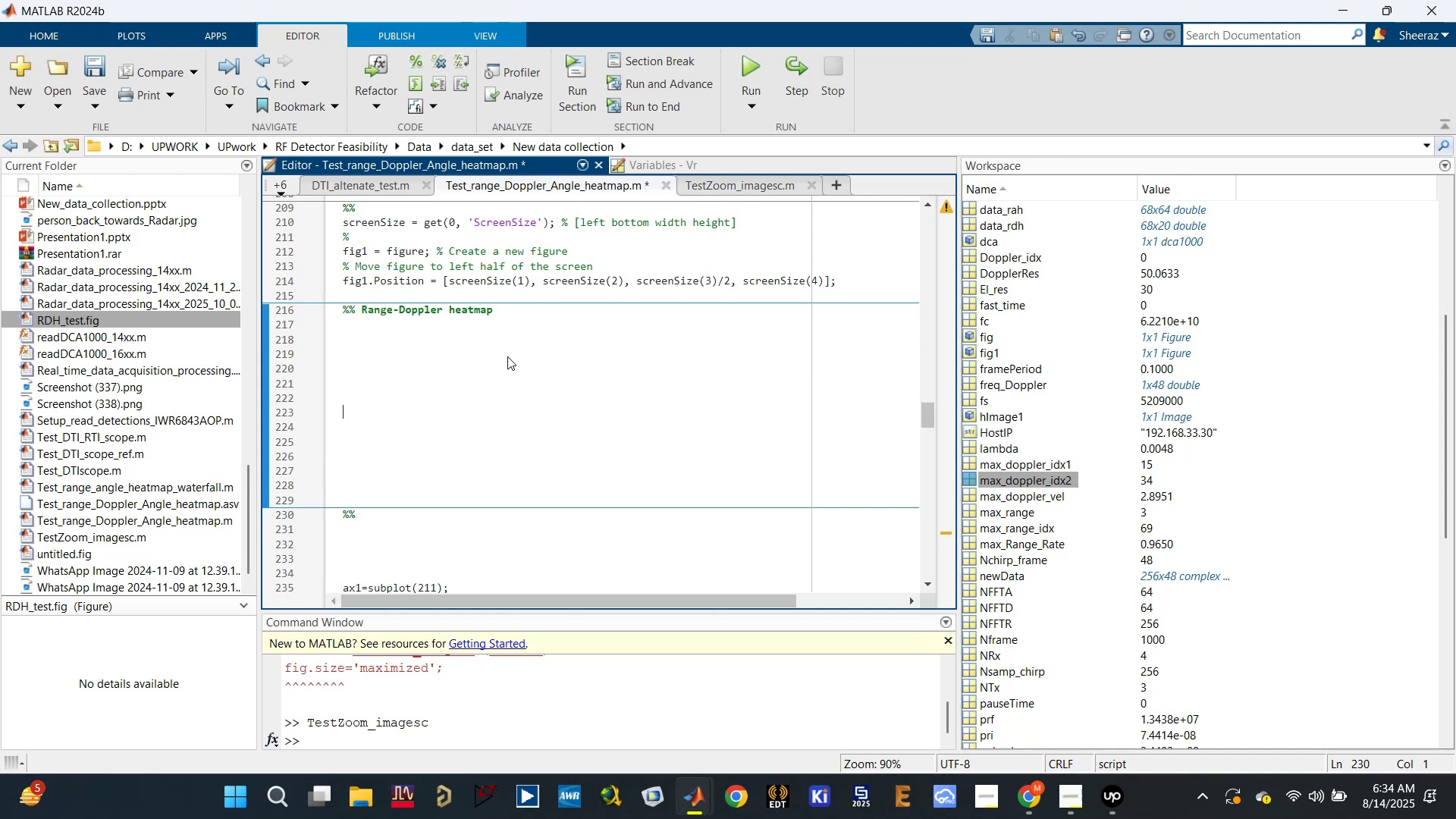 
key(Control+V)
 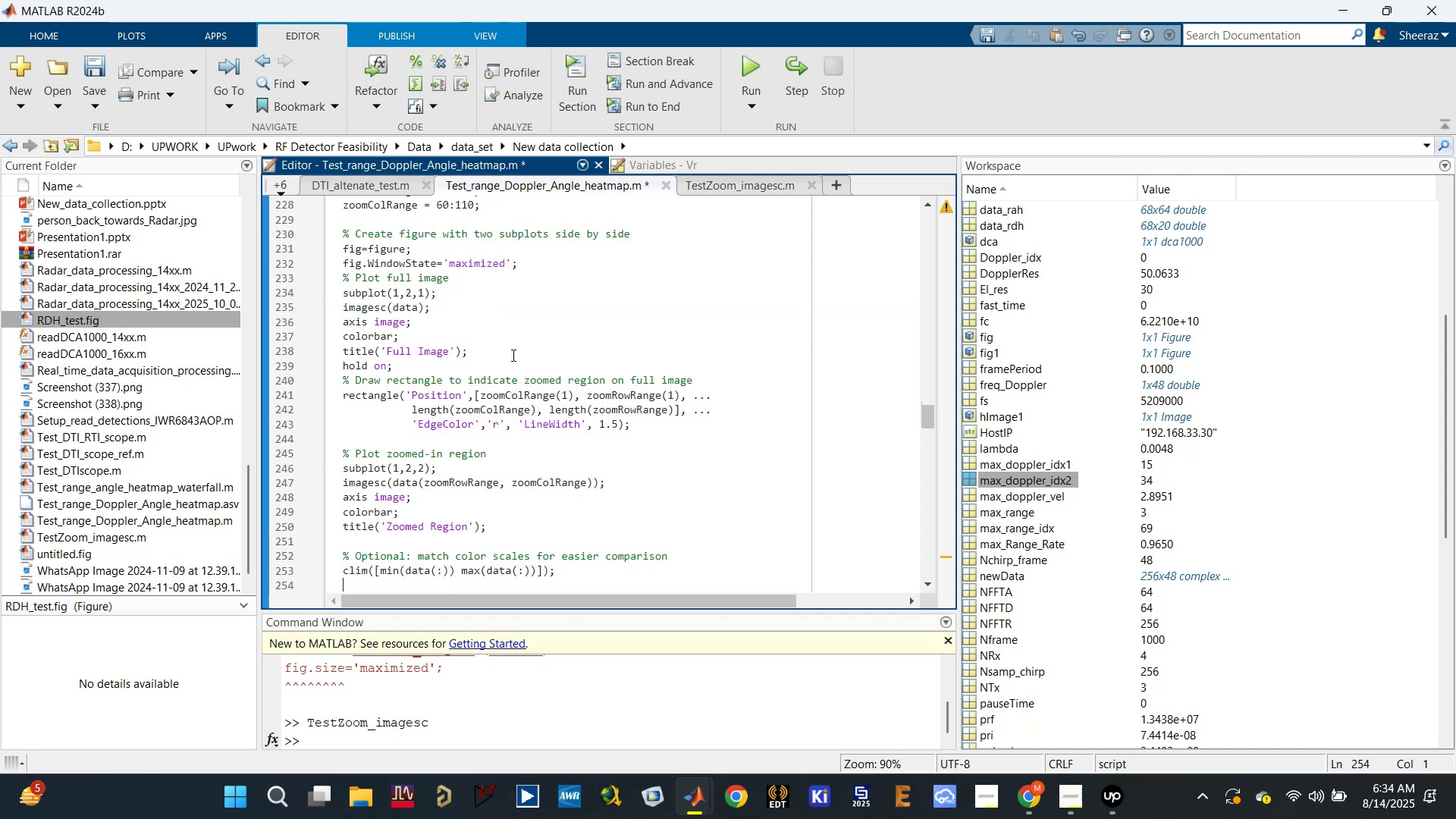 
scroll: coordinate [512, 354], scroll_direction: up, amount: 4.0
 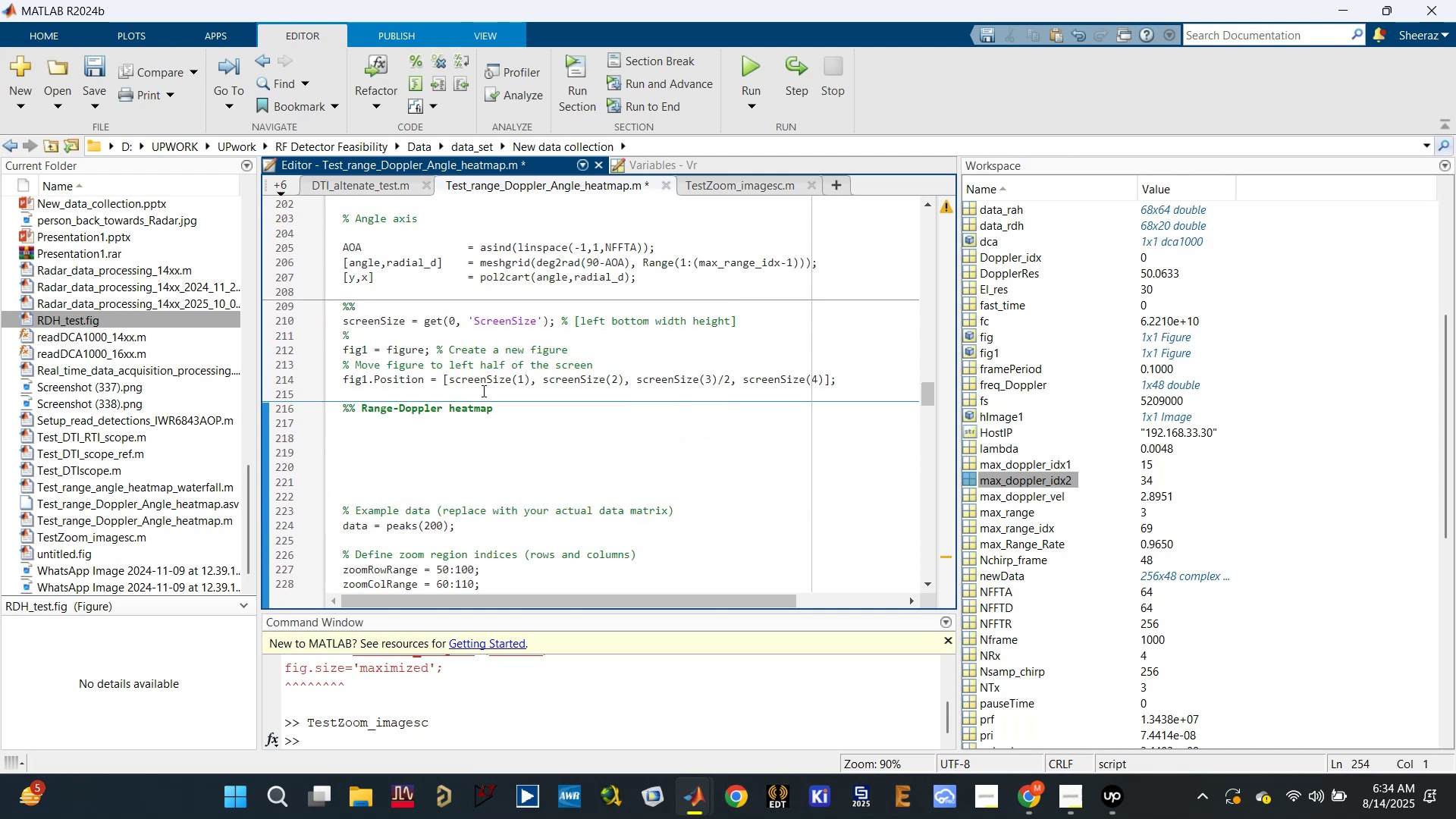 
key(Control+S)
 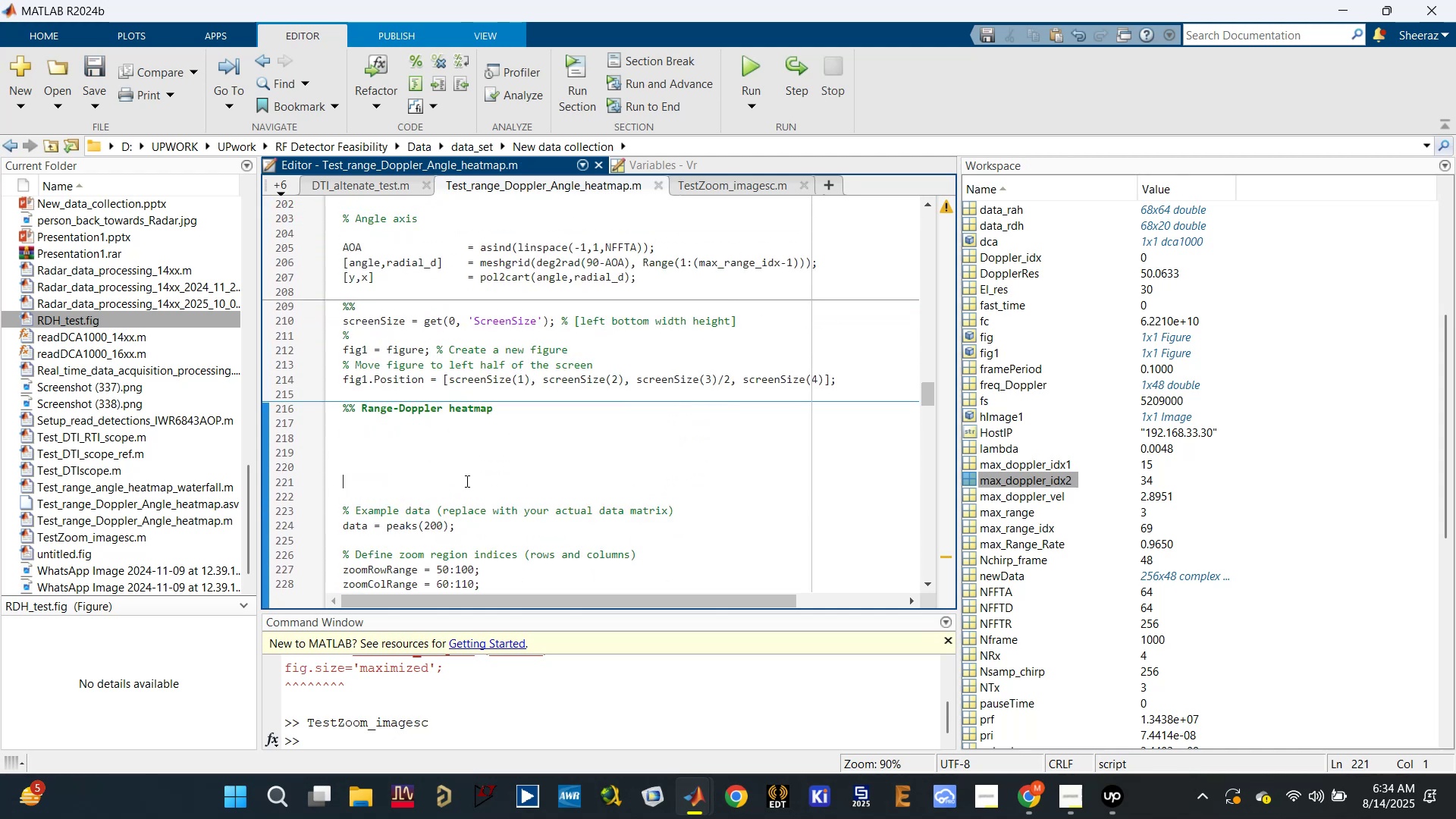 
double_click([464, 484])
 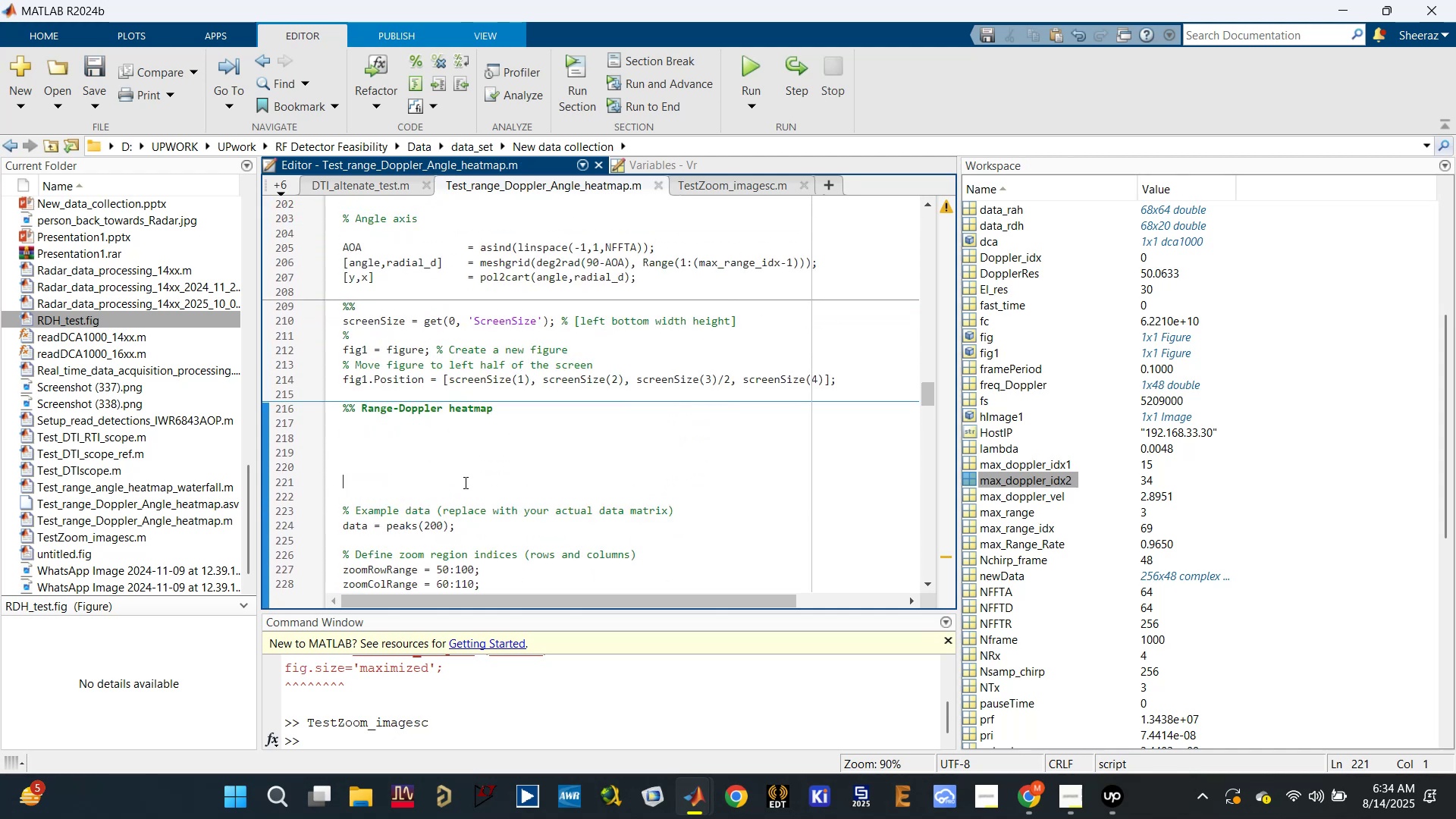 
key(Backspace)
 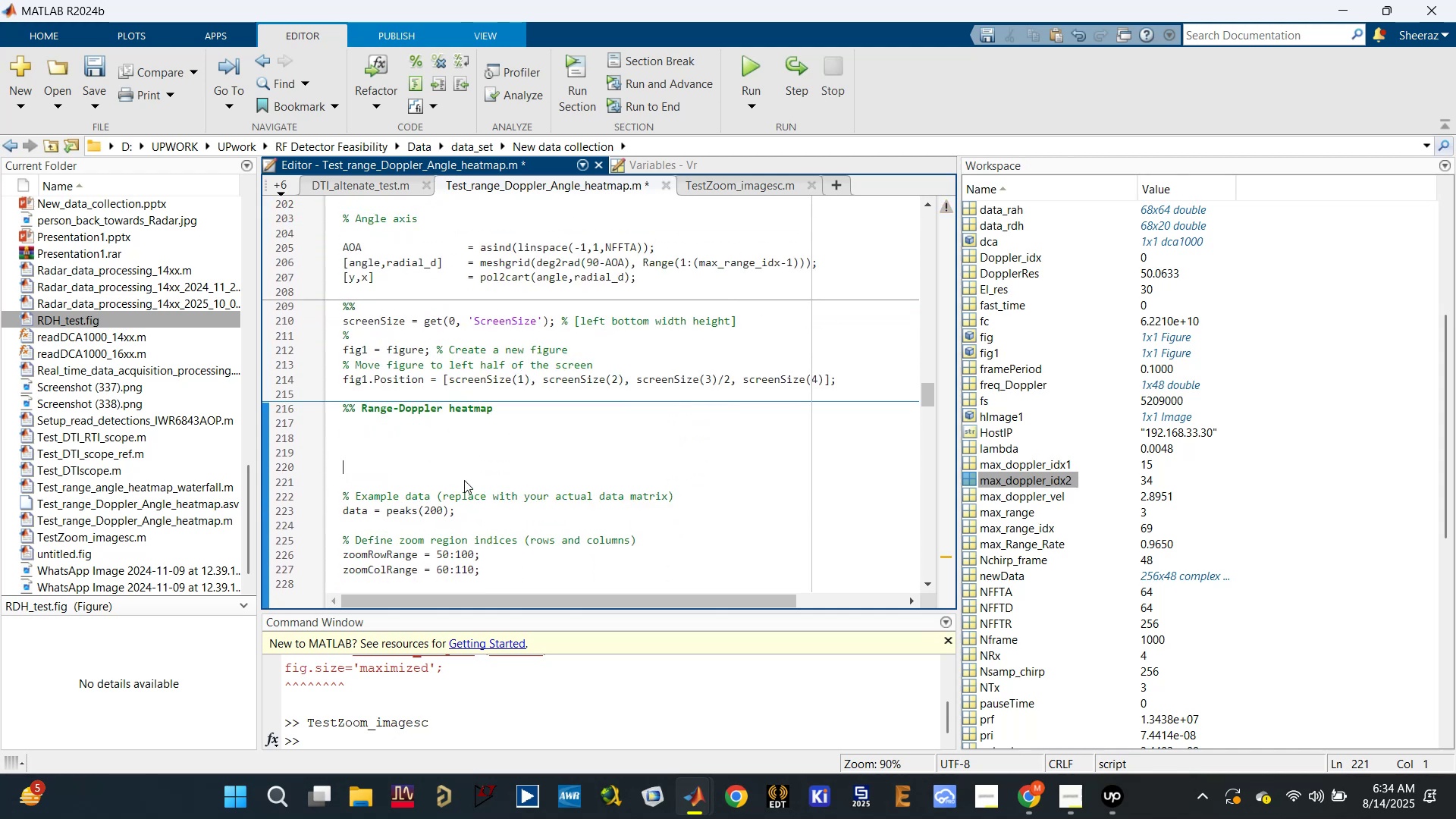 
key(Backspace)
 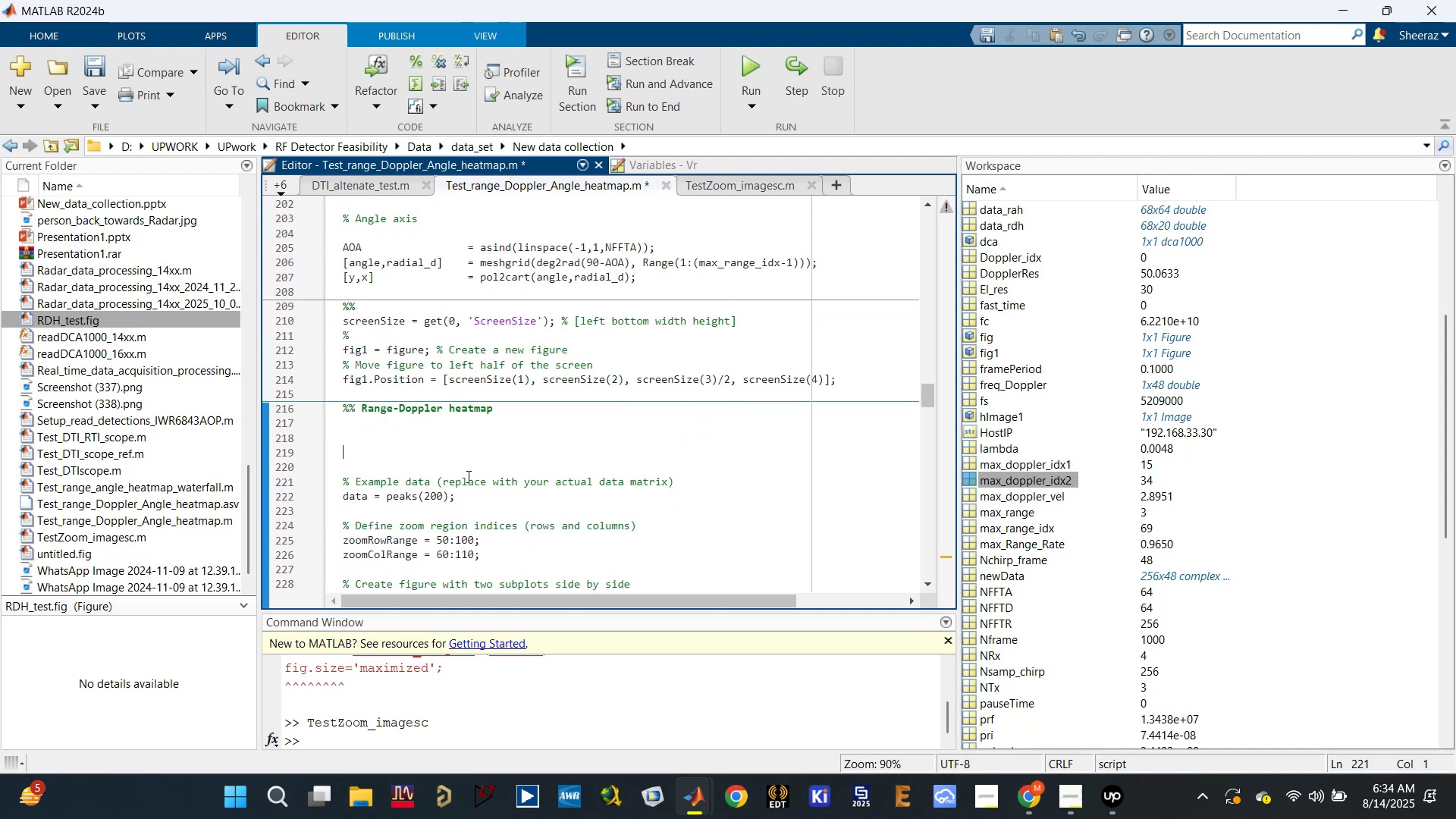 
key(Backspace)
 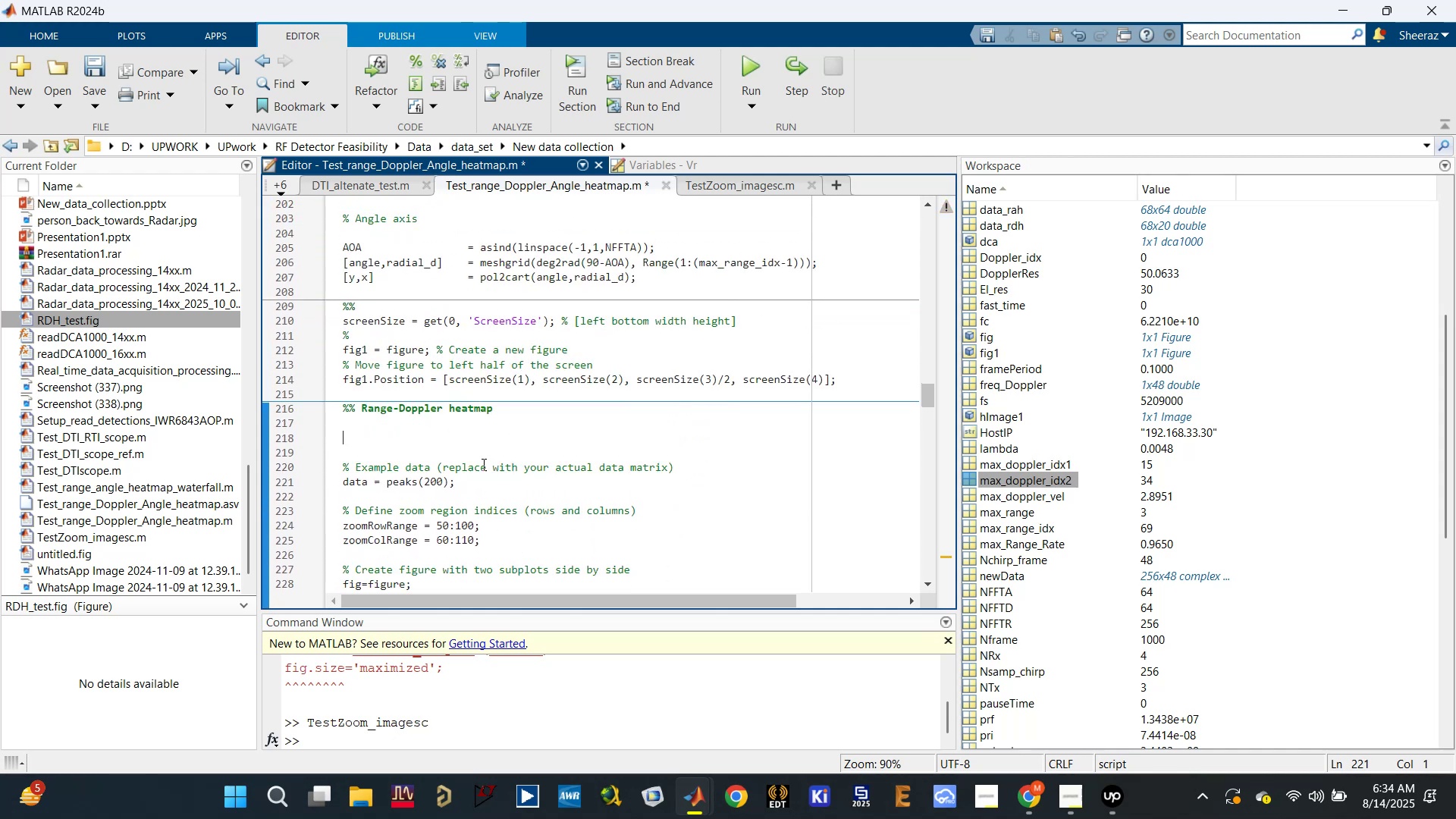 
key(Backspace)
 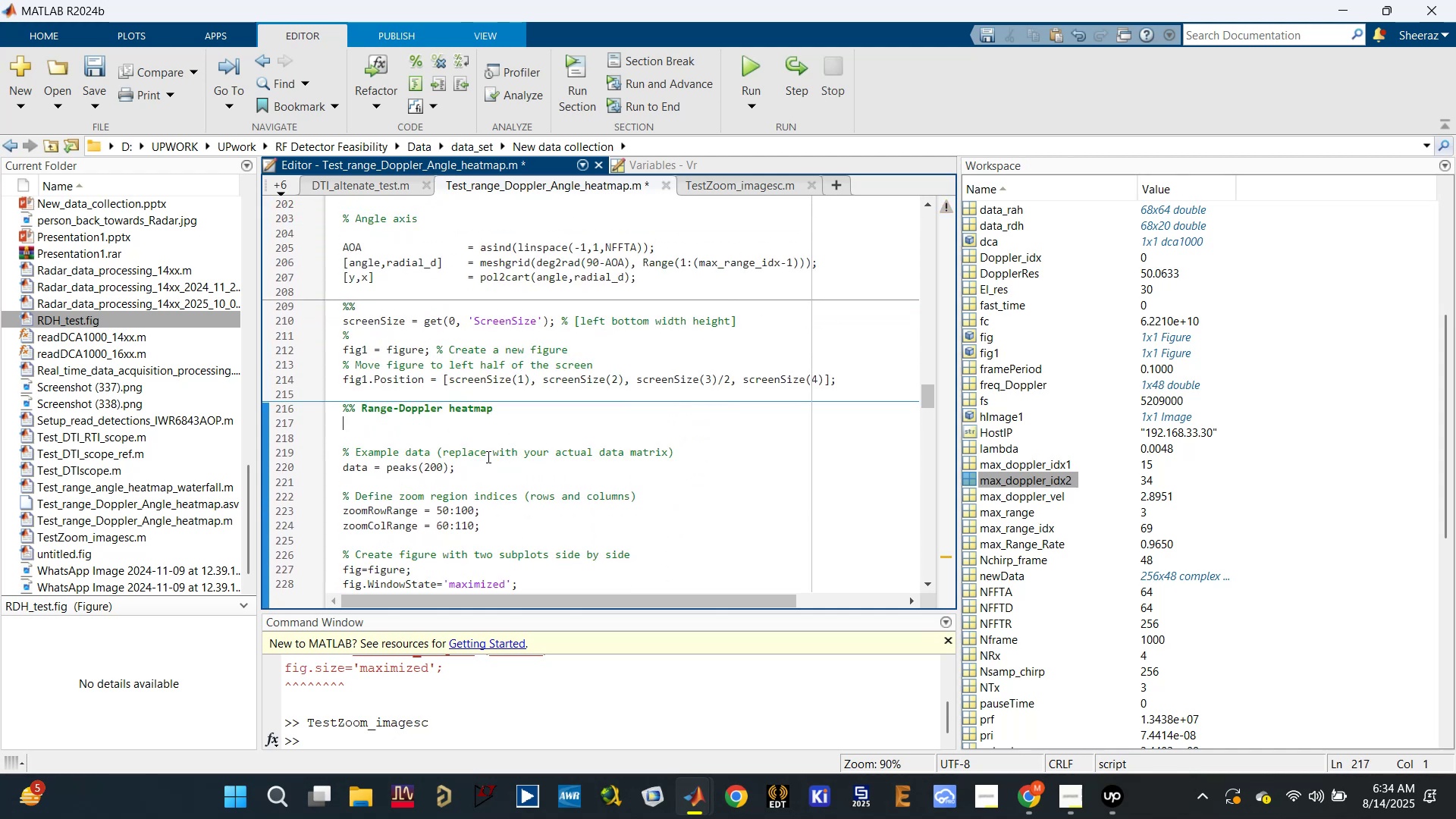 
left_click([482, 466])
 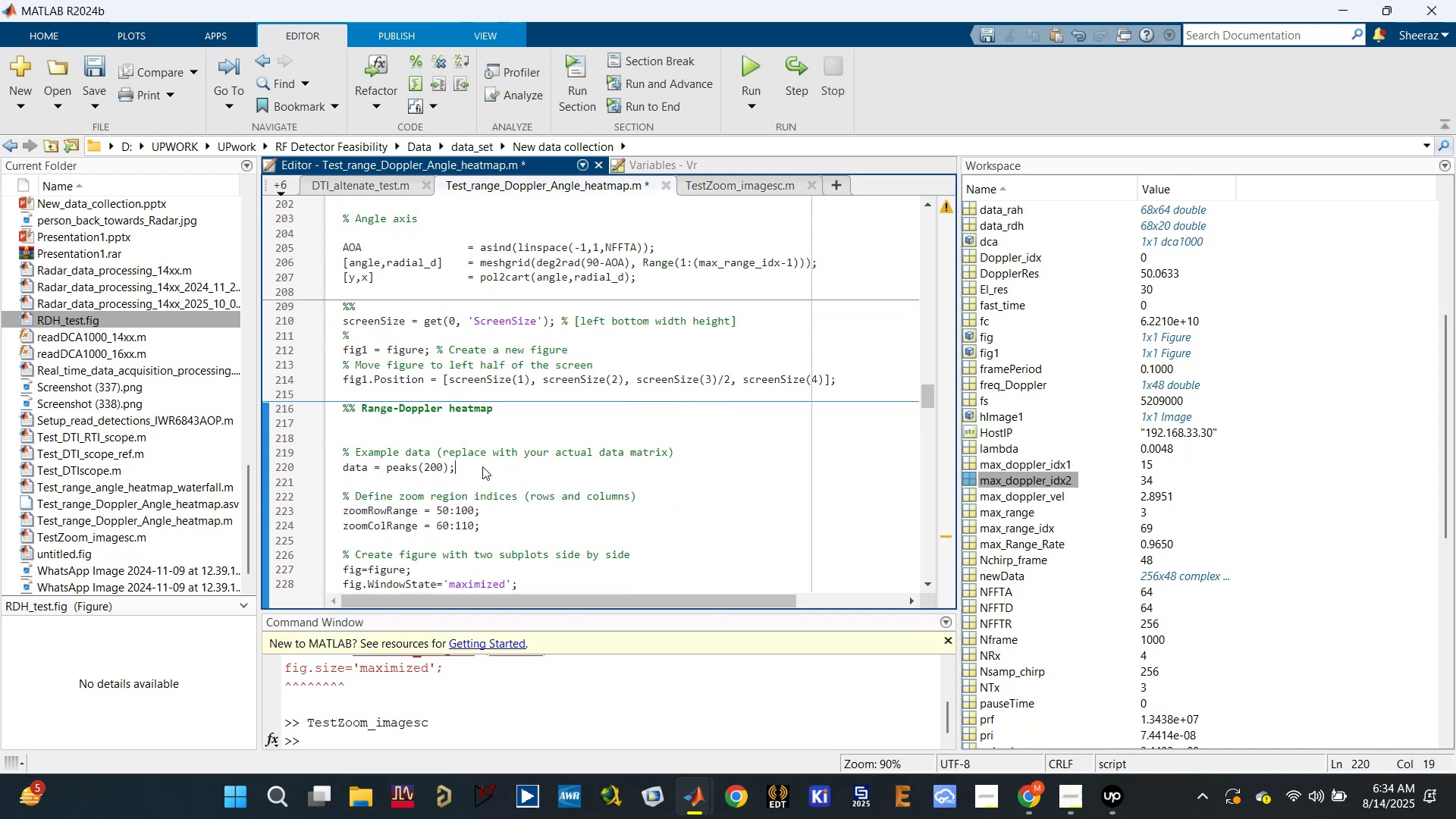 
scroll: coordinate [482, 463], scroll_direction: down, amount: 2.0
 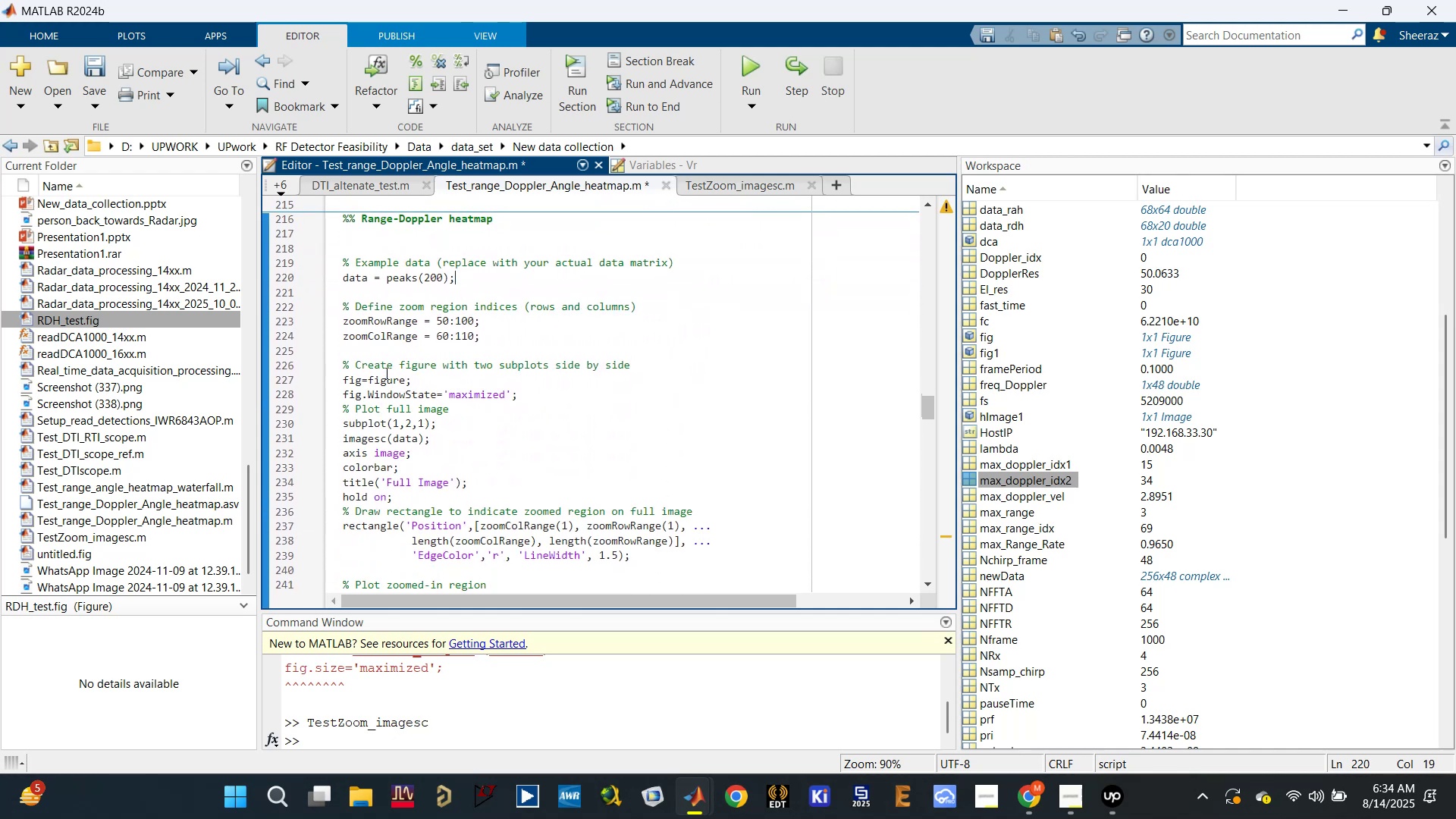 
double_click([386, 389])
 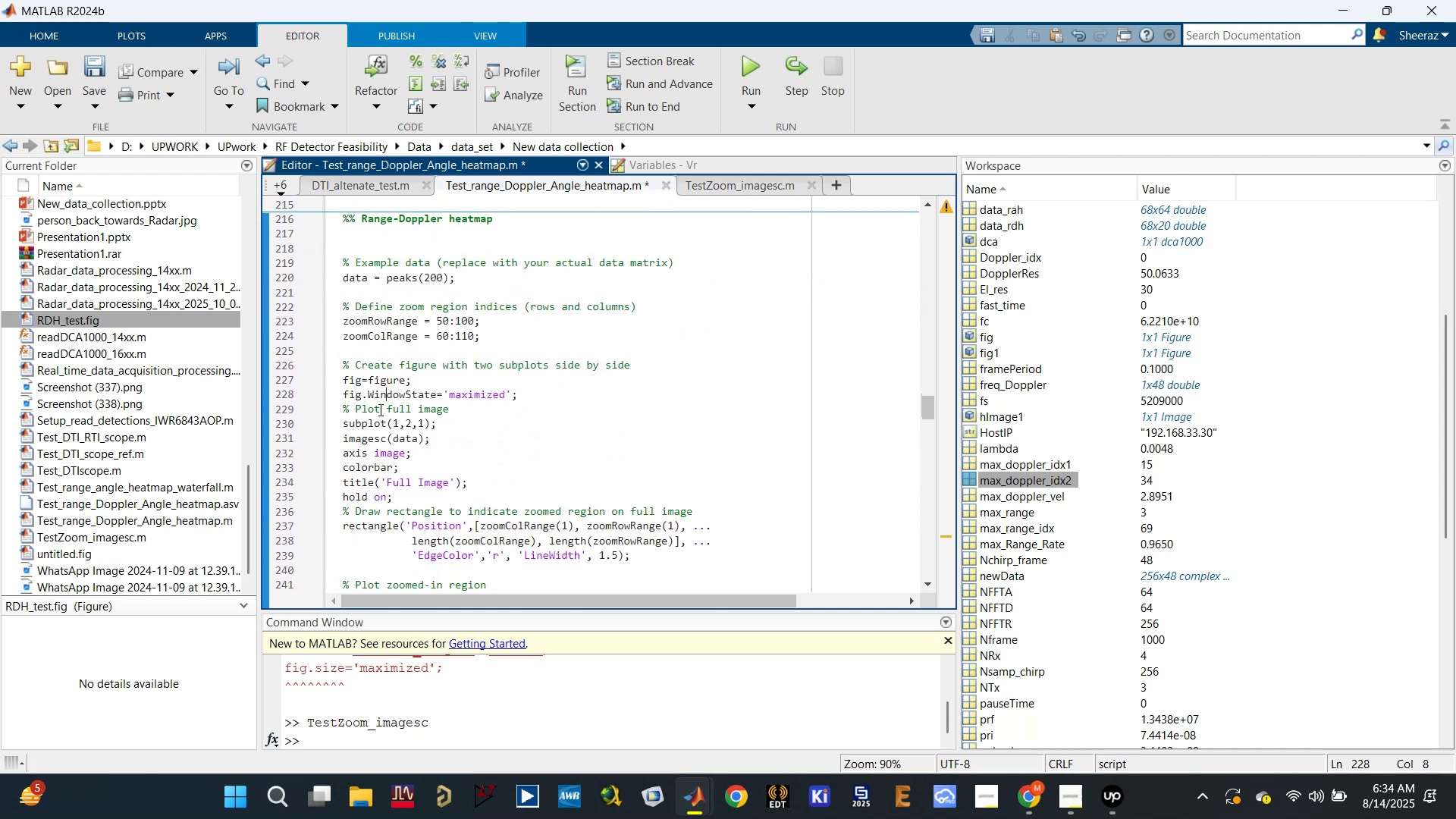 
triple_click([378, 413])
 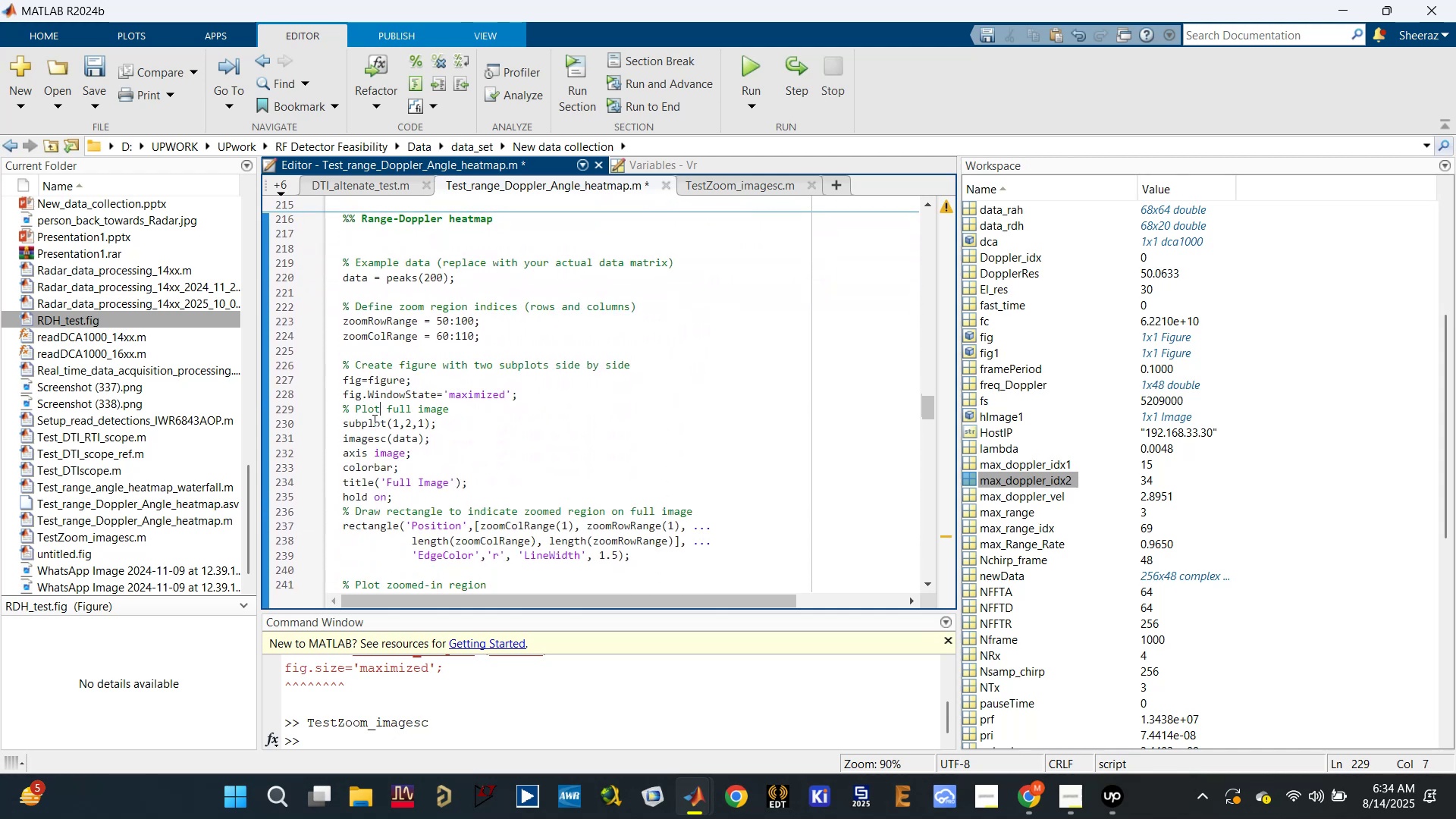 
triple_click([369, 425])
 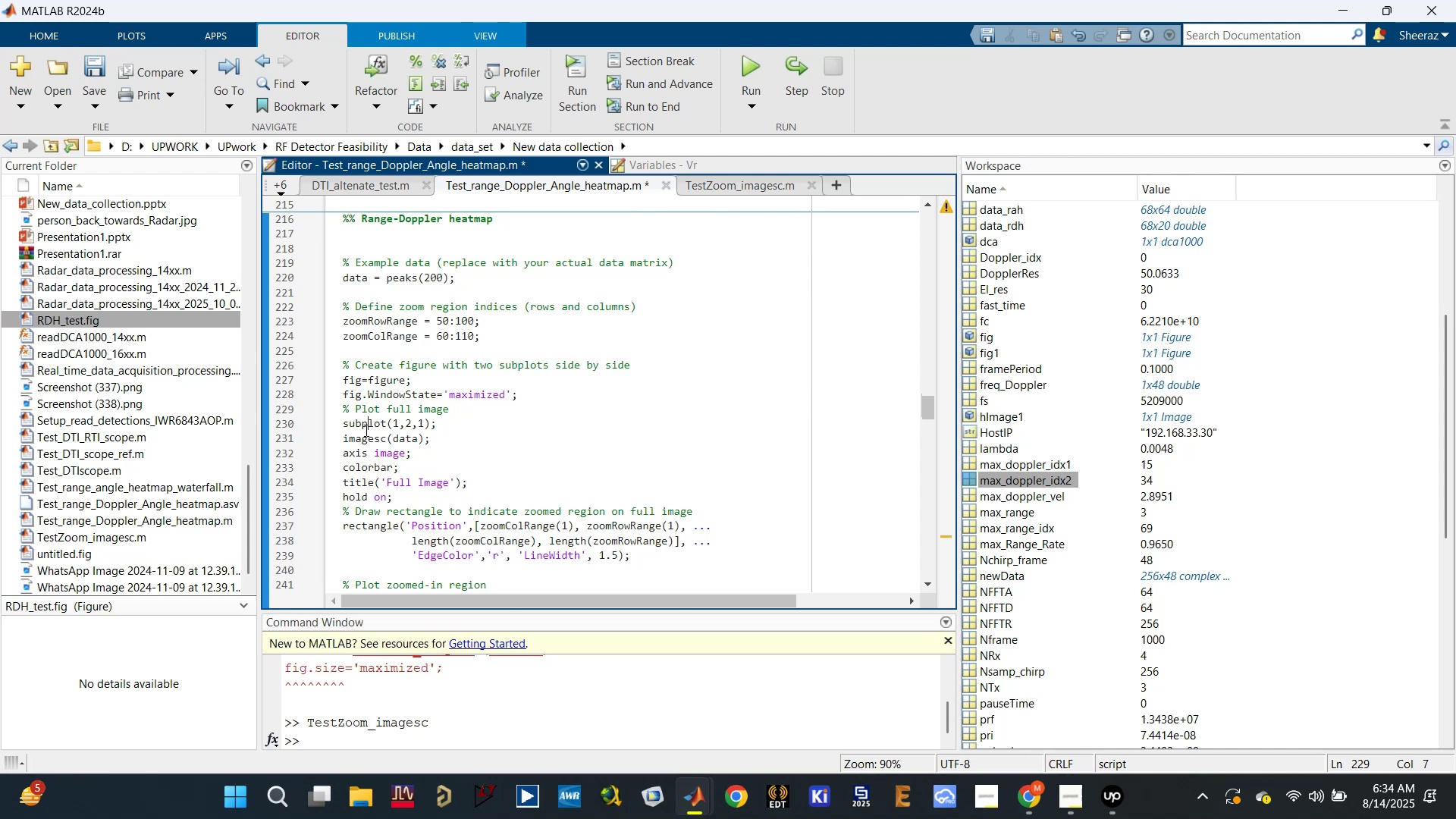 
triple_click([365, 431])
 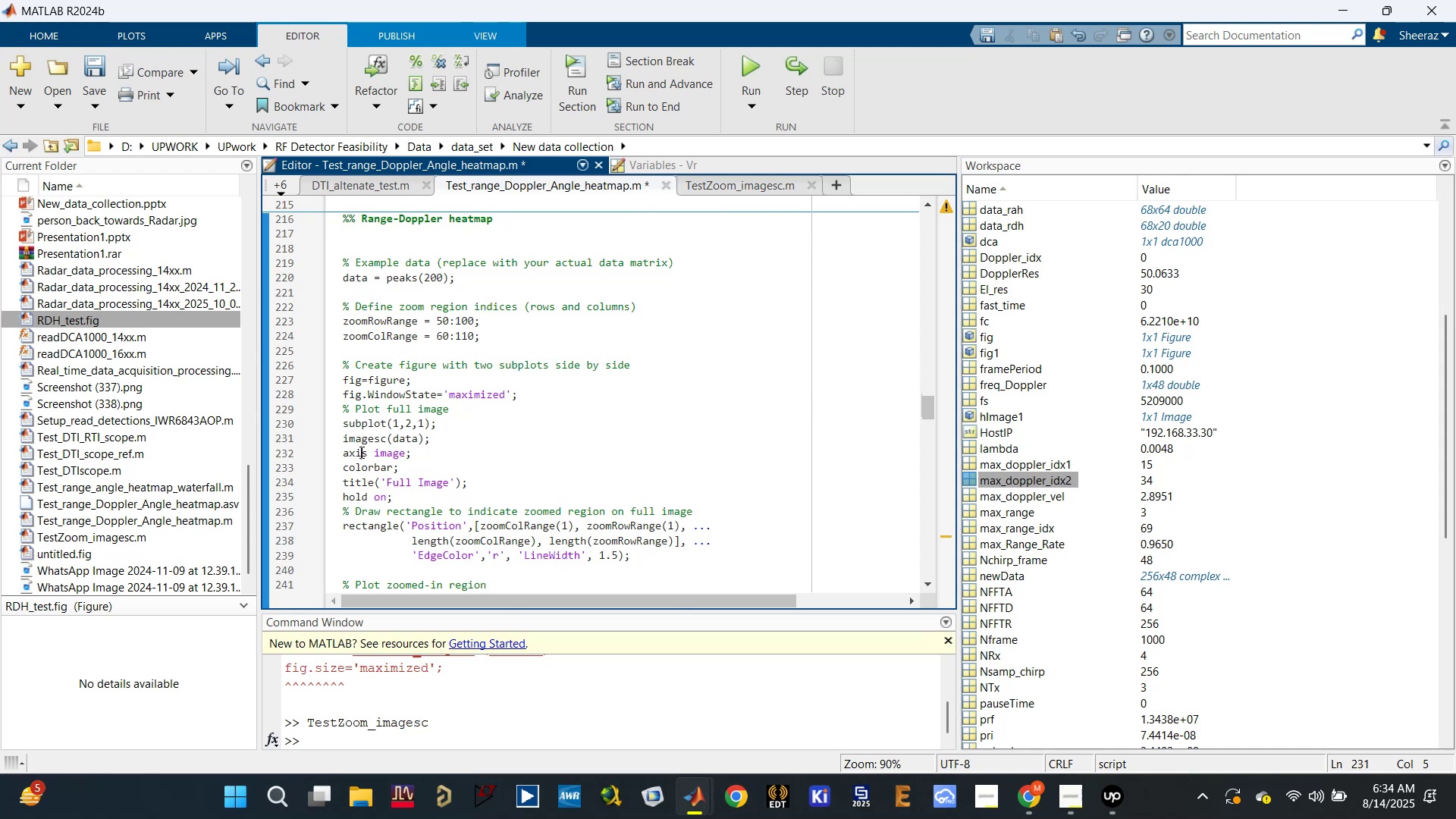 
triple_click([356, 507])
 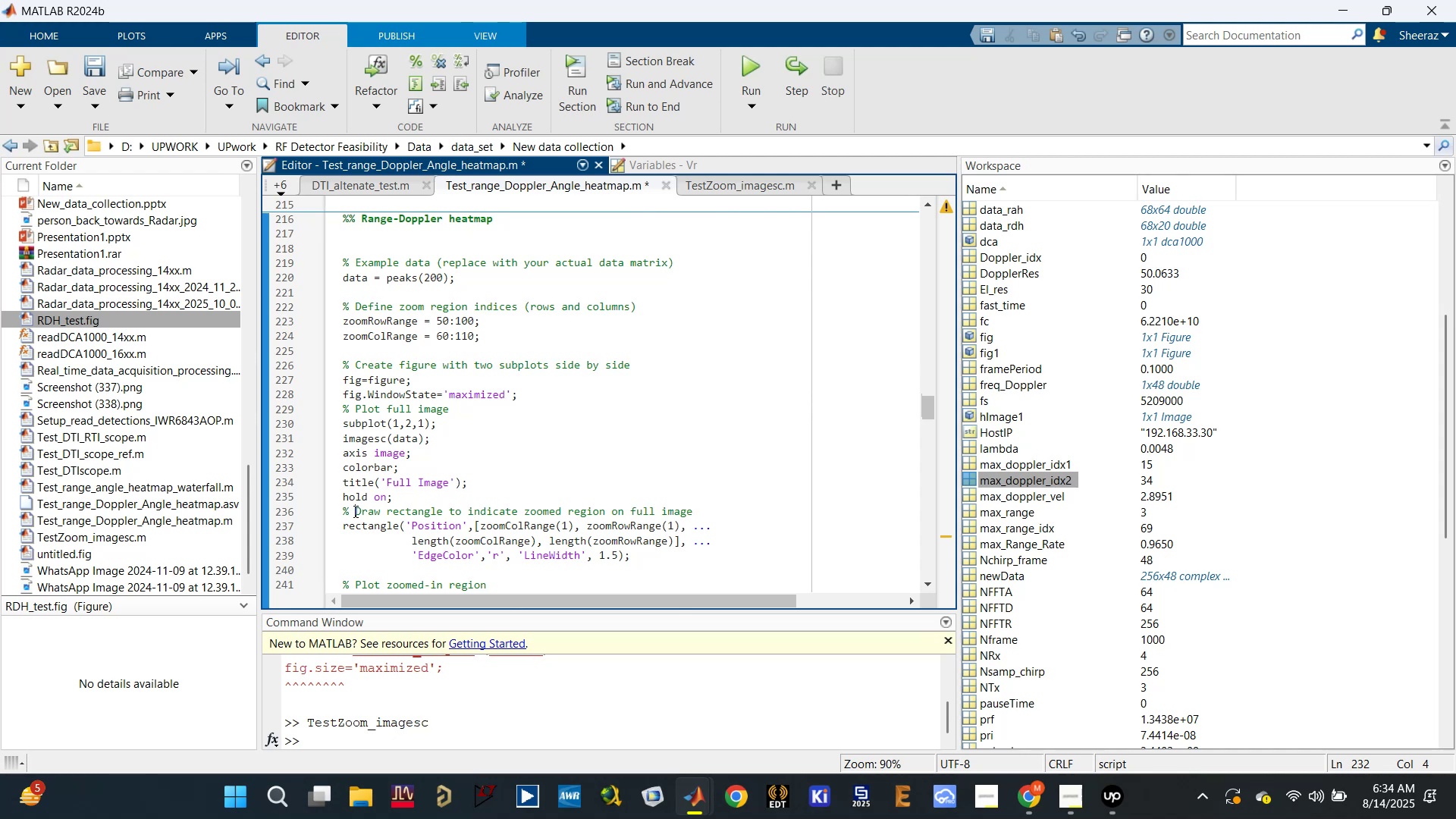 
scroll: coordinate [353, 512], scroll_direction: down, amount: 3.0
 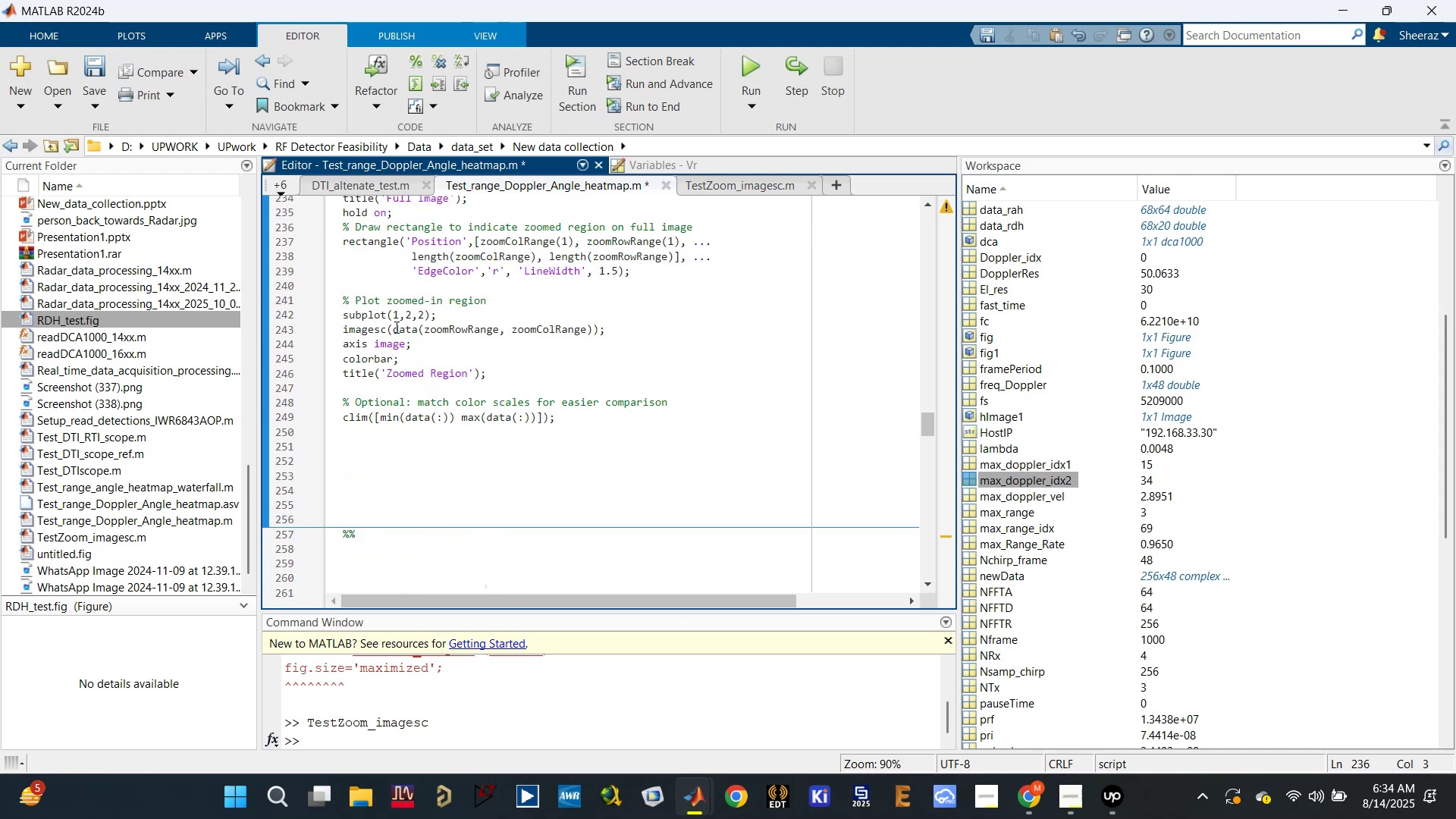 
left_click([370, 312])
 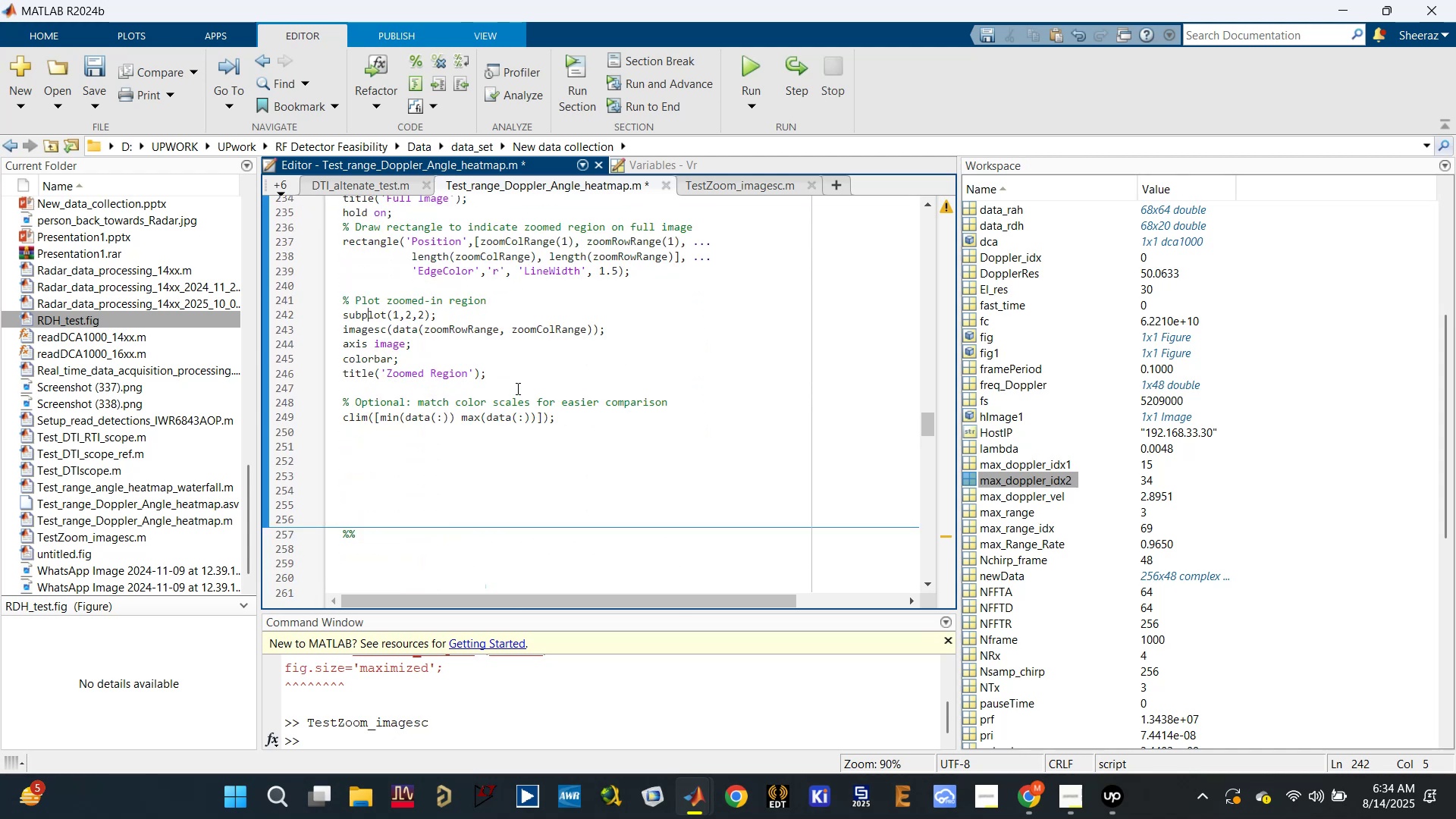 
left_click_drag(start_coordinate=[576, 428], to_coordinate=[333, 323])
 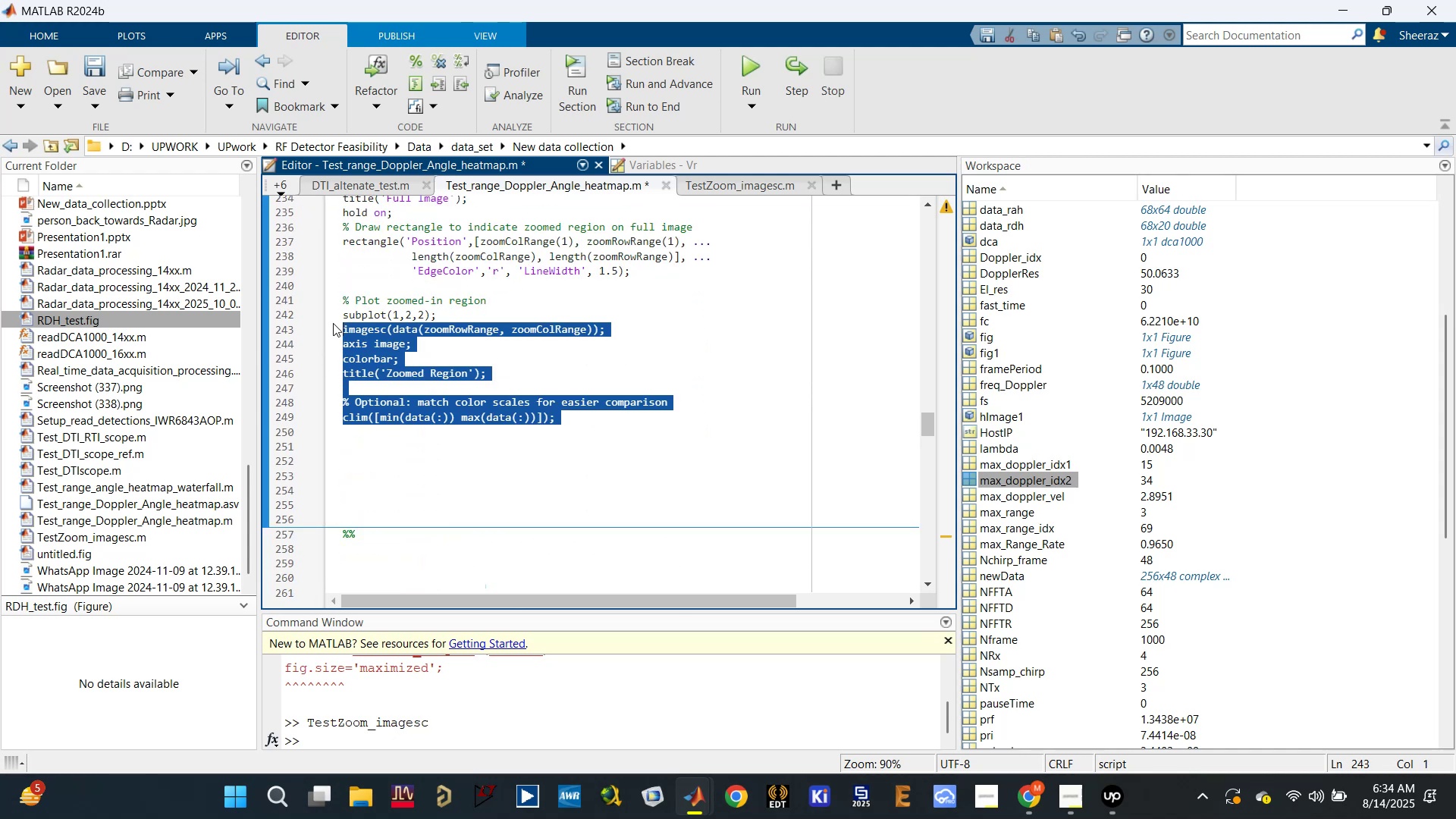 
key(Control+X)
 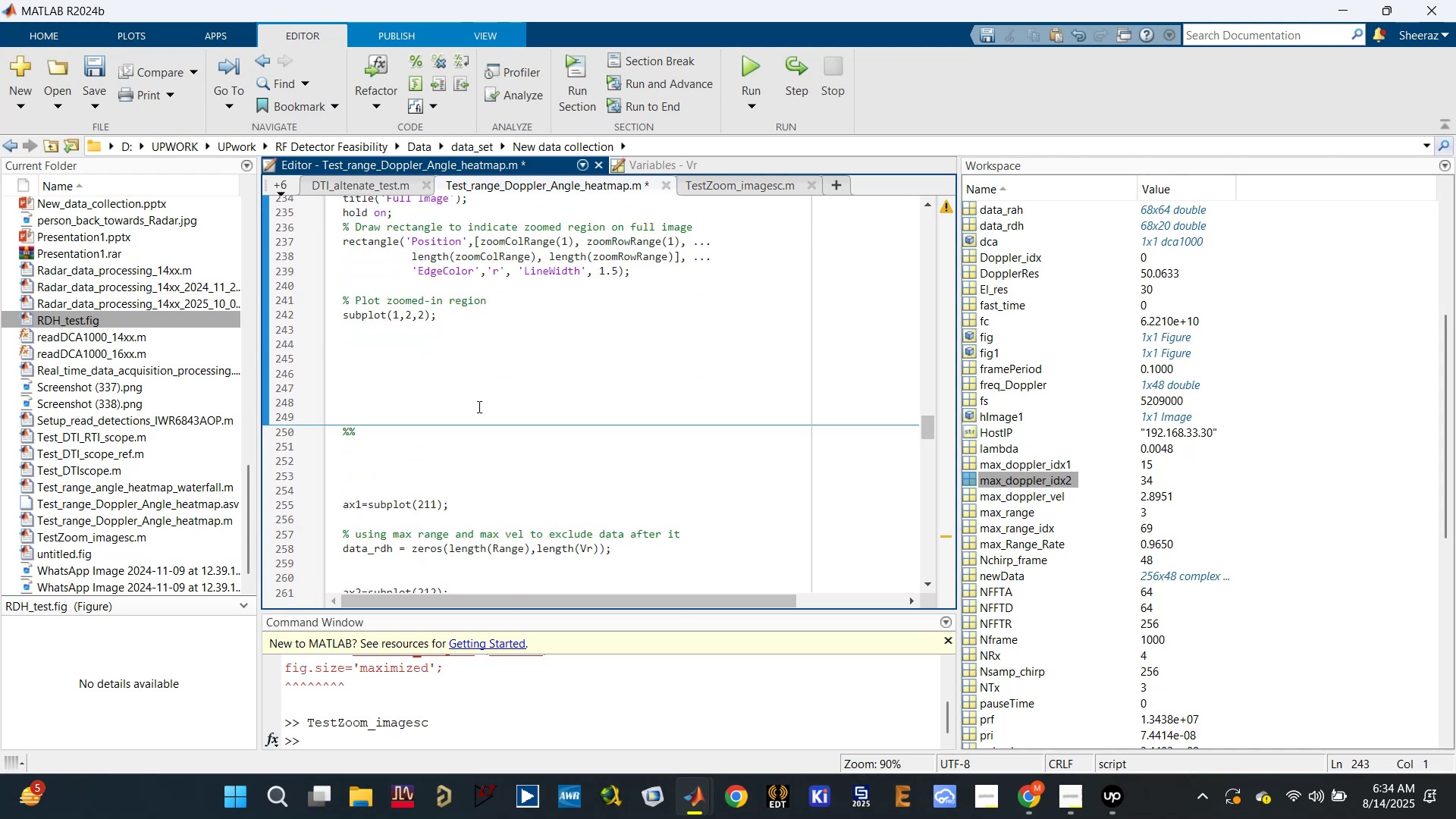 
key(Control+Z)
 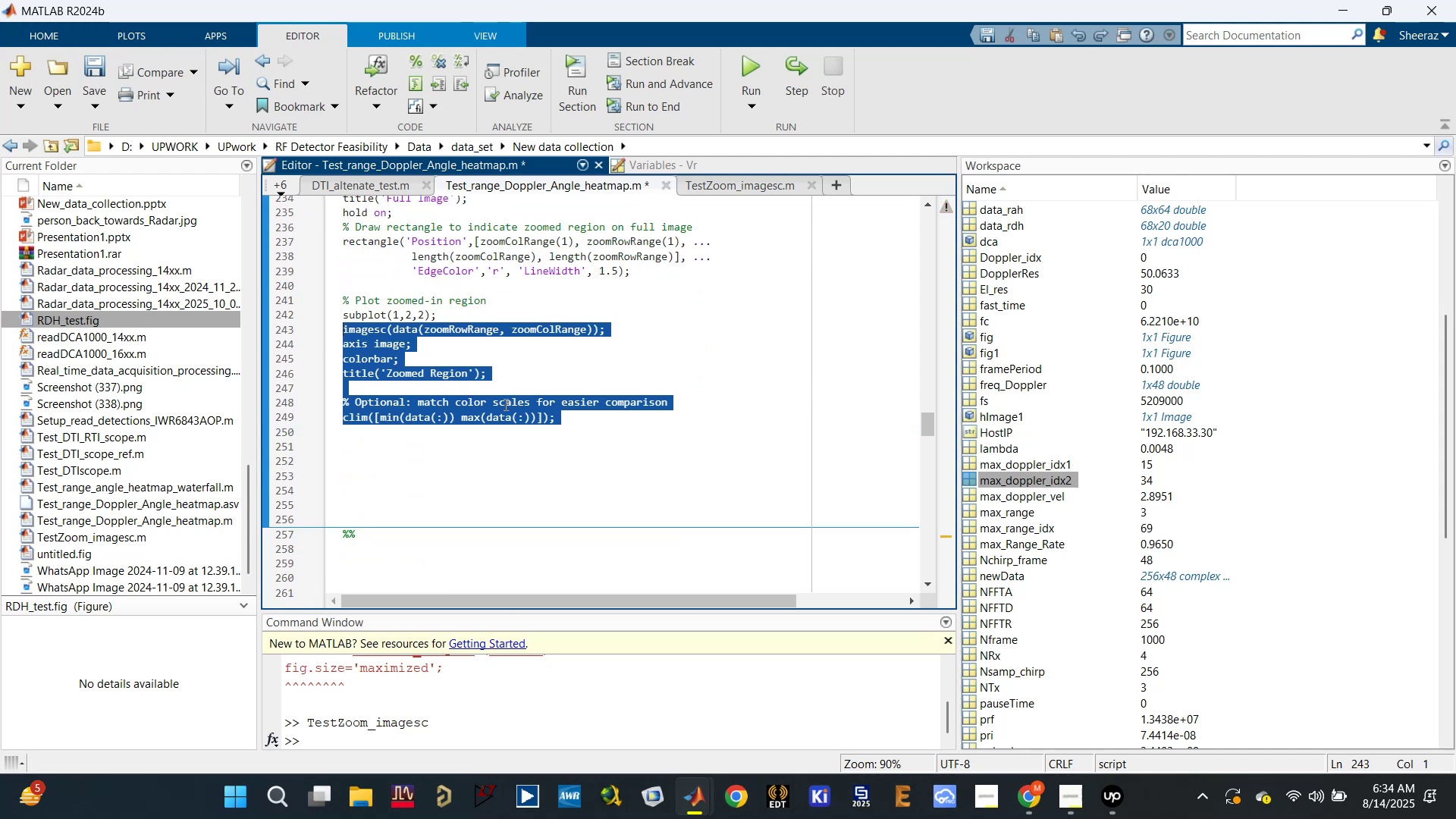 
left_click([482, 435])
 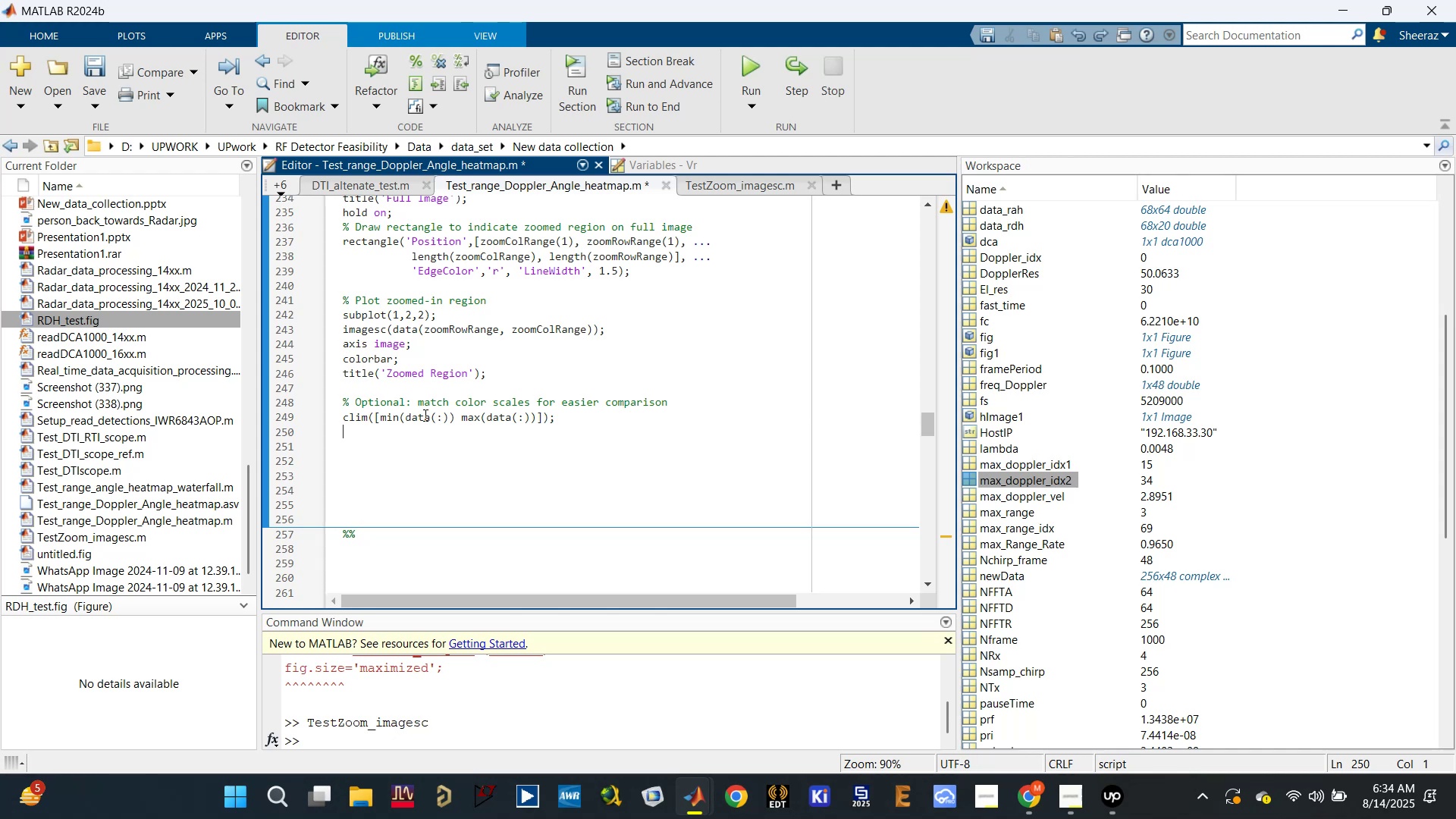 
left_click([420, 413])
 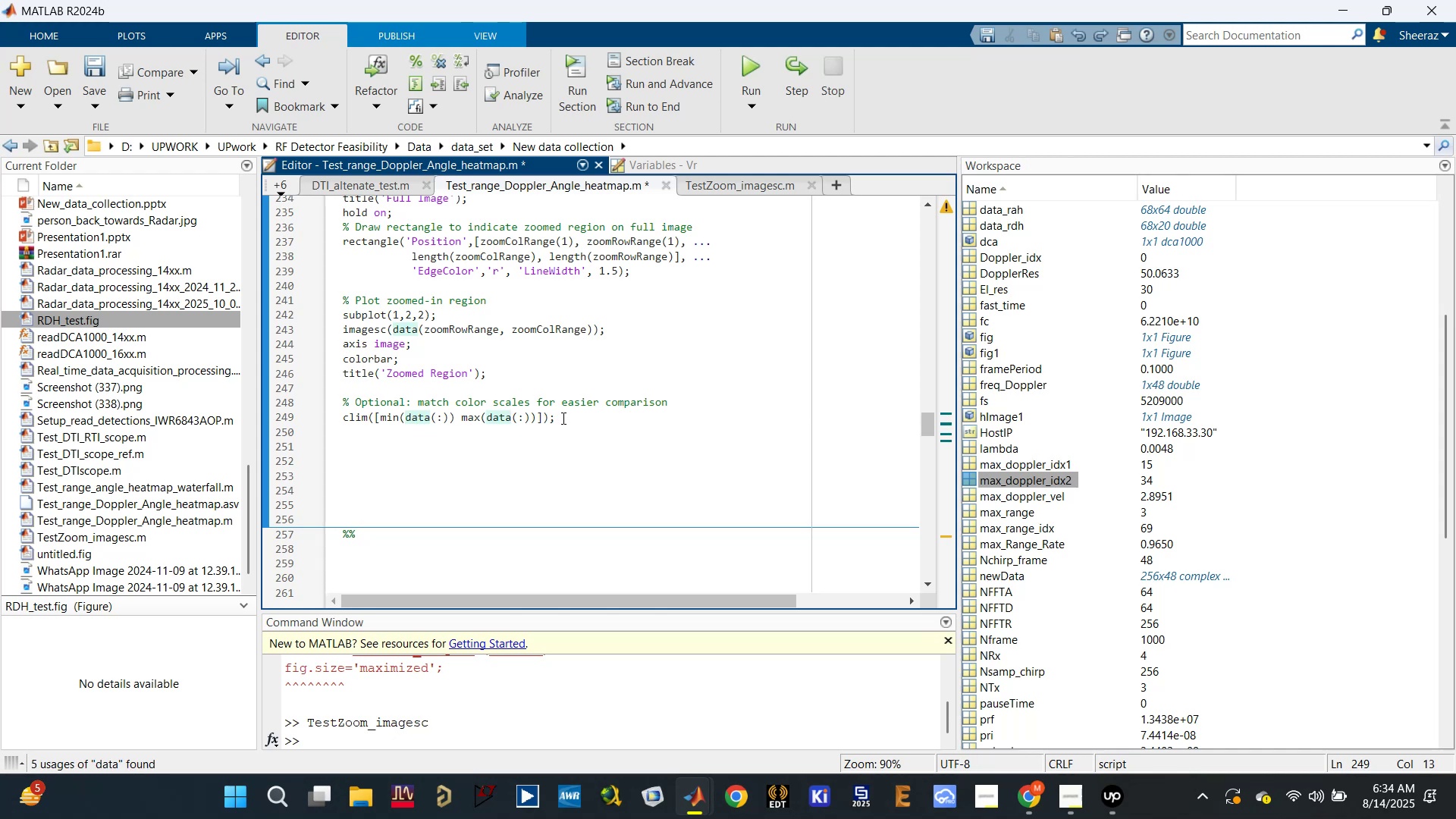 
left_click_drag(start_coordinate=[563, 419], to_coordinate=[337, 330])
 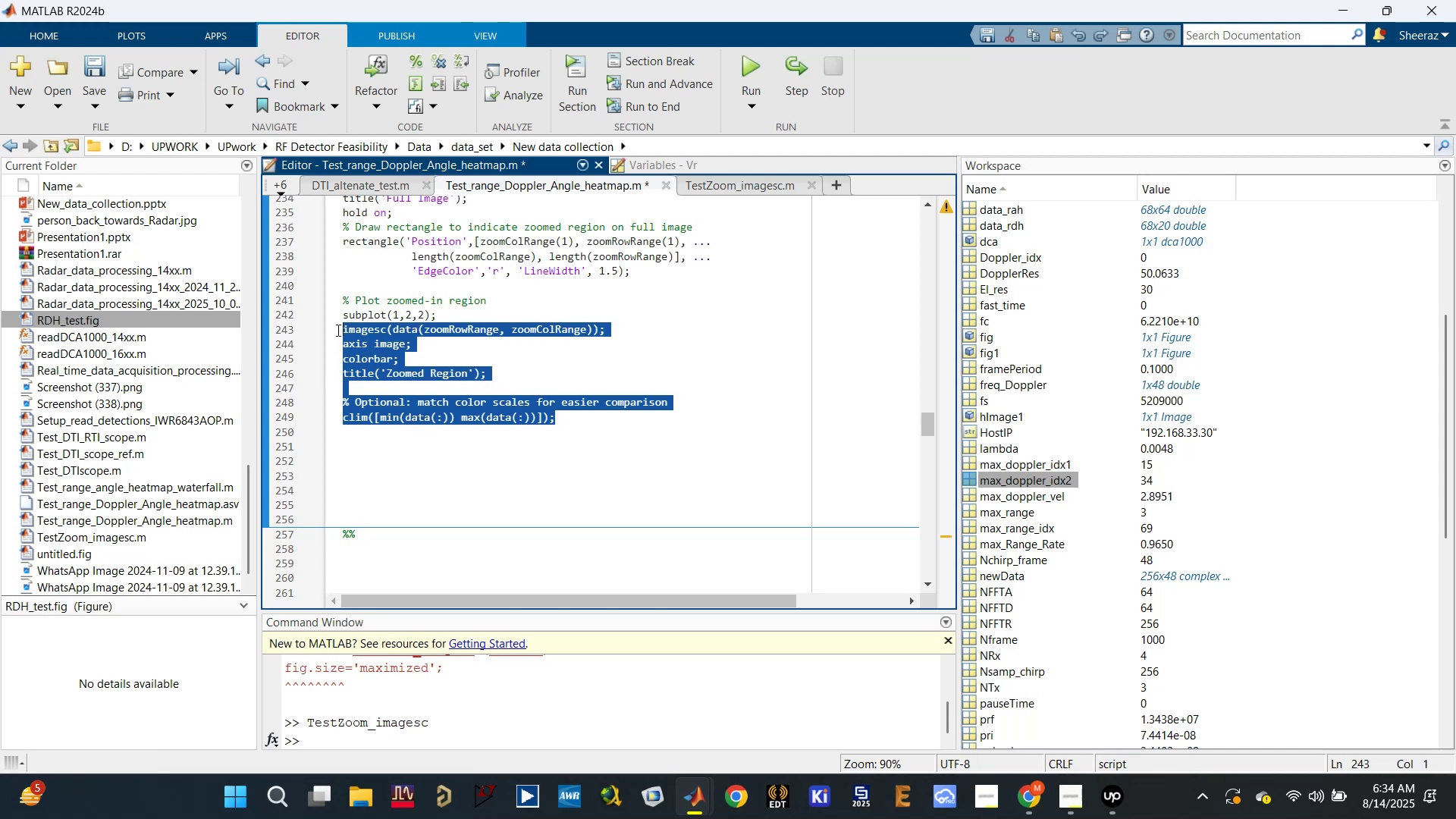 
key(Control+X)
 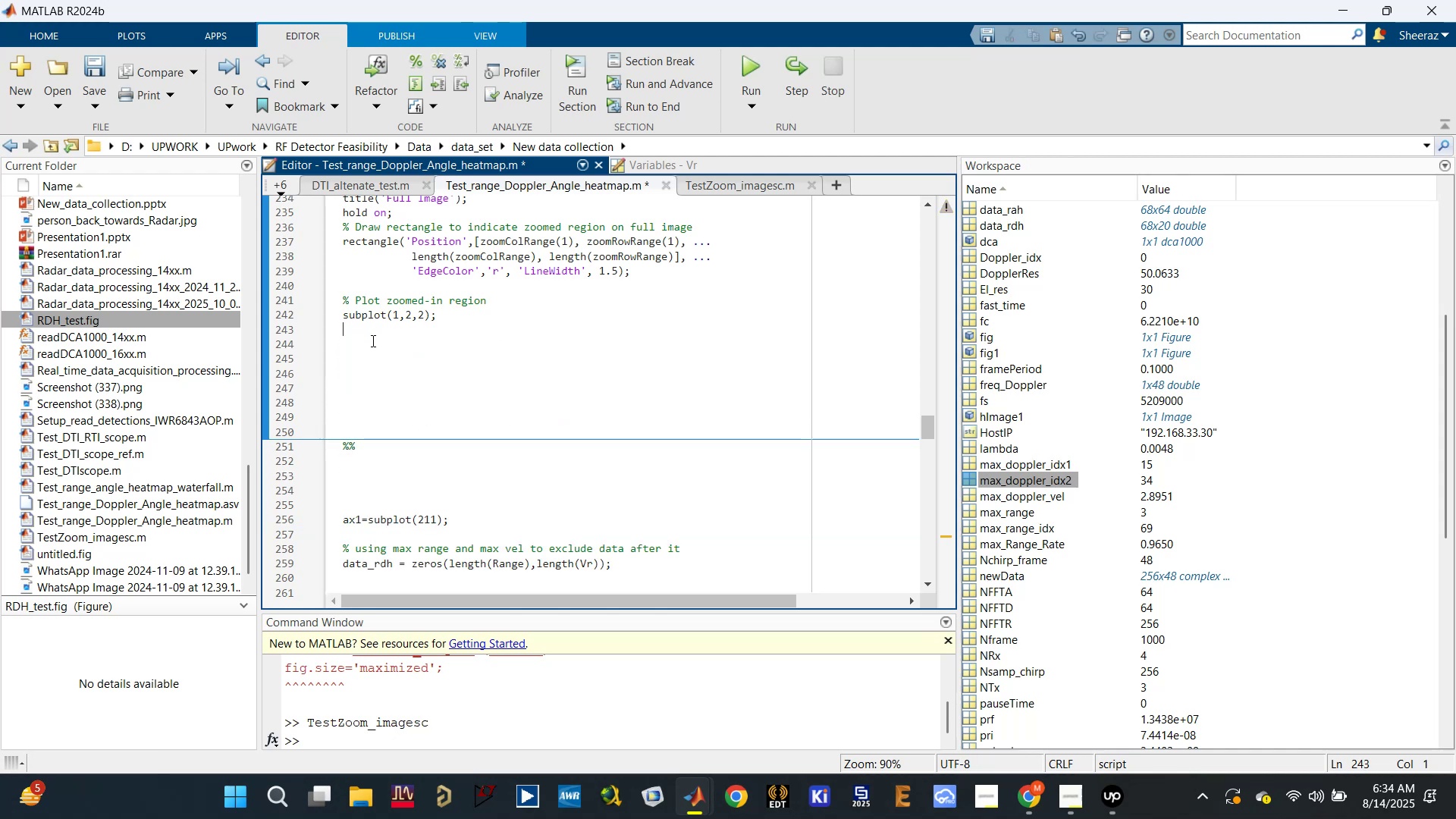 
scroll: coordinate [371, 361], scroll_direction: down, amount: 3.0
 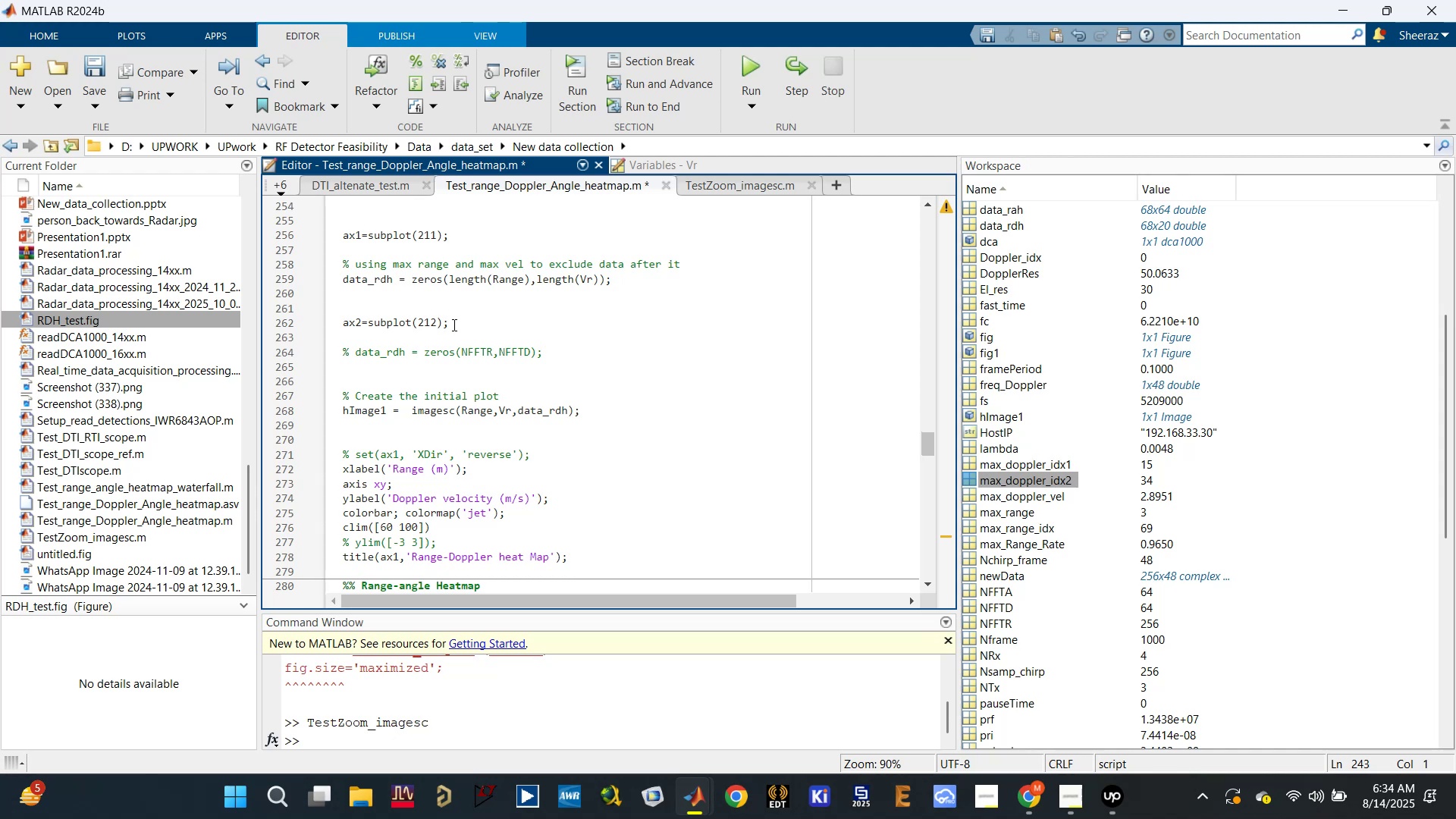 
left_click([456, 322])
 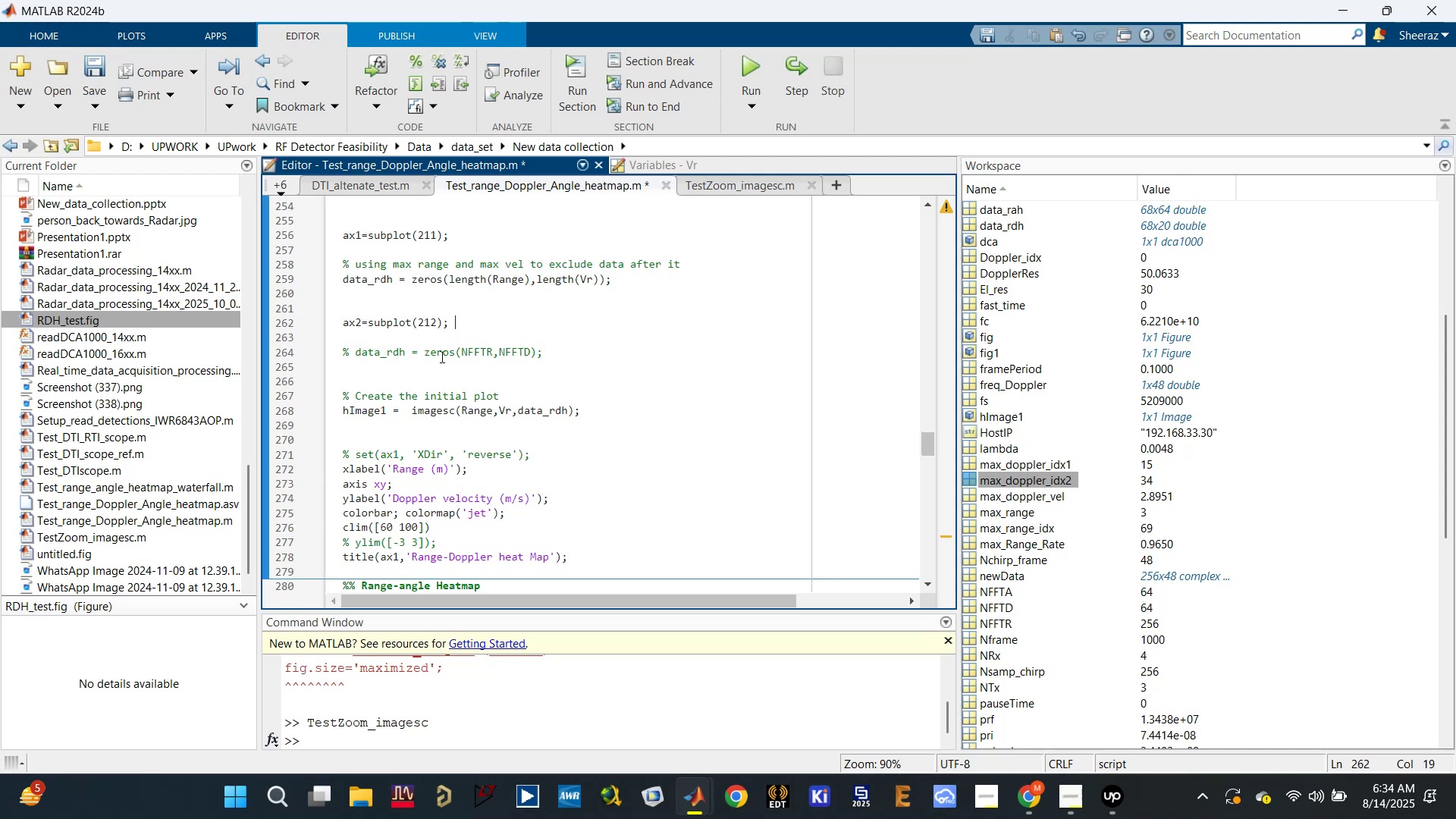 
left_click([441, 358])
 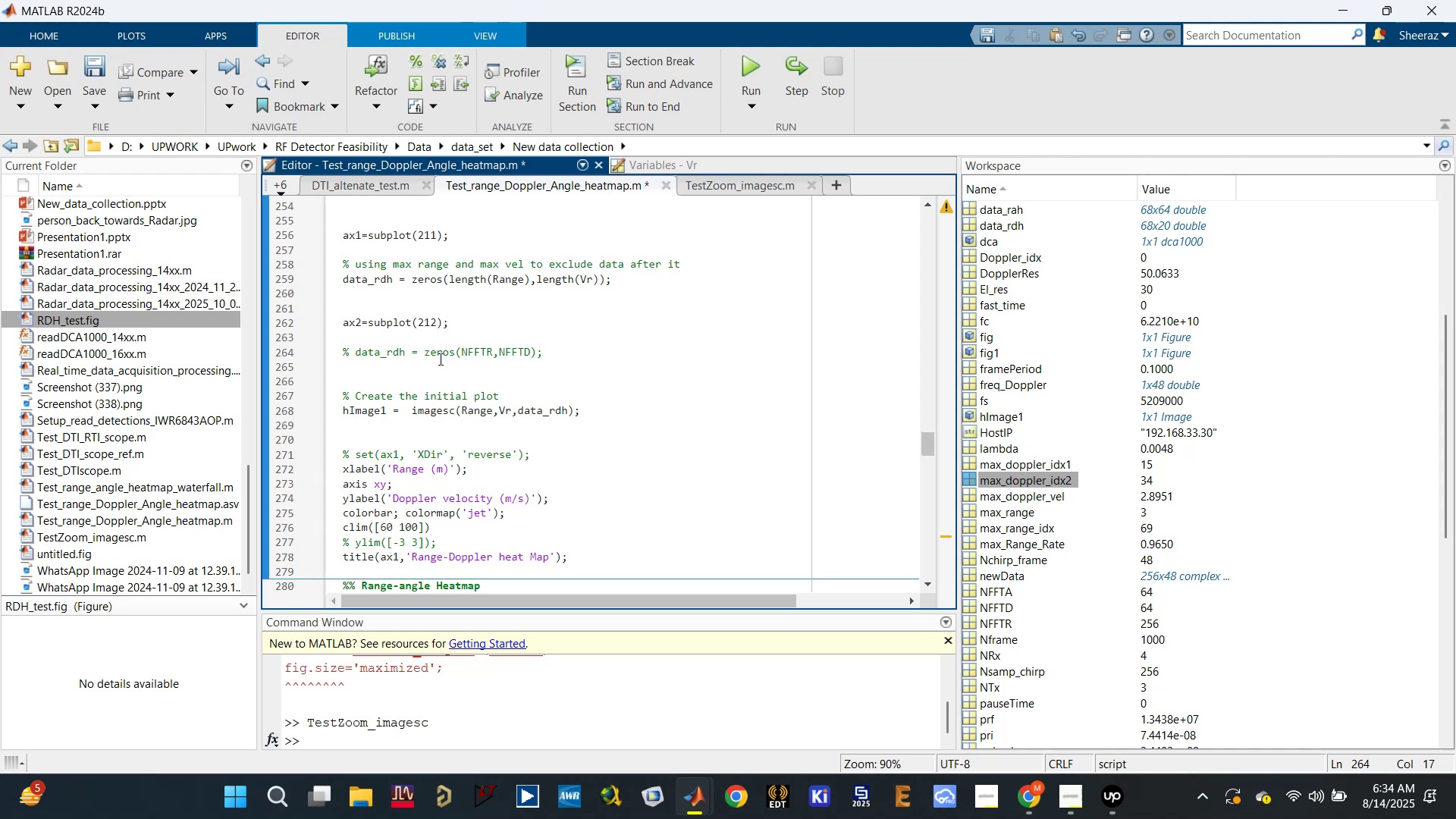 
left_click([439, 359])
 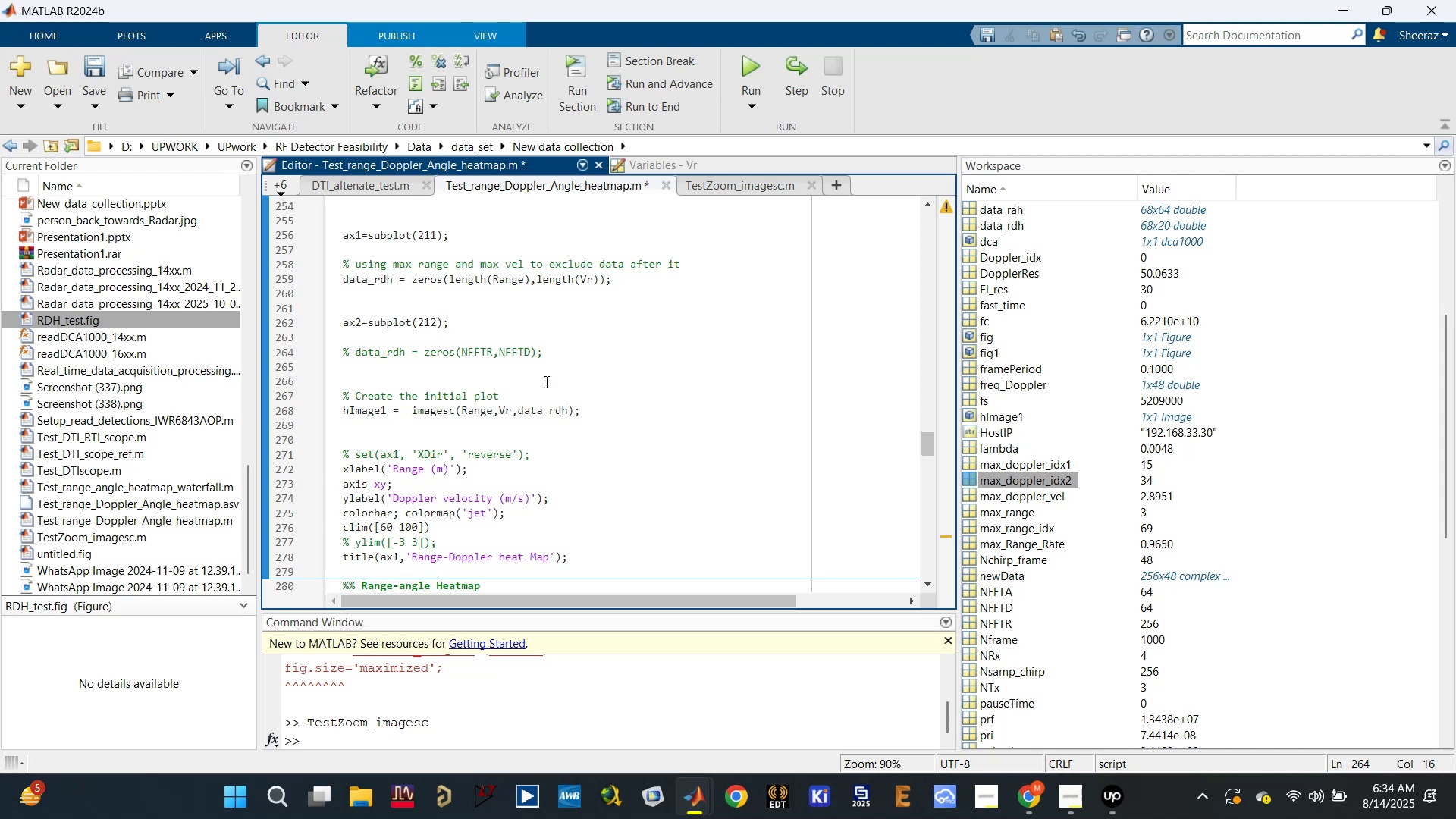 
left_click([573, 356])
 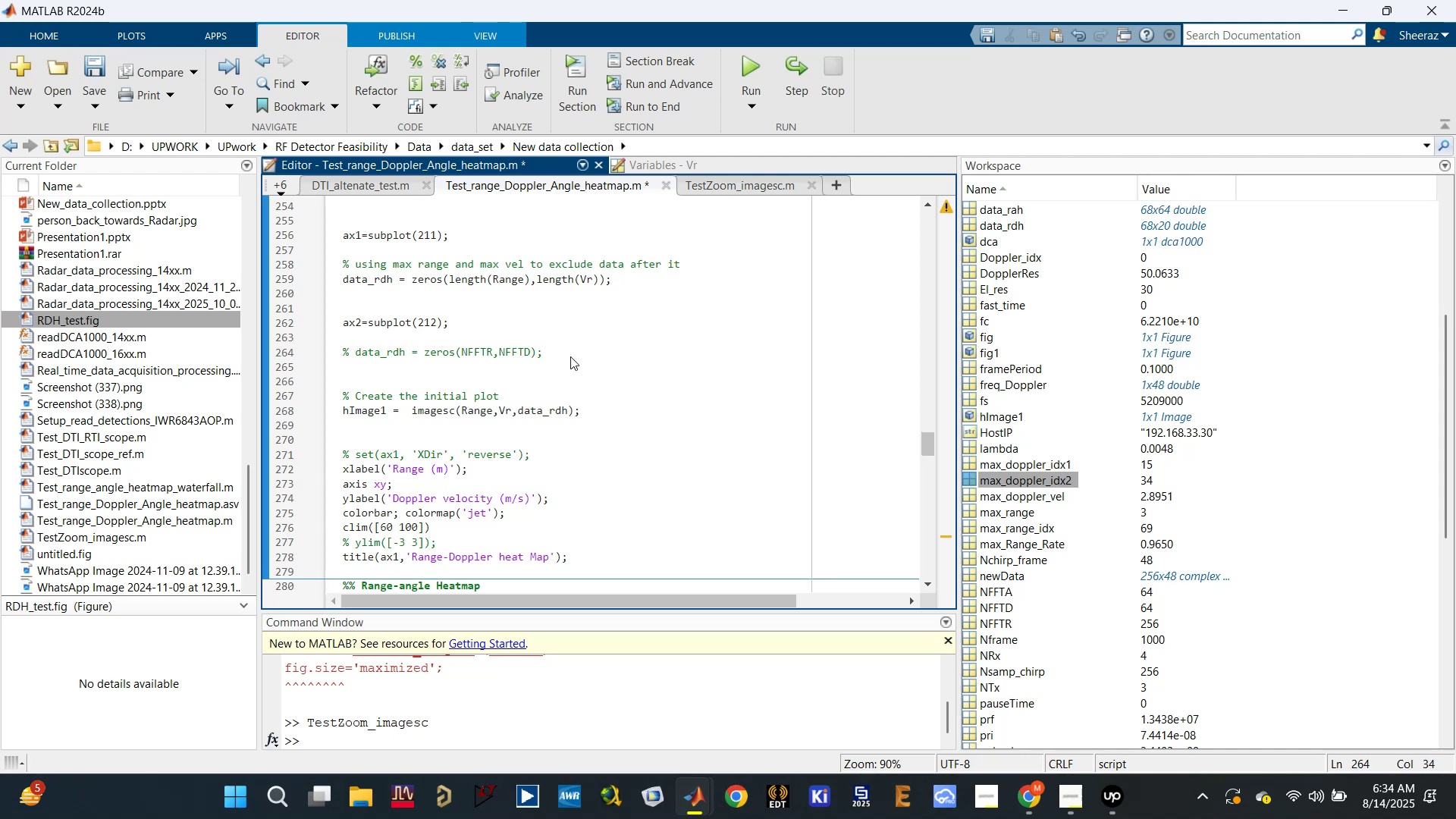 
key(Enter)
 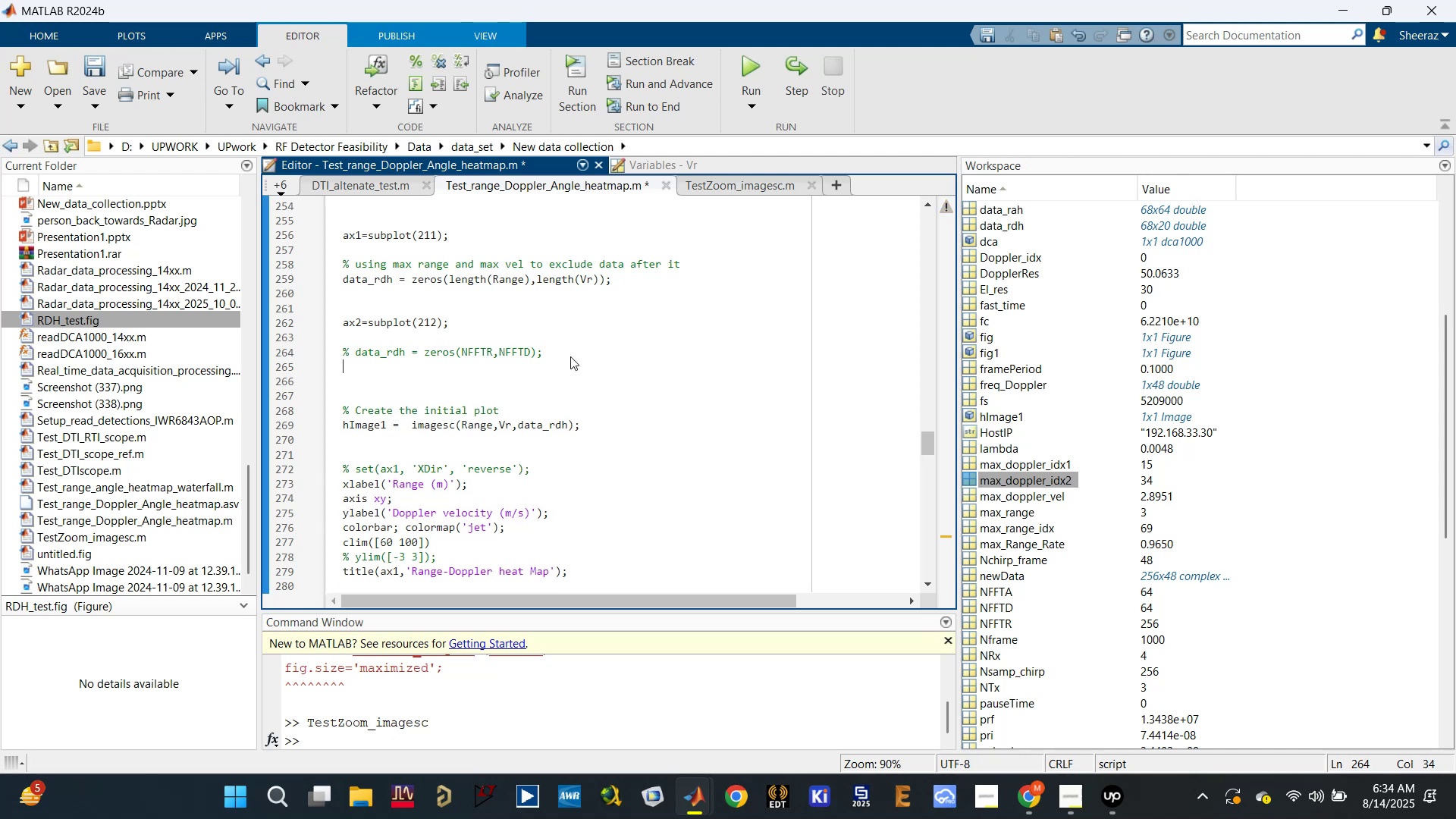 
key(Enter)
 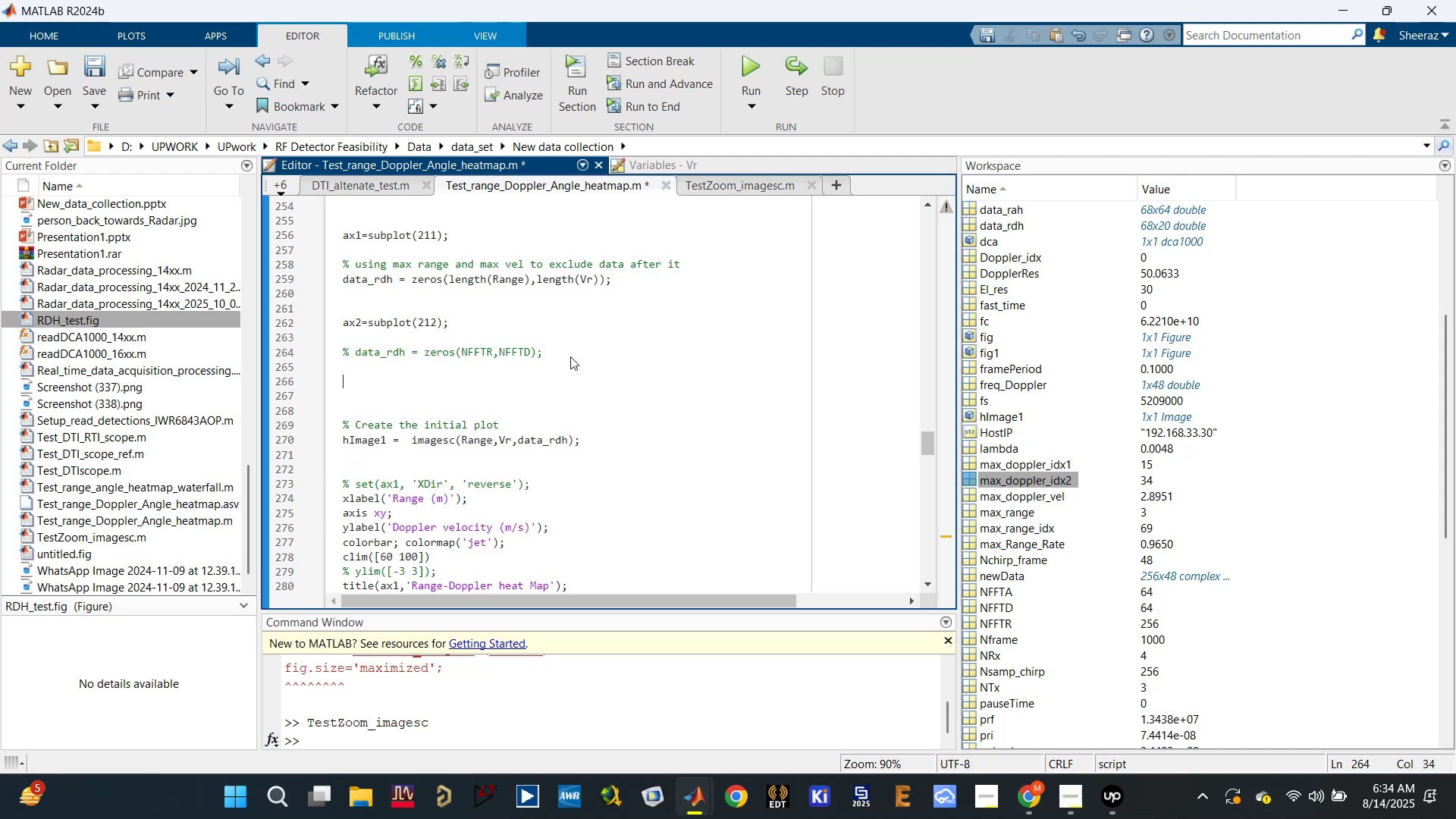 
key(Enter)
 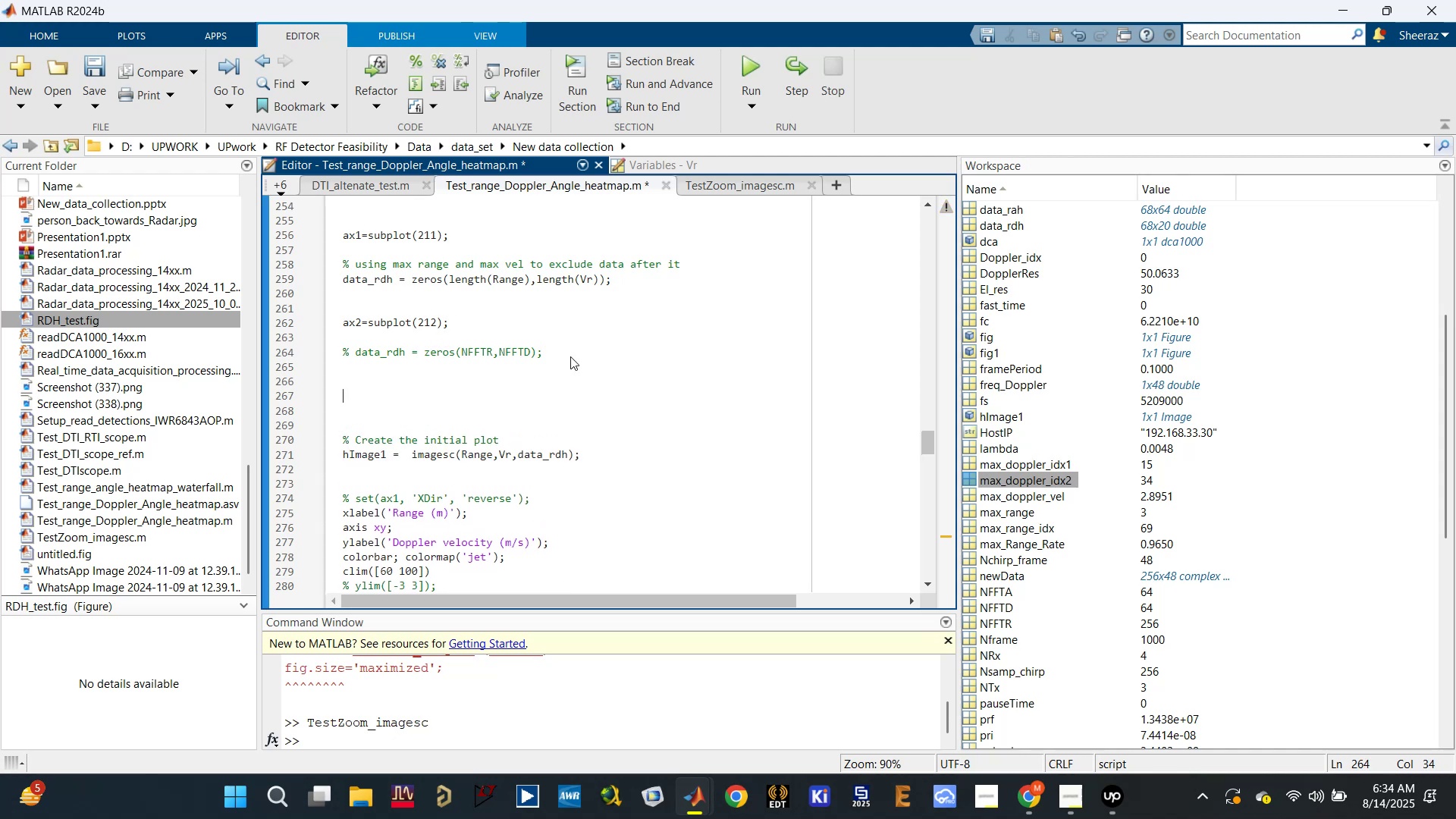 
key(Enter)
 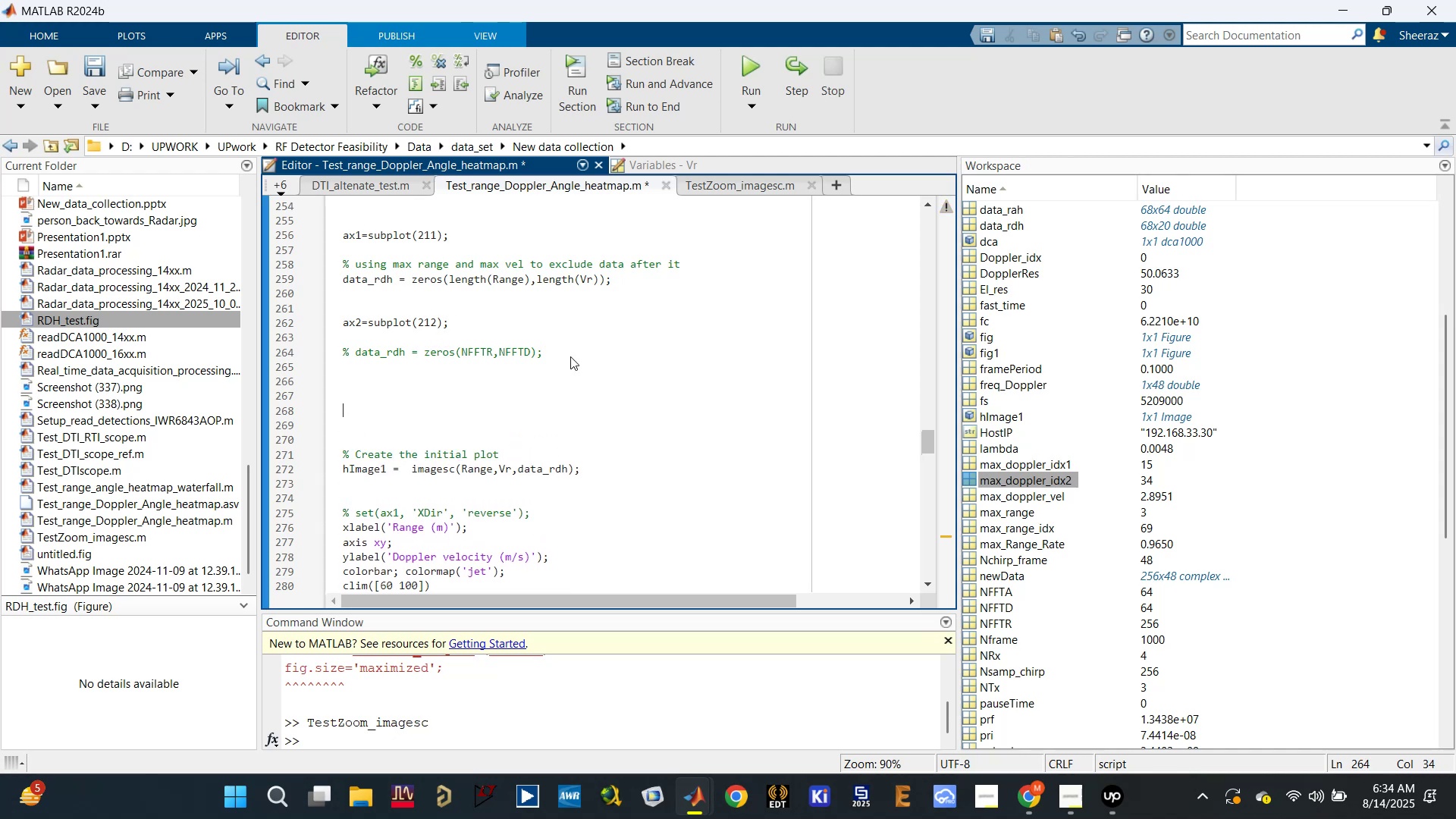 
key(Enter)
 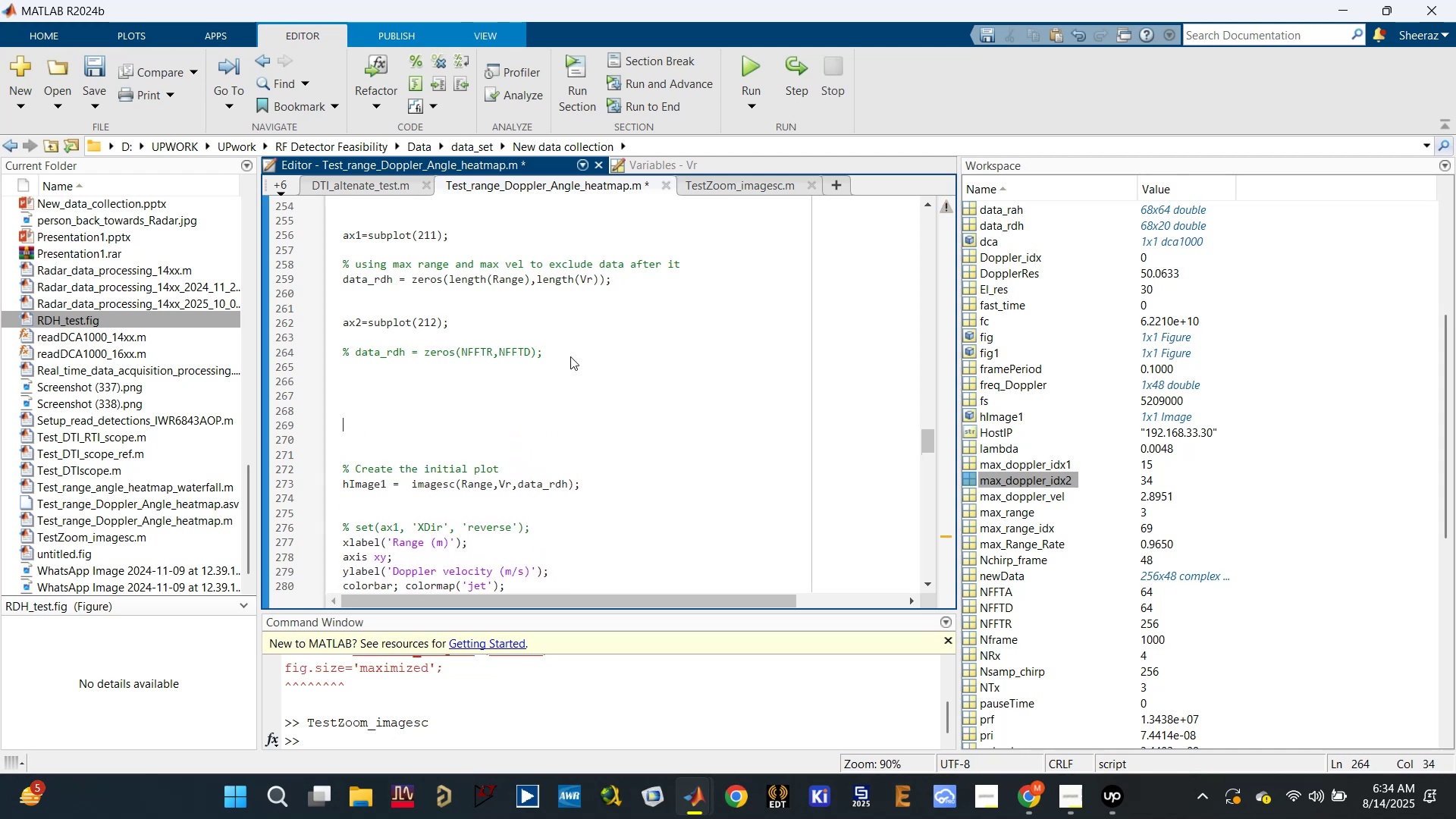 
type(%%)
 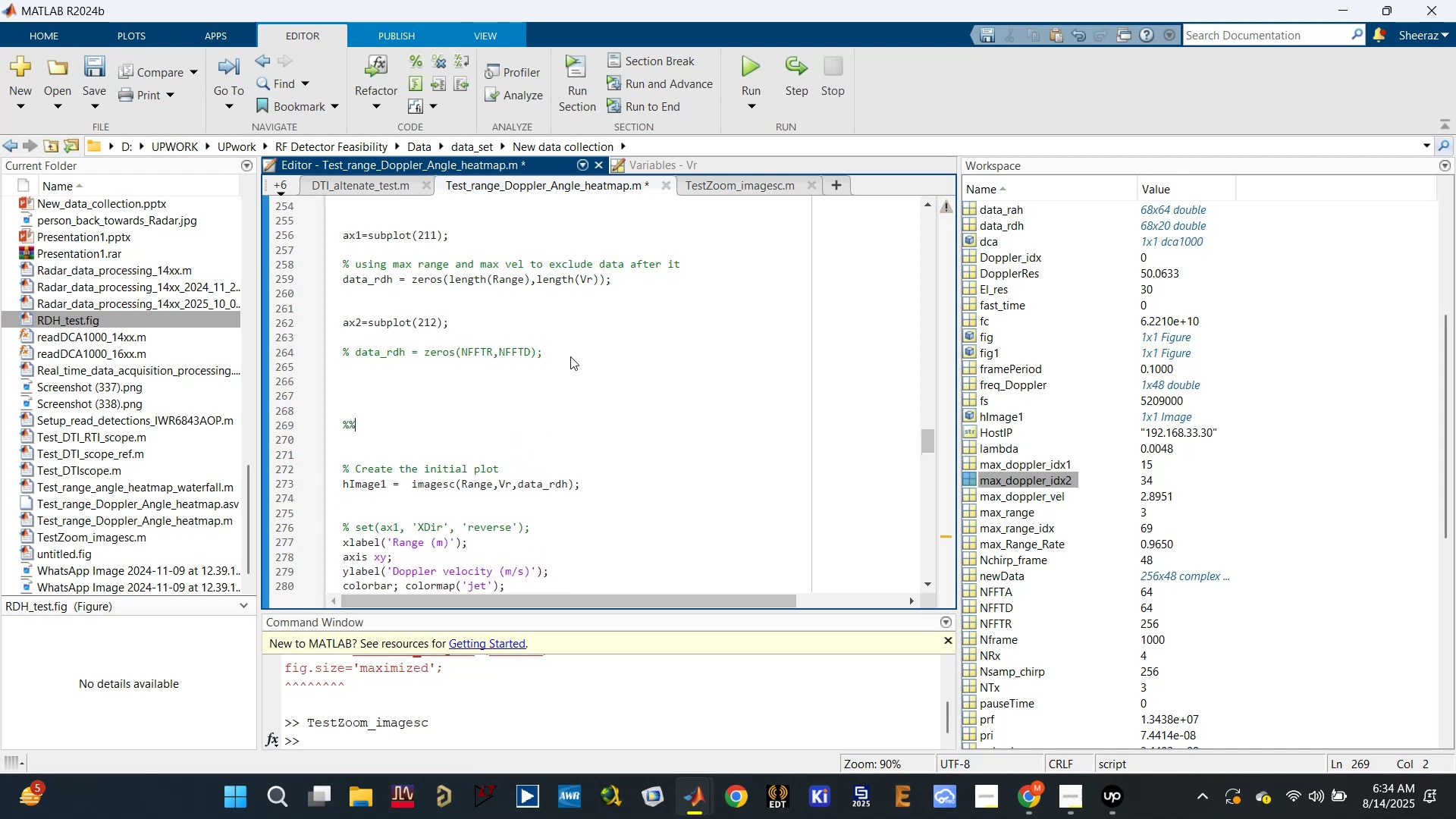 
key(ArrowUp)
 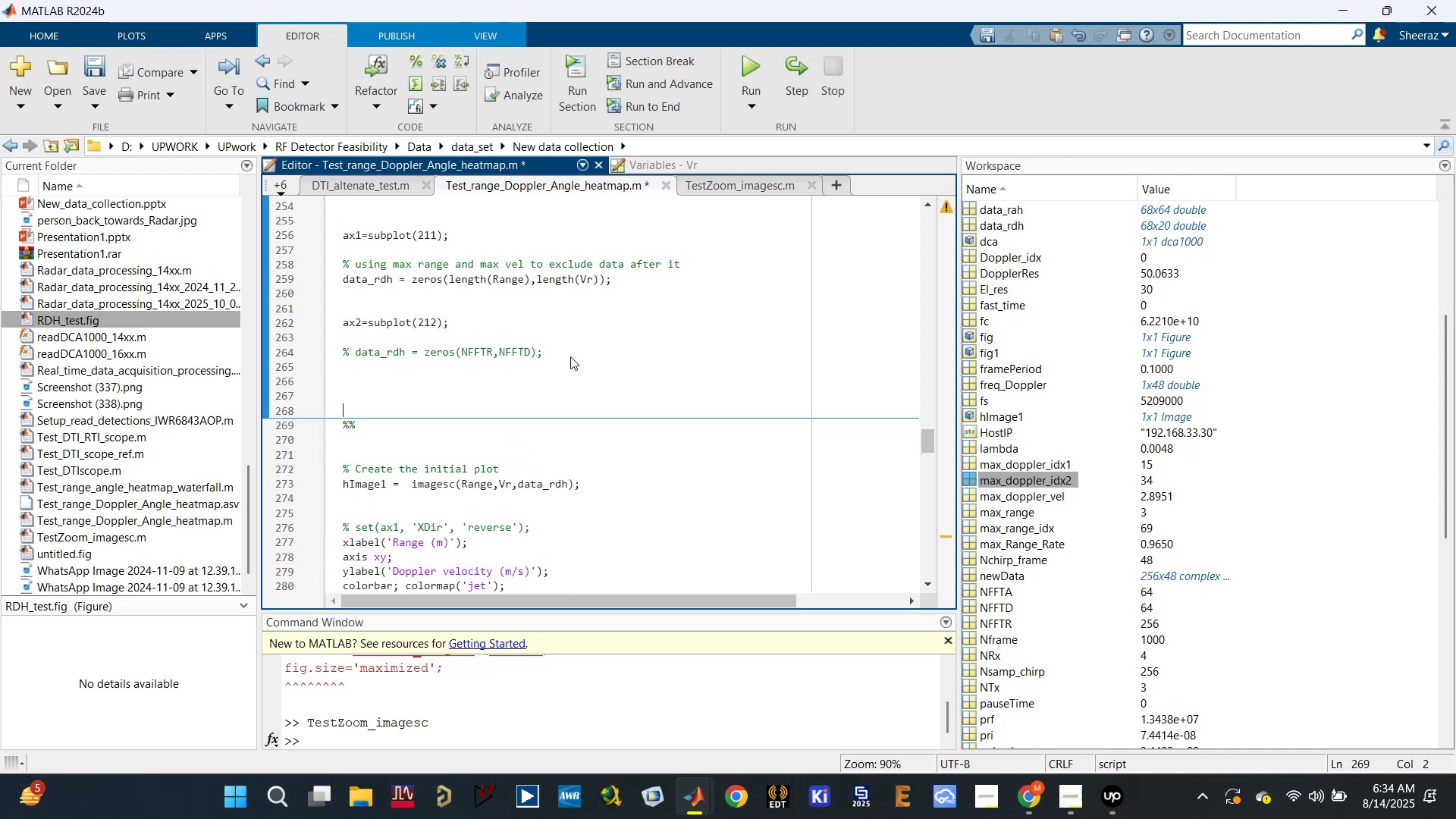 
key(ArrowUp)
 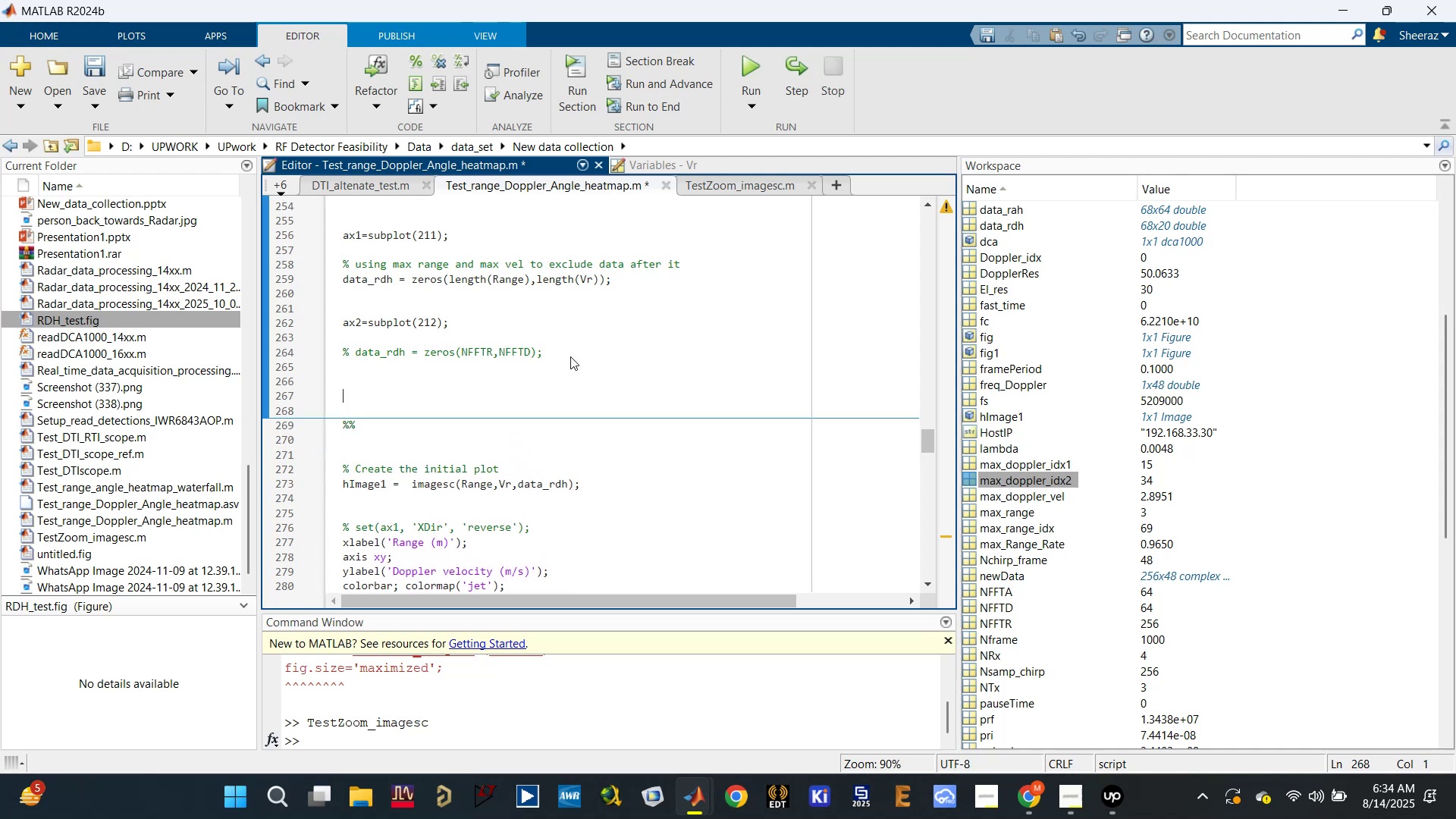 
key(Control+V)
 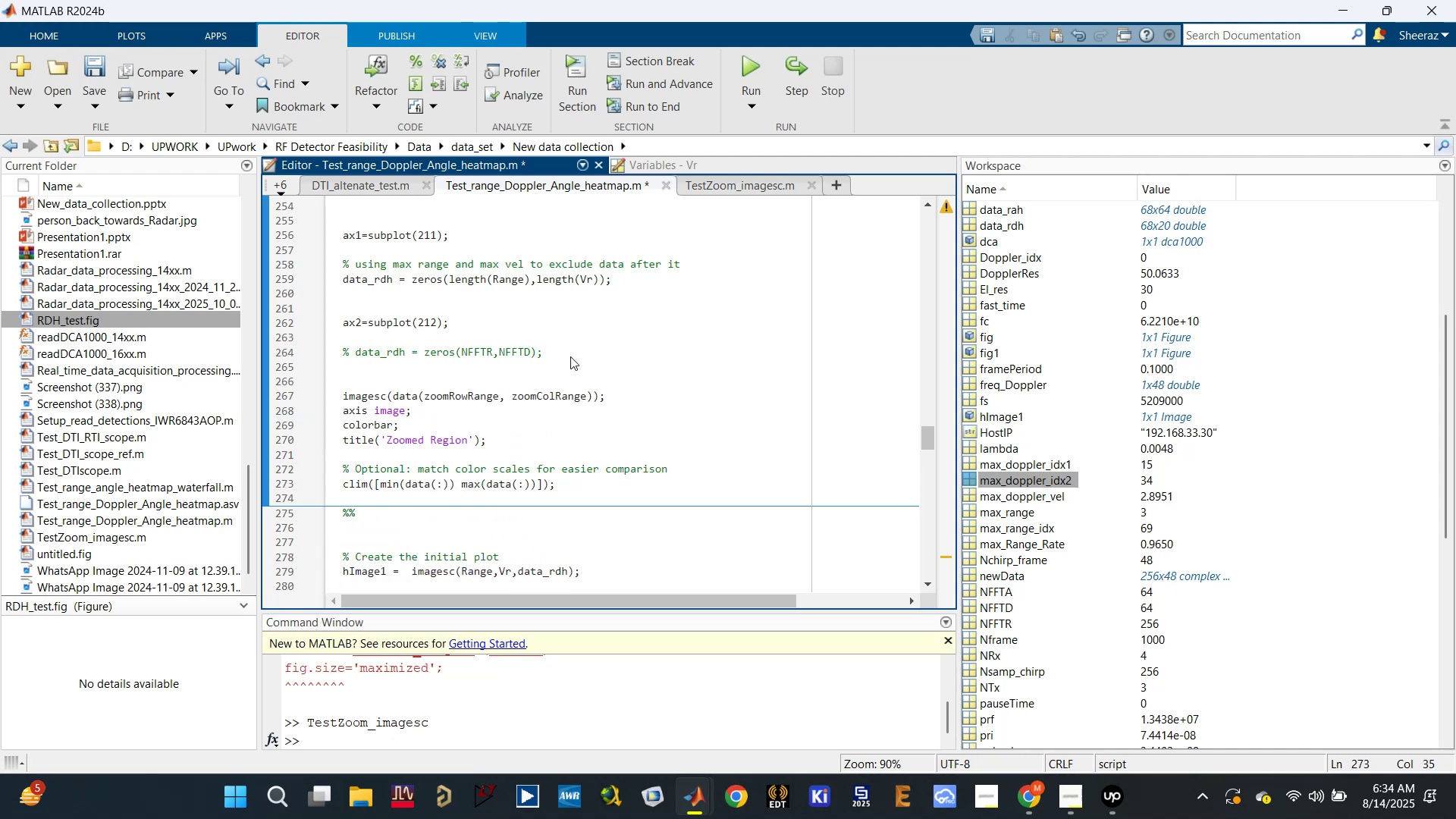 
scroll: coordinate [536, 422], scroll_direction: up, amount: 6.0
 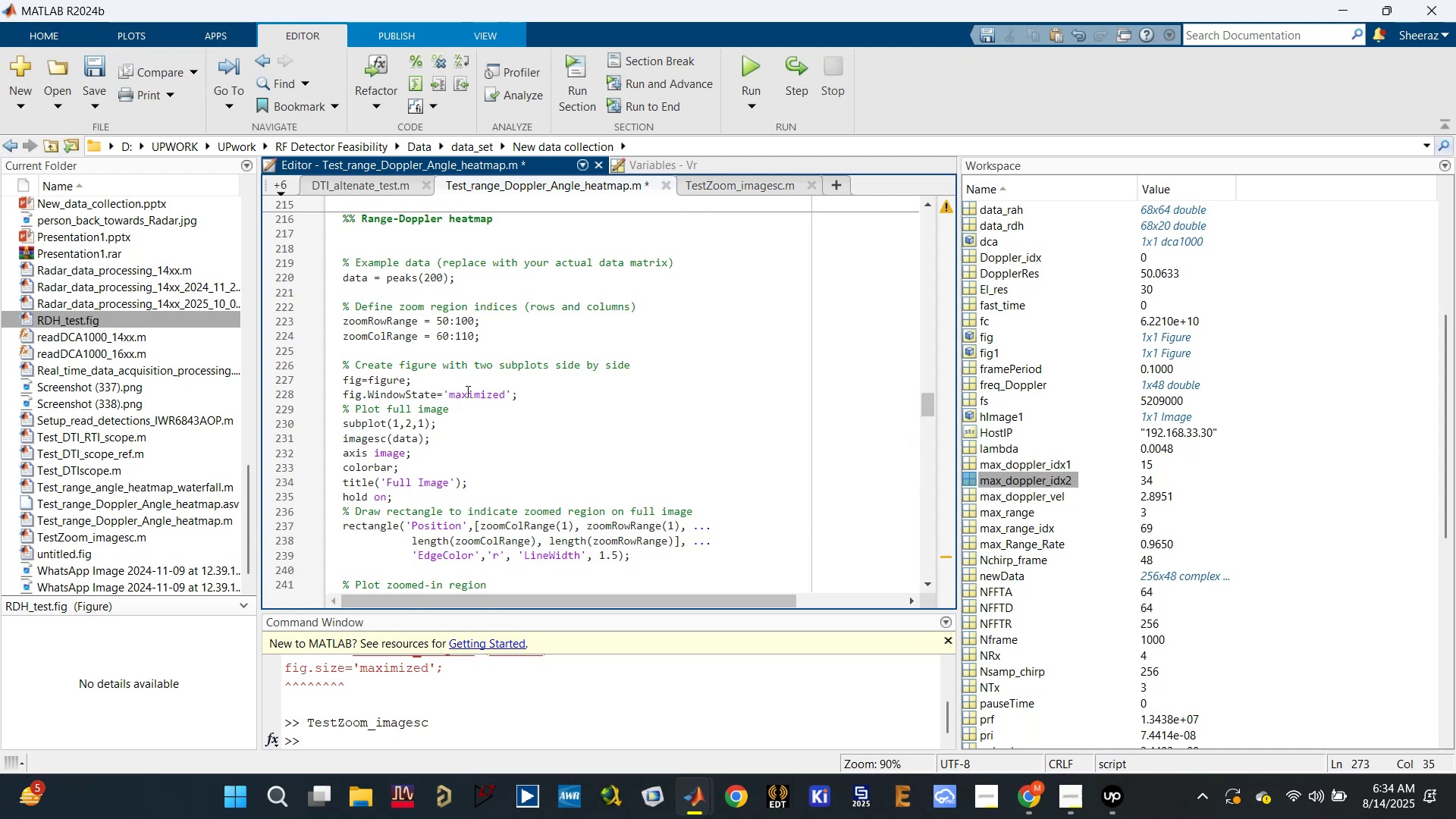 
left_click_drag(start_coordinate=[553, 396], to_coordinate=[313, 371])
 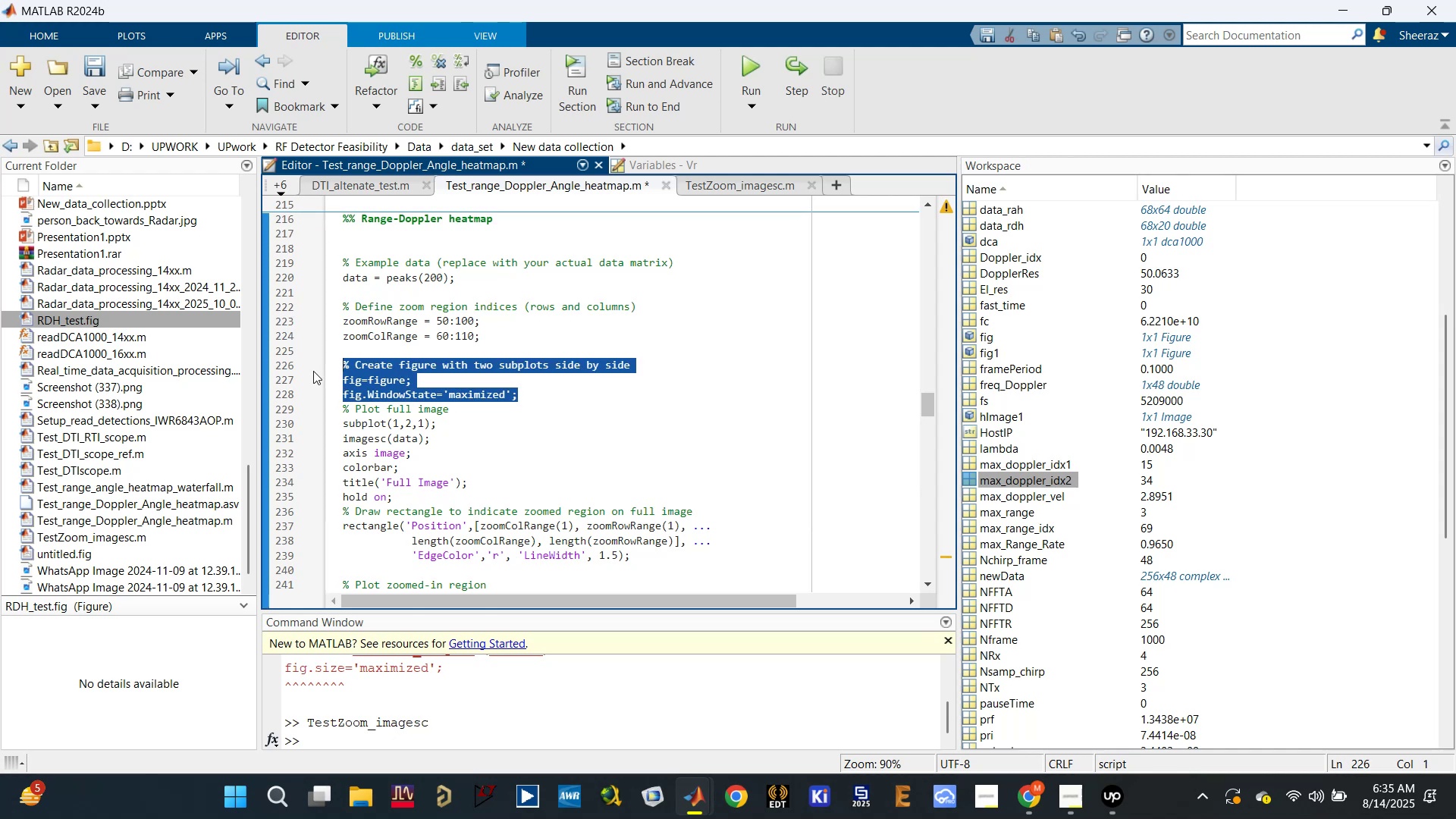 
key(Backspace)
 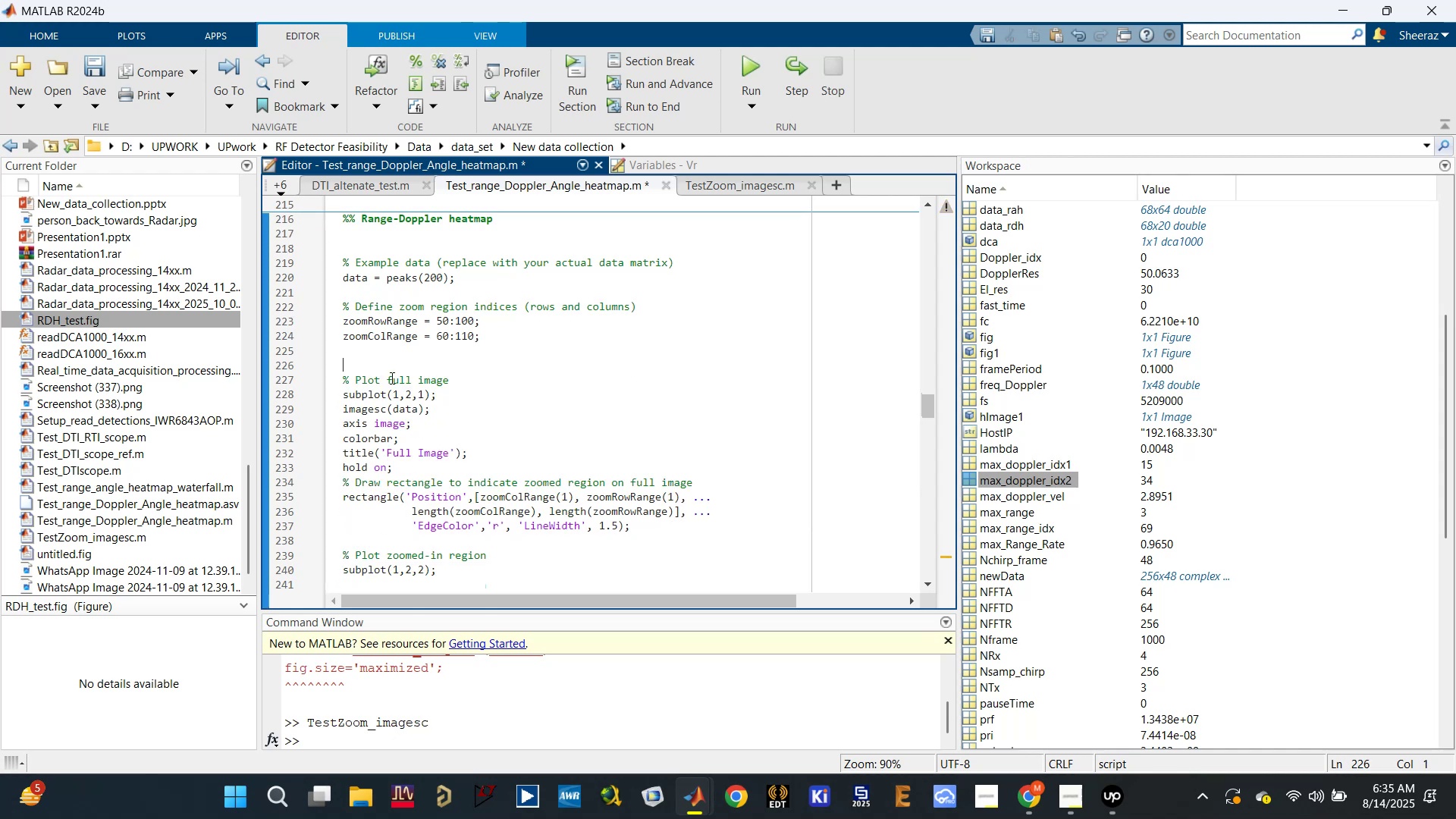 
key(Backspace)
 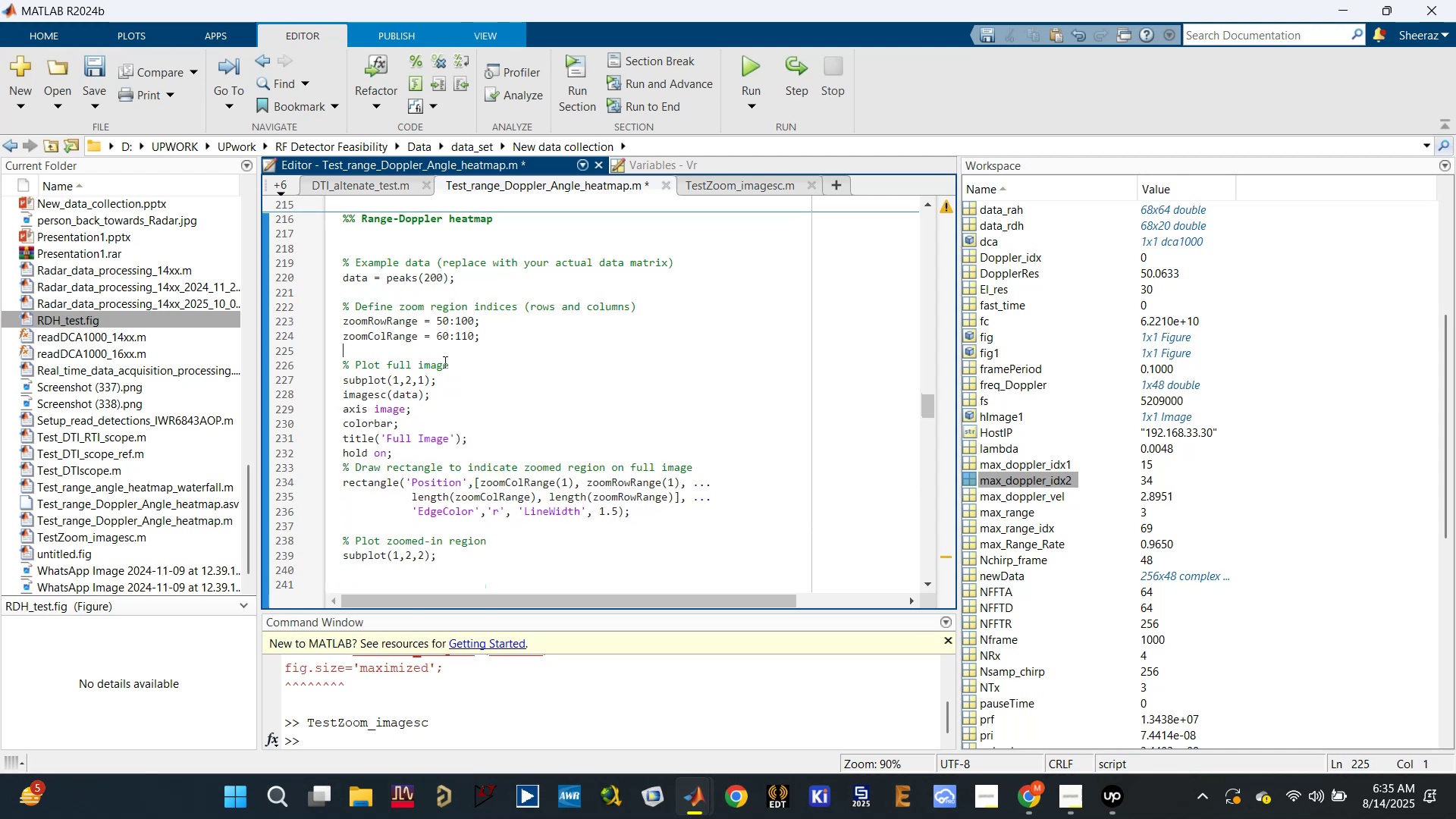 
left_click_drag(start_coordinate=[452, 364], to_coordinate=[334, 364])
 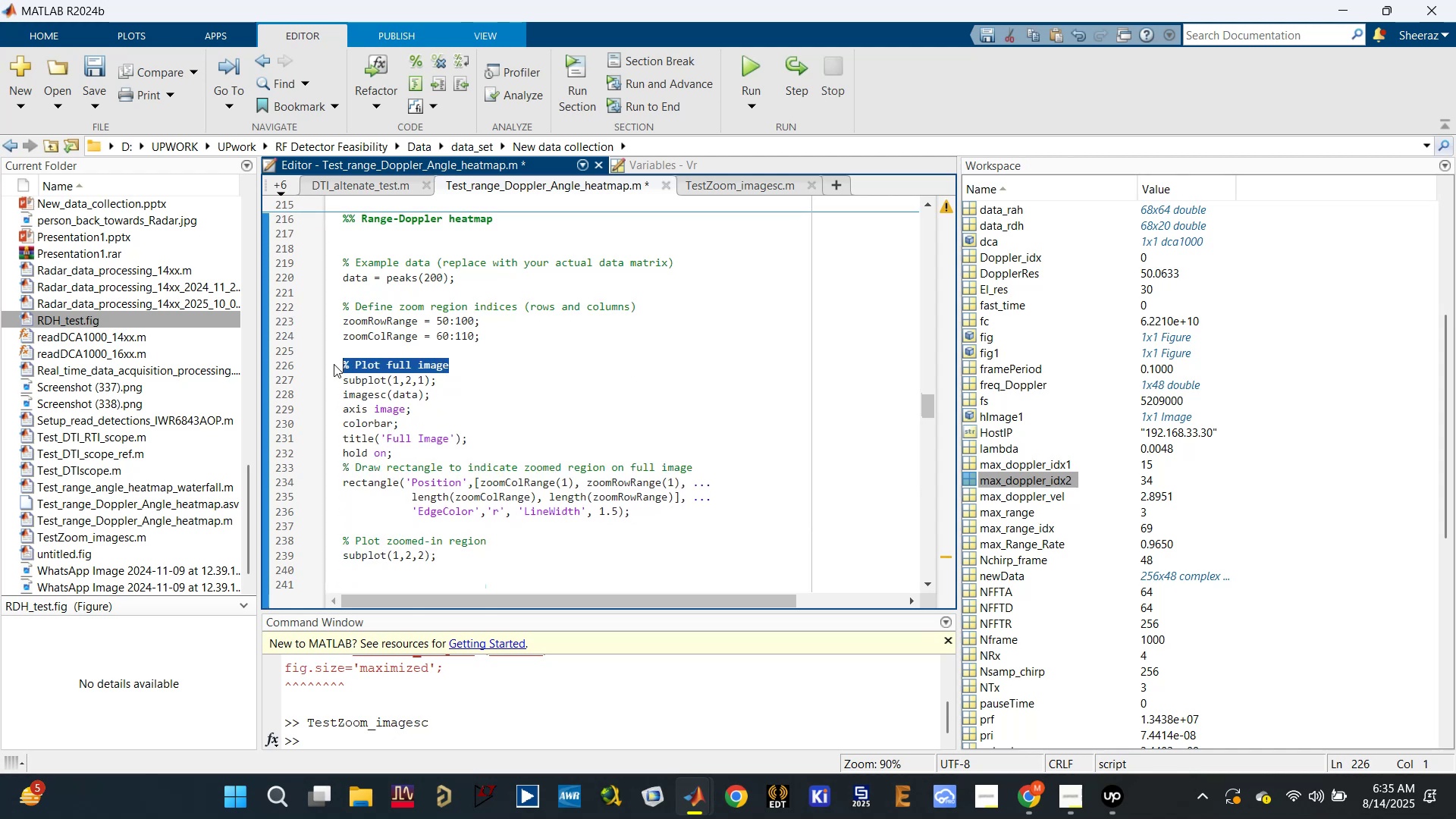 
hold_key(key=ControlLeft, duration=0.55)
 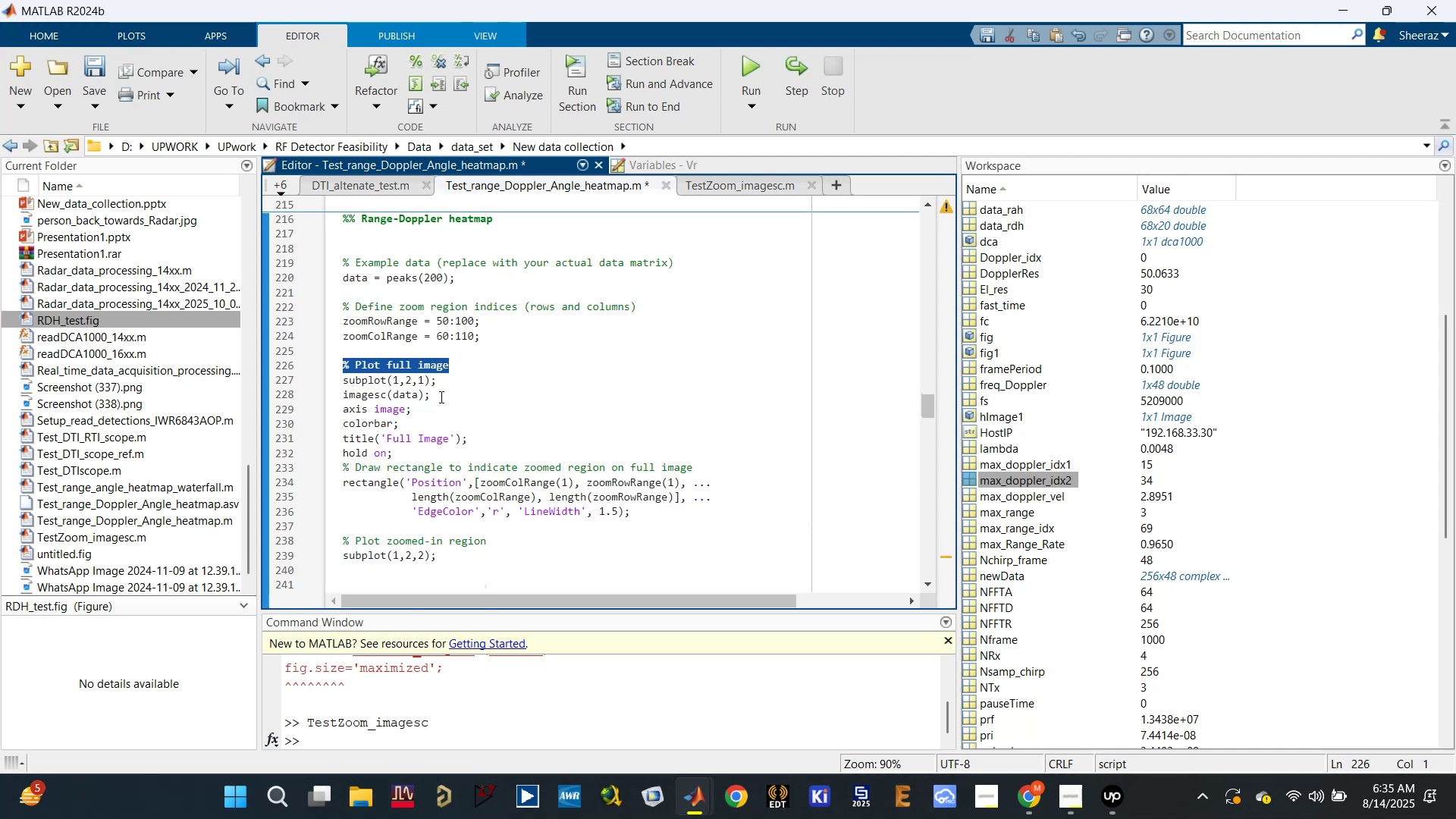 
left_click([440, 396])
 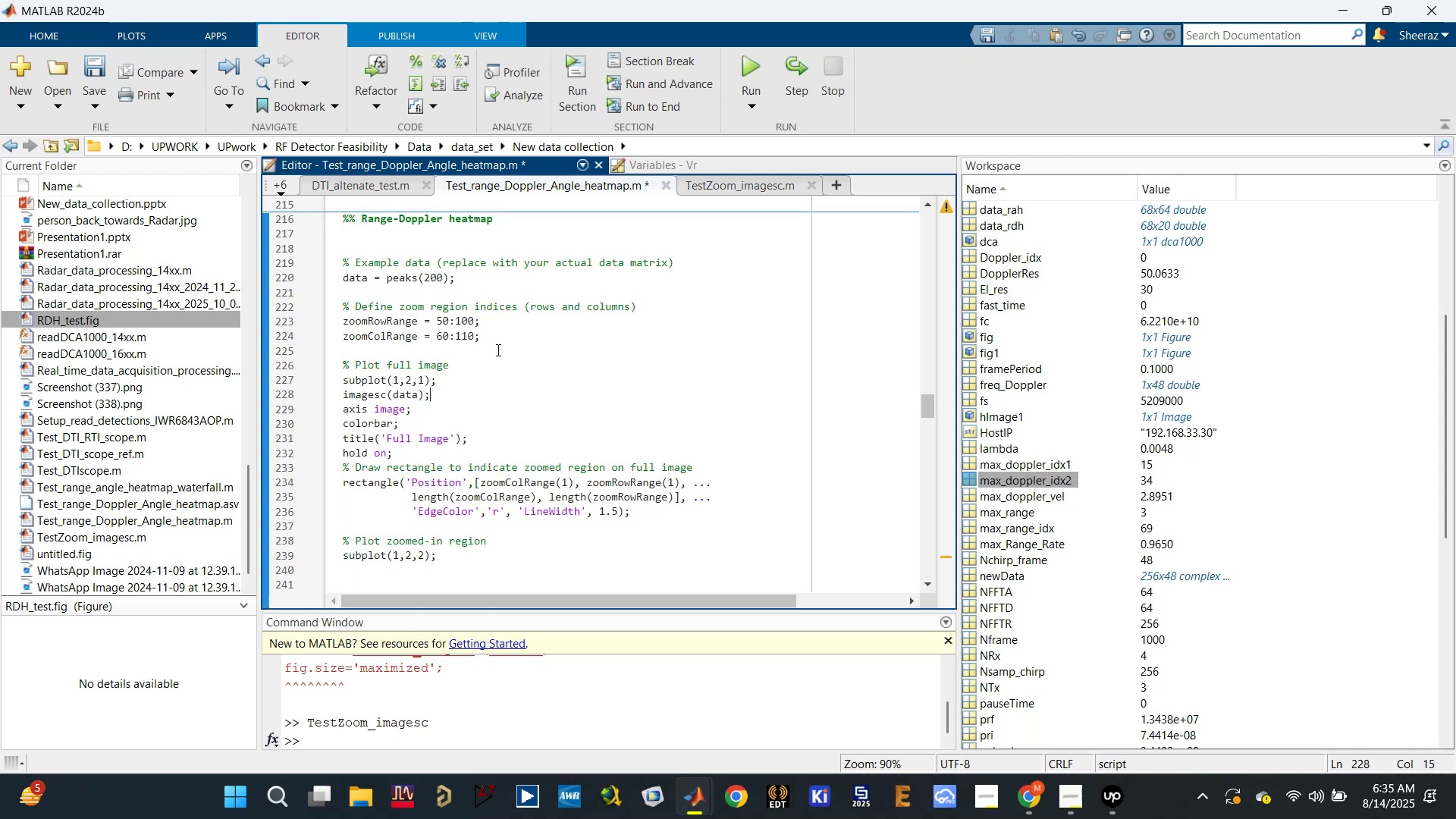 
left_click_drag(start_coordinate=[502, 338], to_coordinate=[332, 261])
 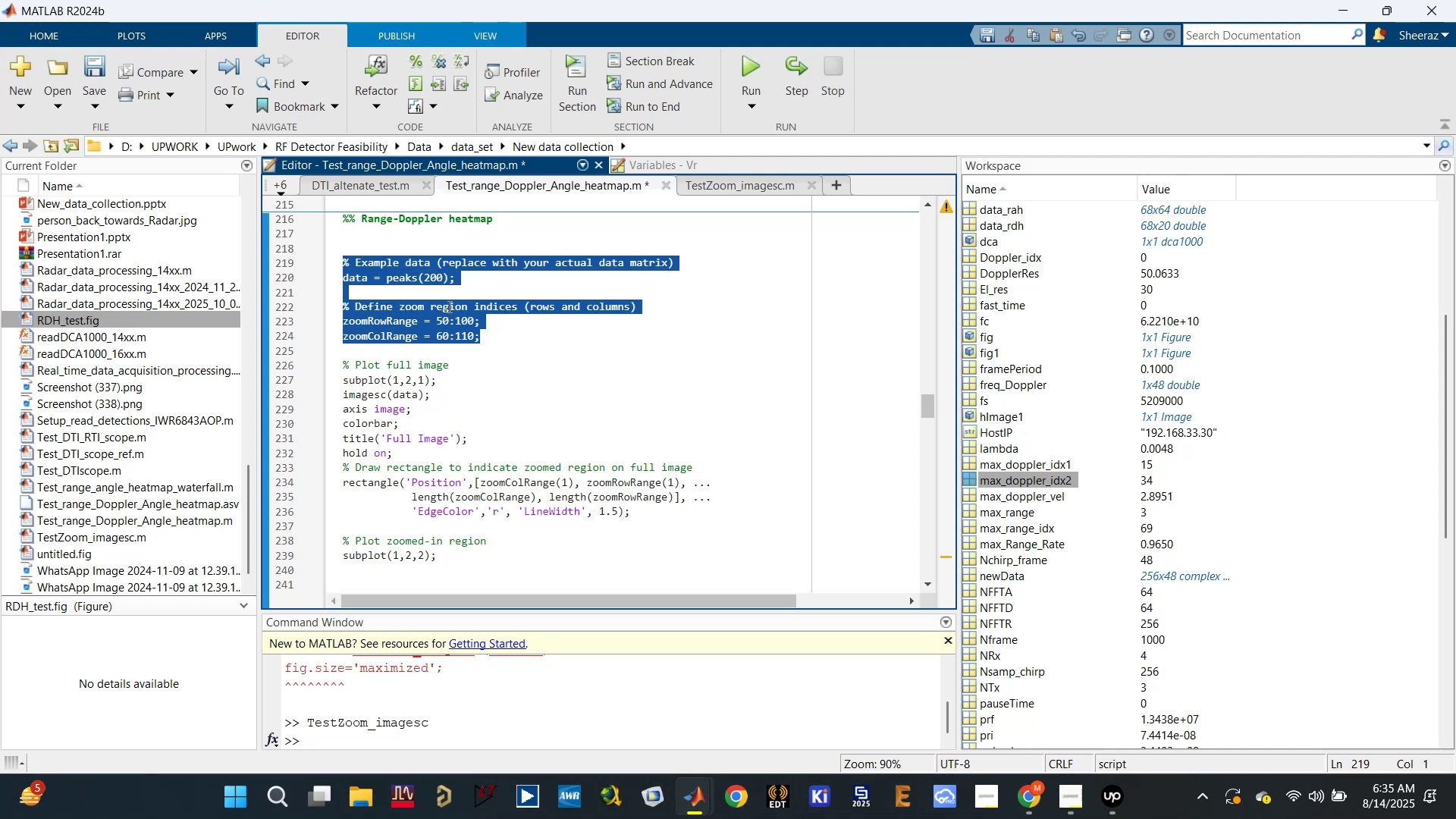 
left_click([433, 363])
 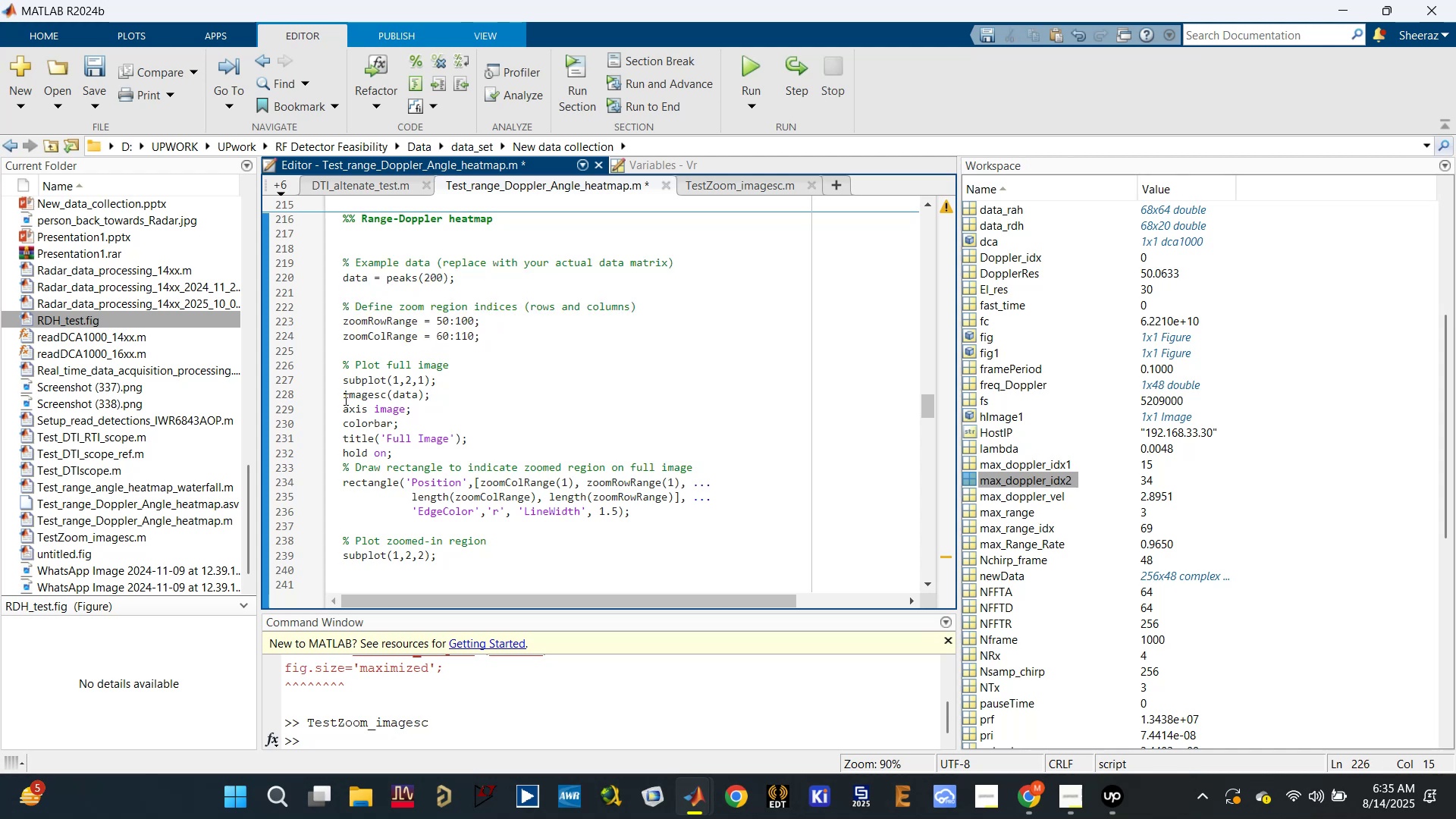 
left_click_drag(start_coordinate=[343, 397], to_coordinate=[543, 560])
 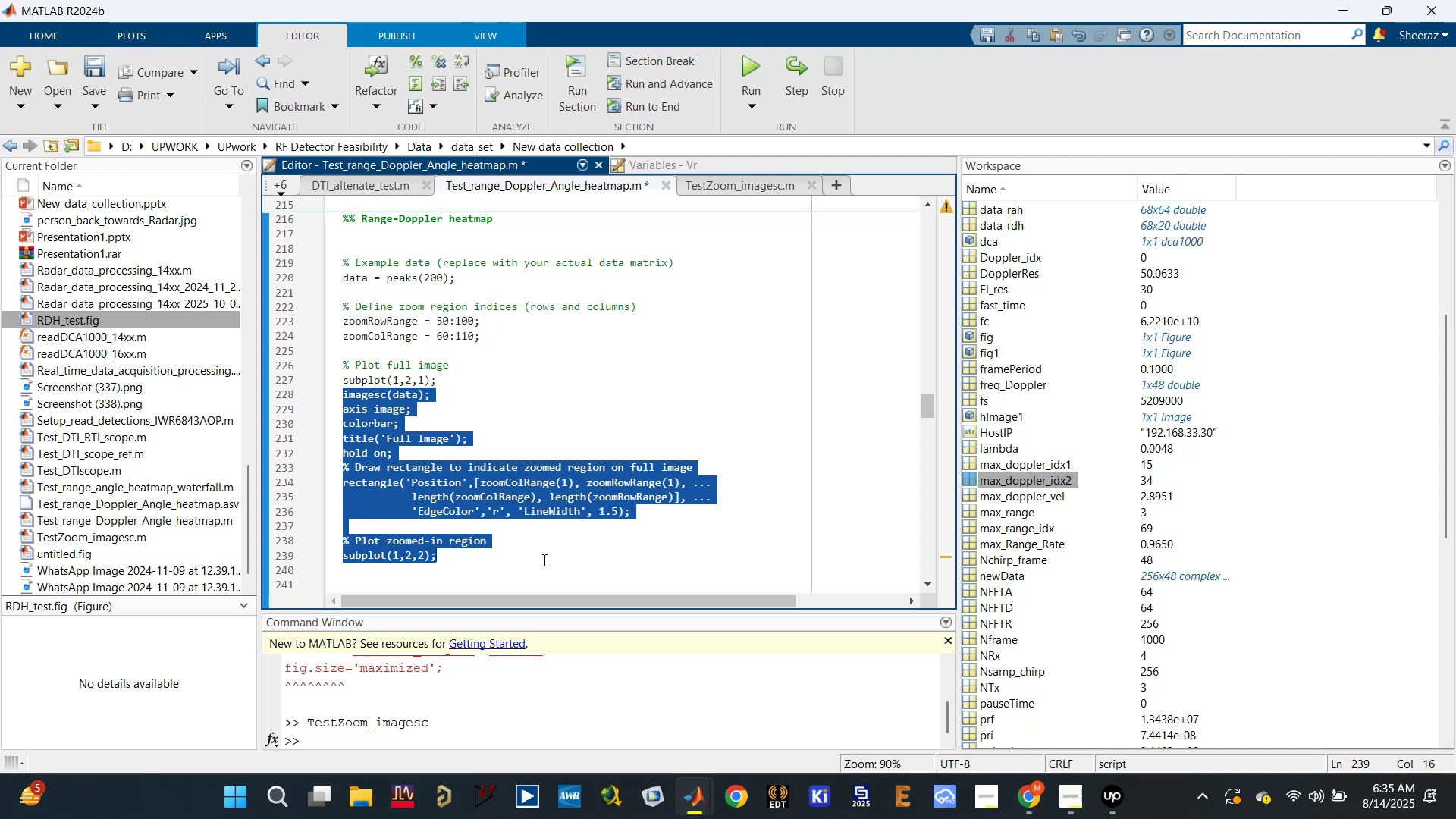 
left_click([543, 560])
 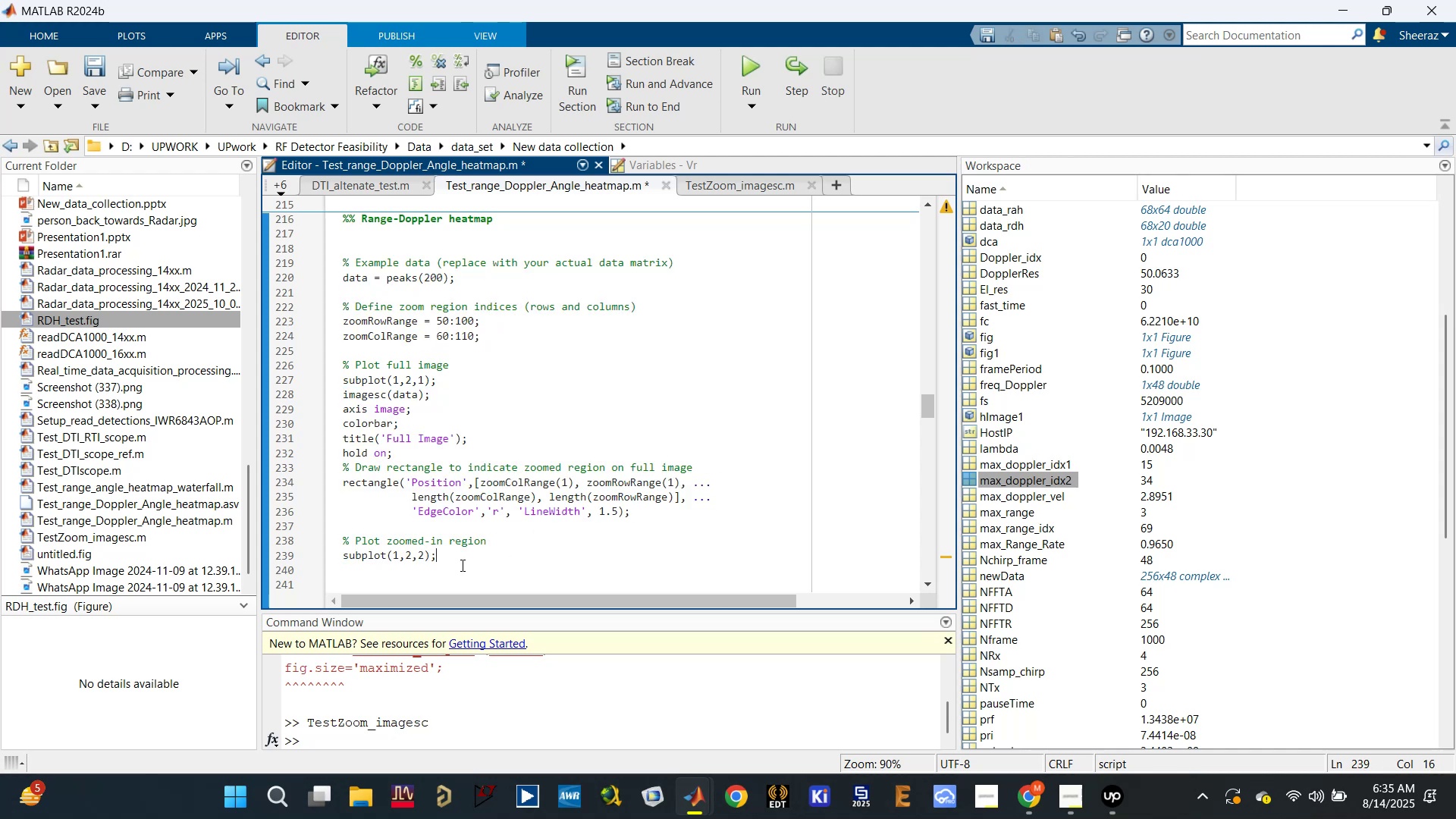 
left_click_drag(start_coordinate=[461, 570], to_coordinate=[379, 553])
 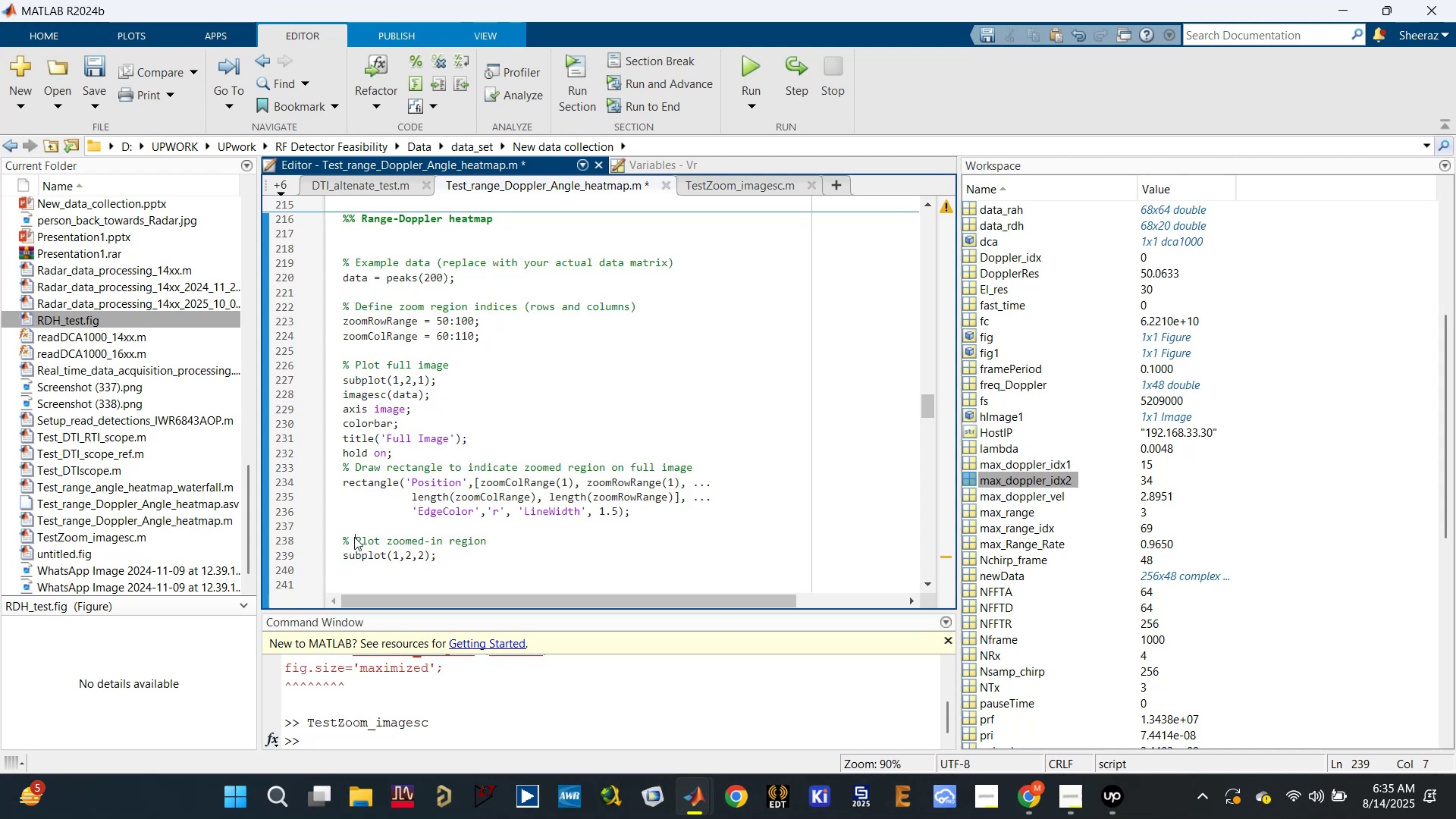 
double_click([354, 537])
 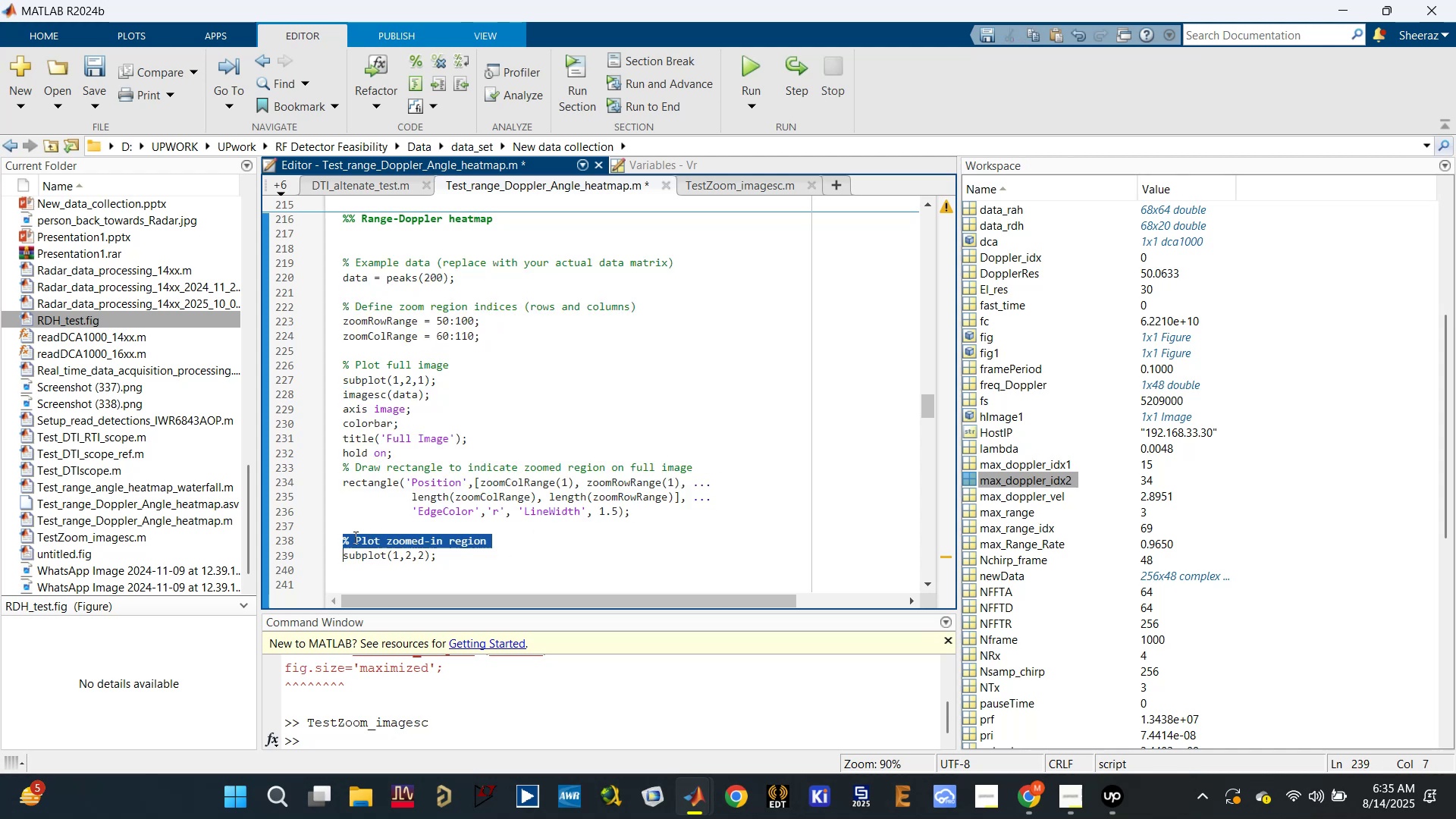 
triple_click([354, 537])
 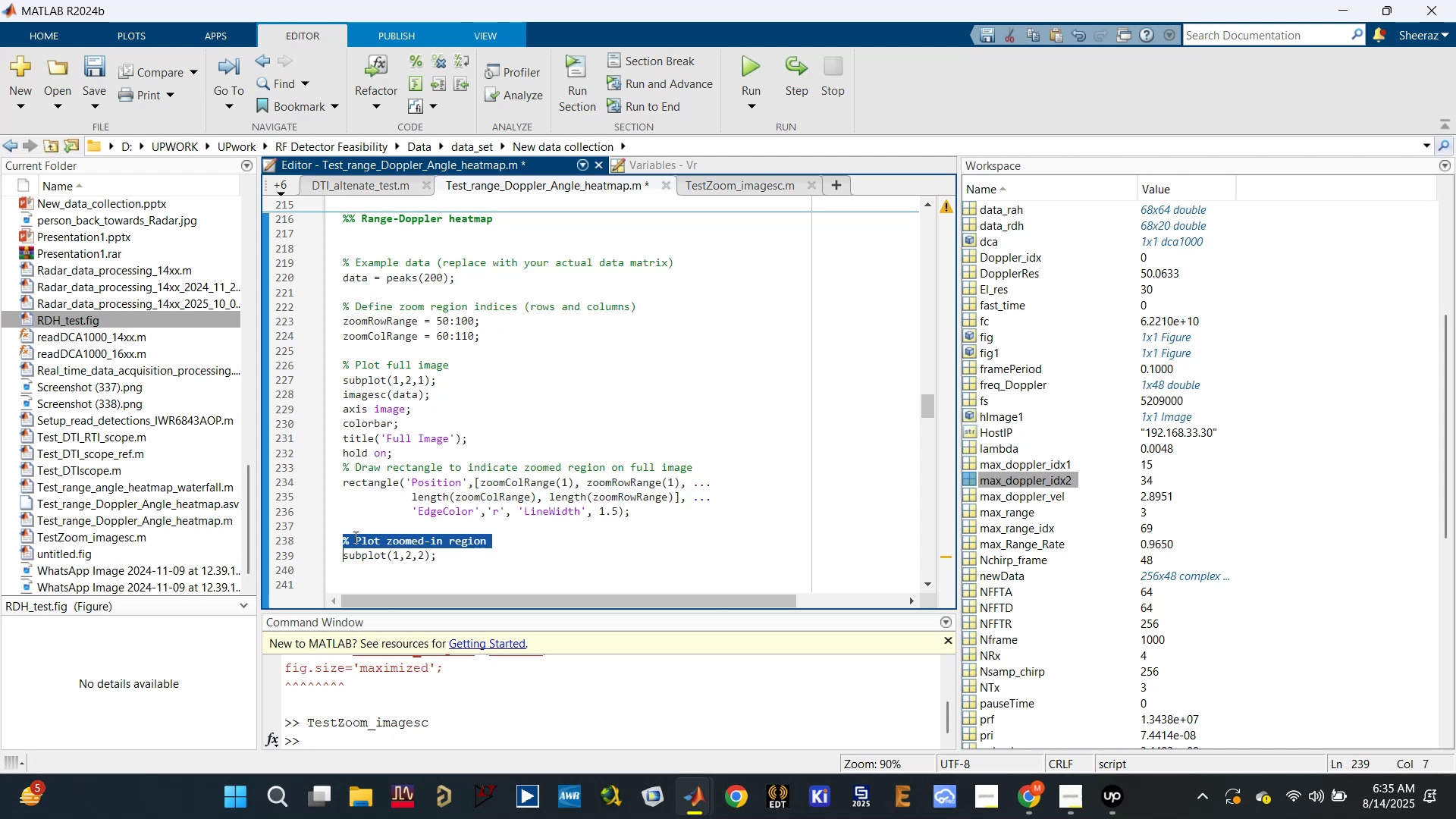 
key(Control+X)
 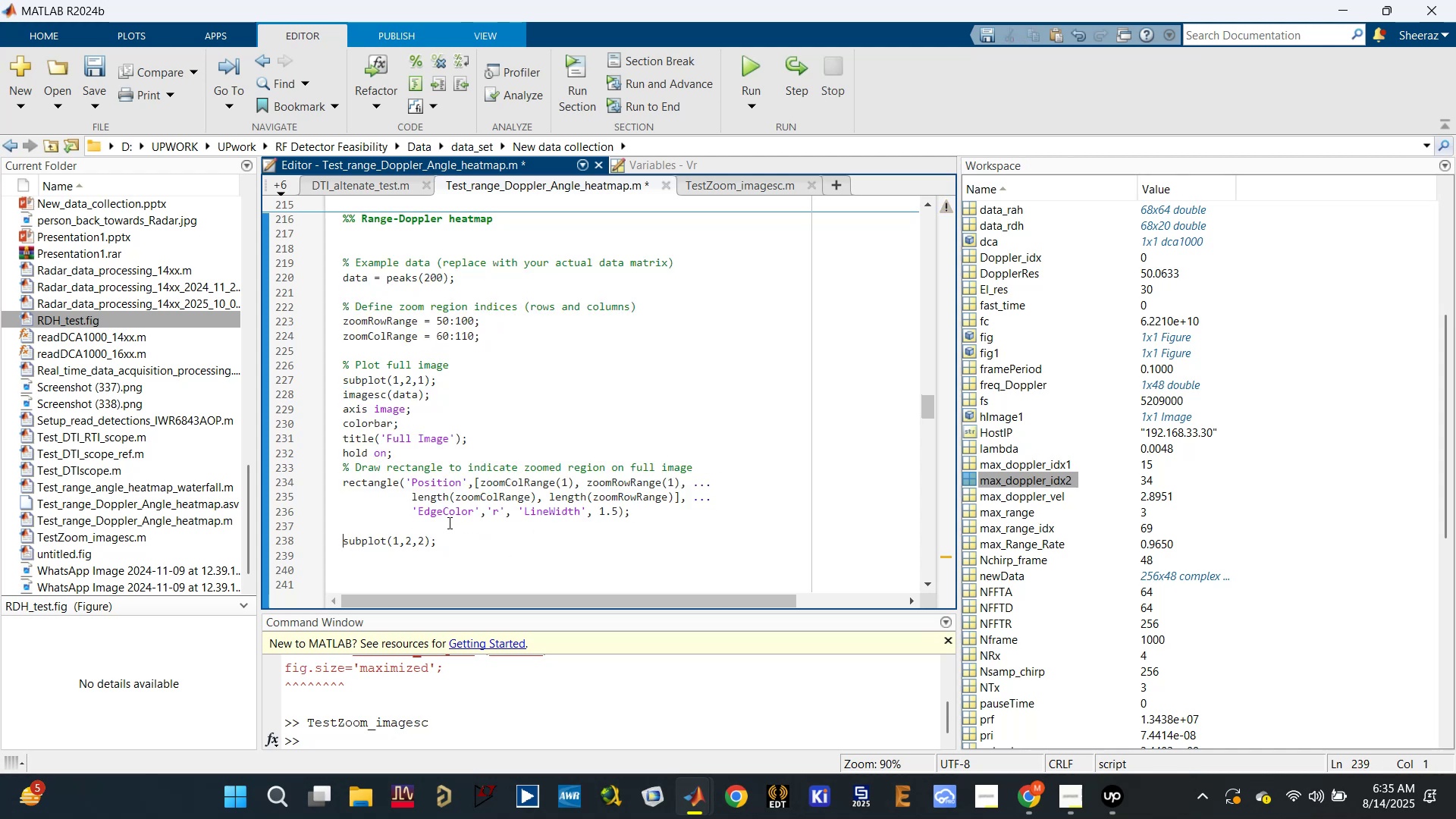 
scroll: coordinate [422, 555], scroll_direction: down, amount: 5.0
 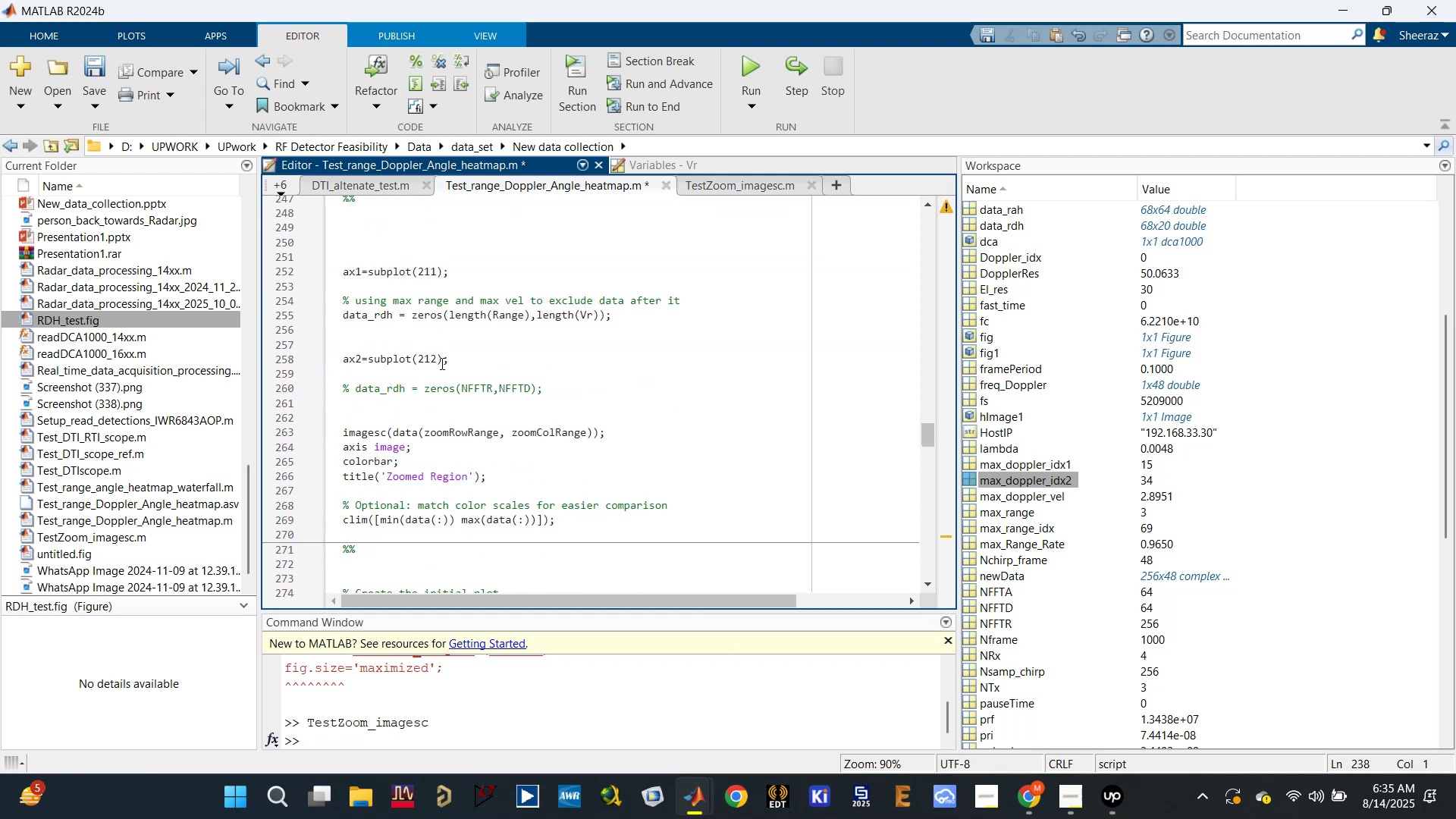 
key(Control+V)
 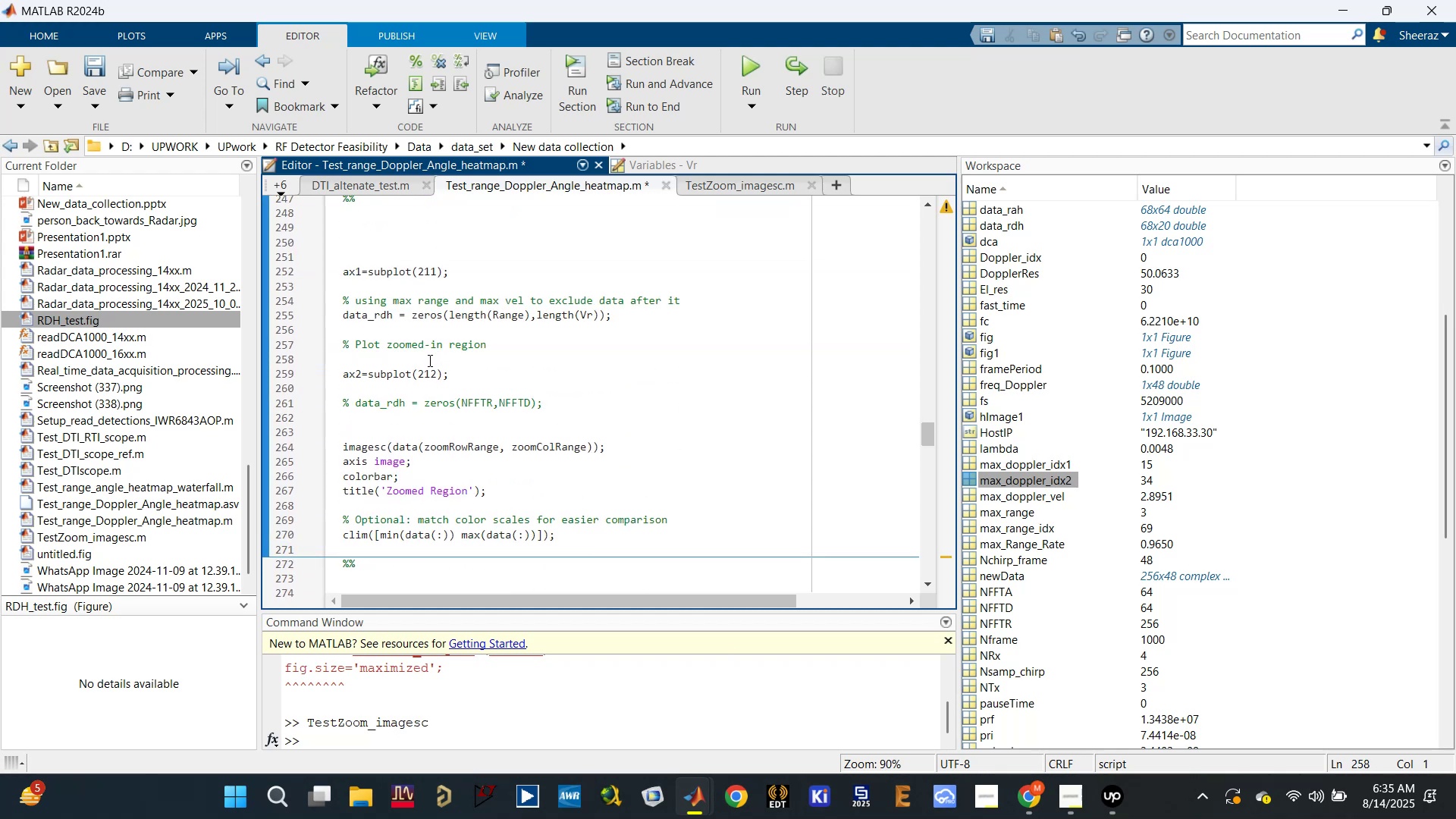 
left_click([428, 362])
 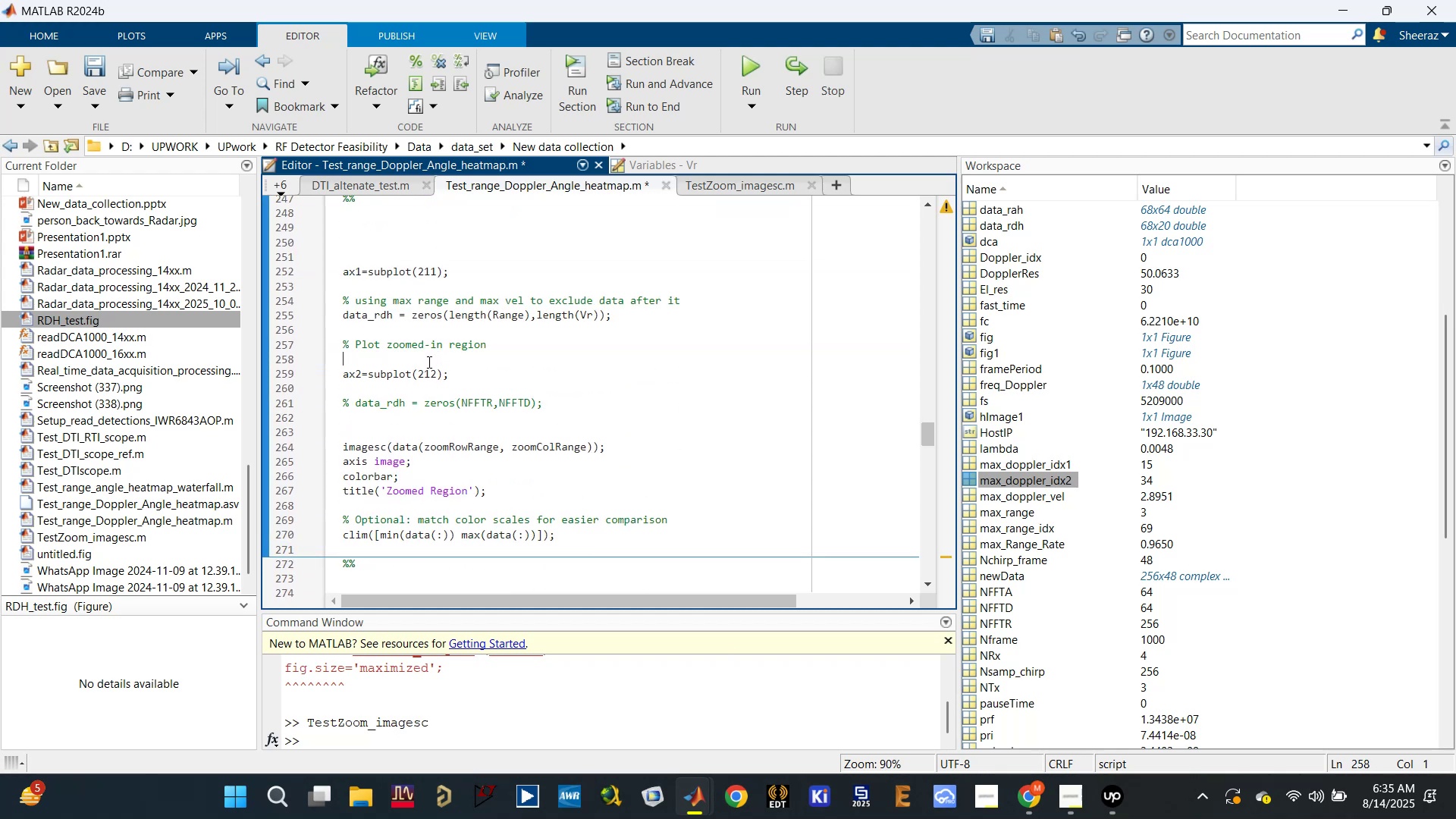 
key(Backspace)
 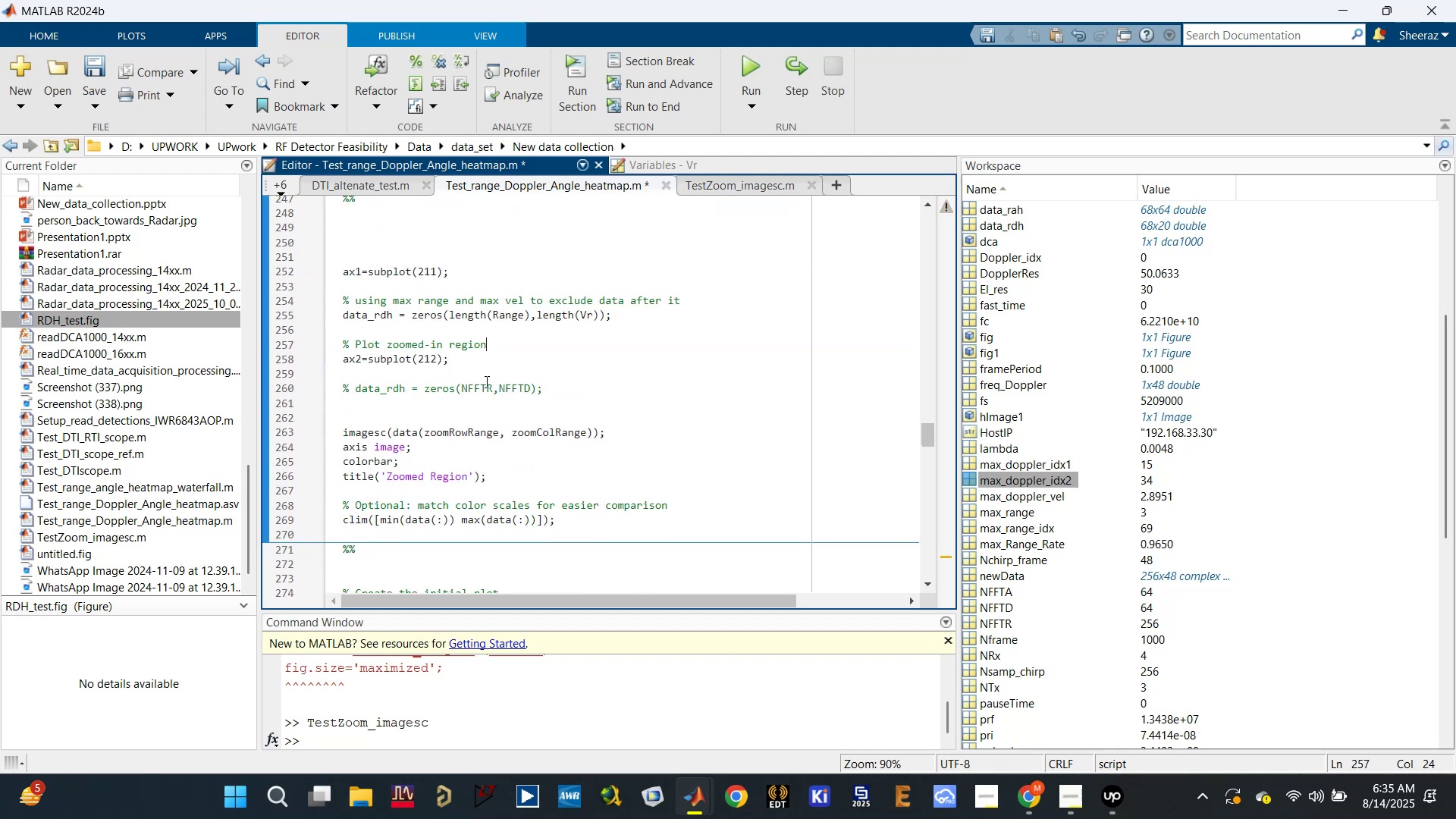 
scroll: coordinate [479, 368], scroll_direction: up, amount: 5.0
 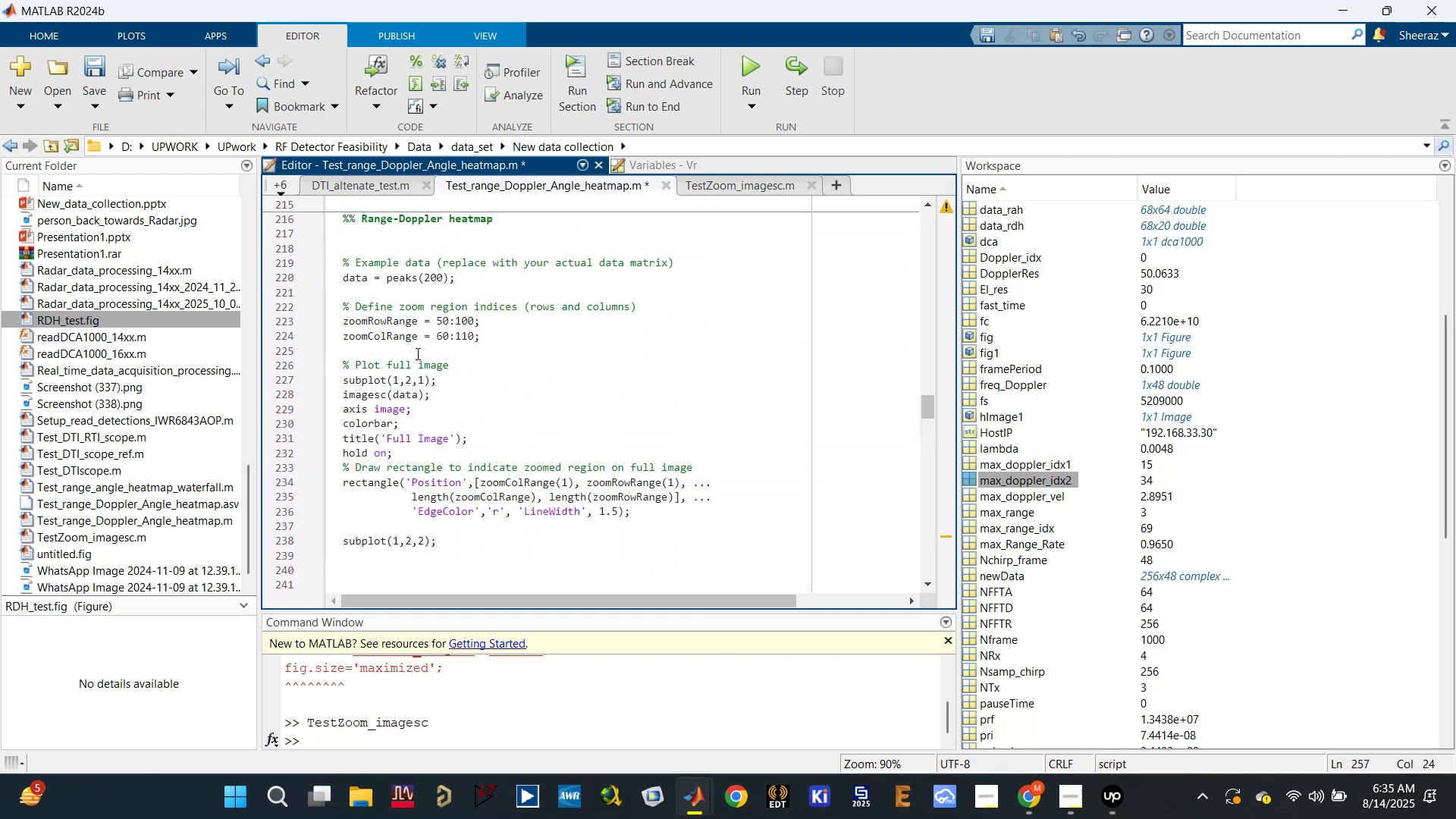 
double_click([413, 360])
 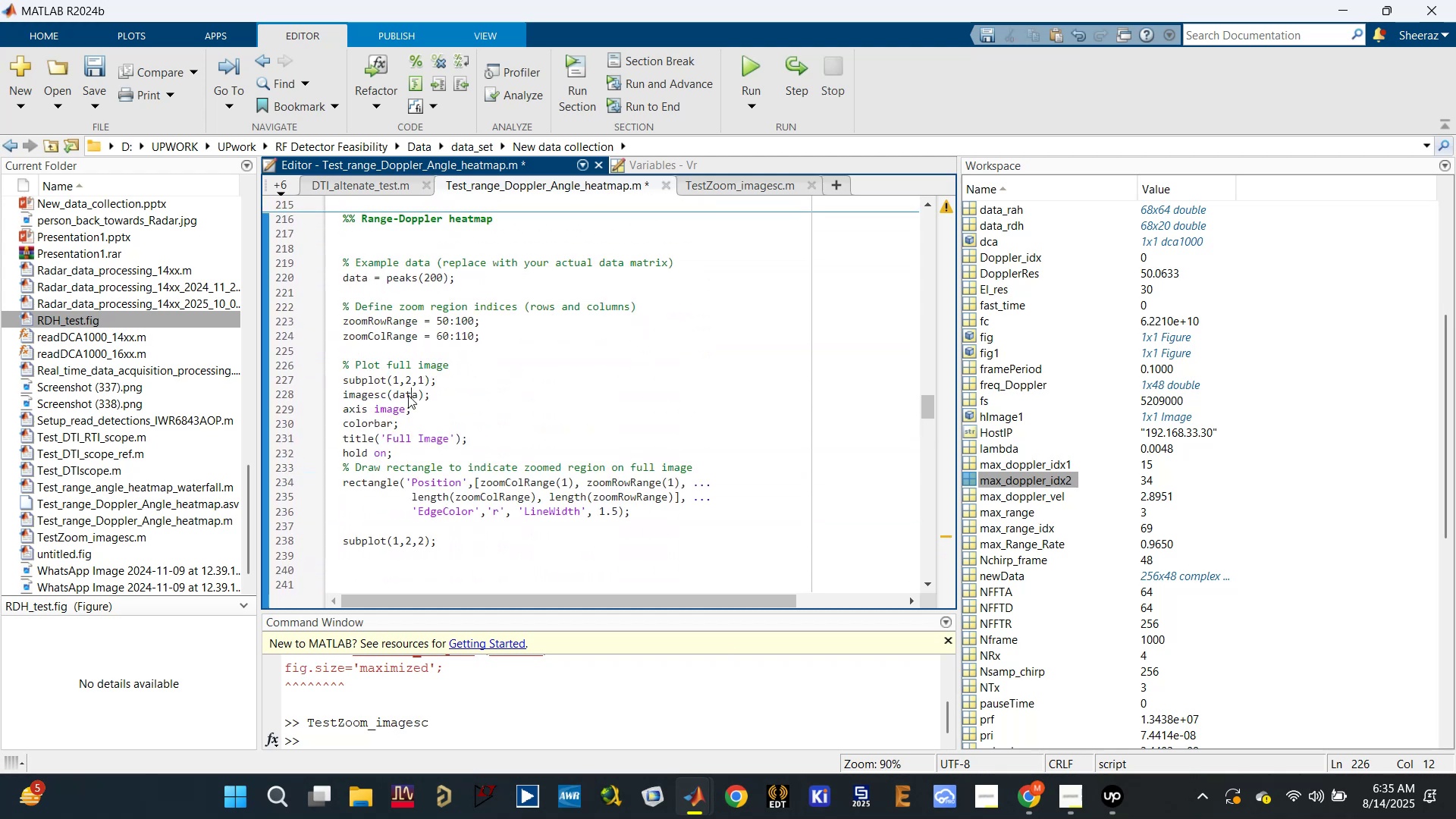 
triple_click([408, 395])
 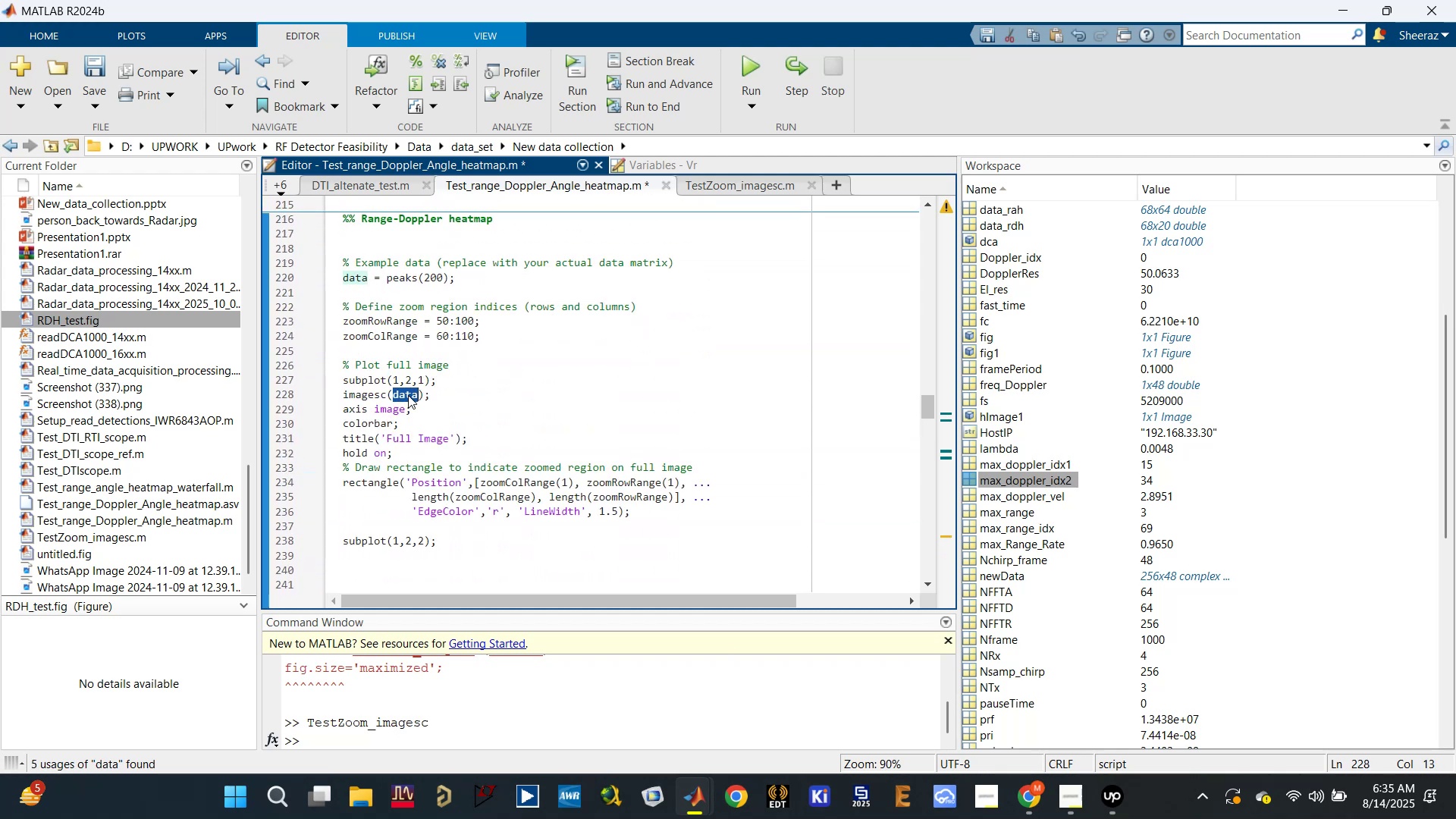 
triple_click([408, 395])
 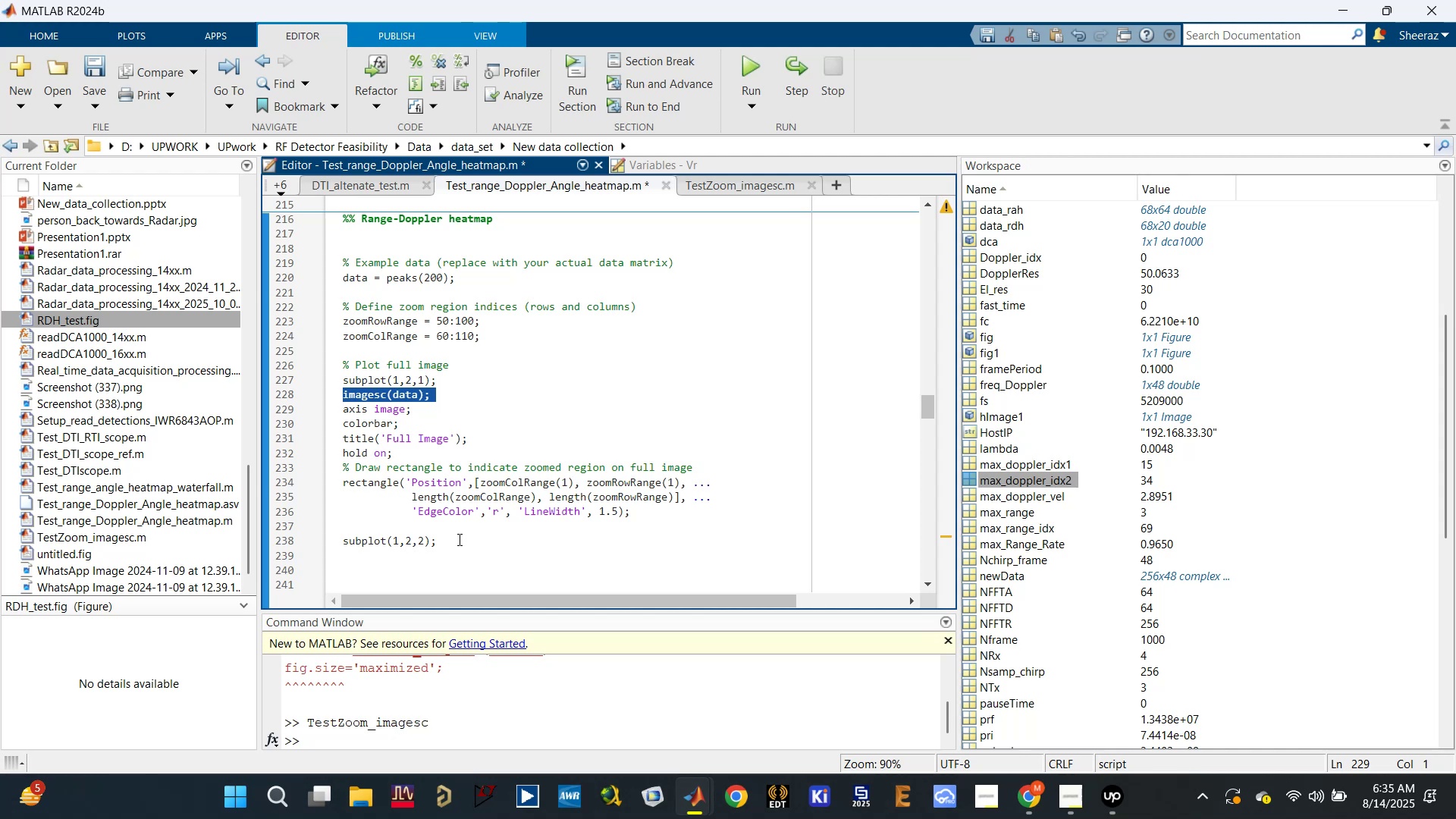 
left_click_drag(start_coordinate=[658, 515], to_coordinate=[349, 353])
 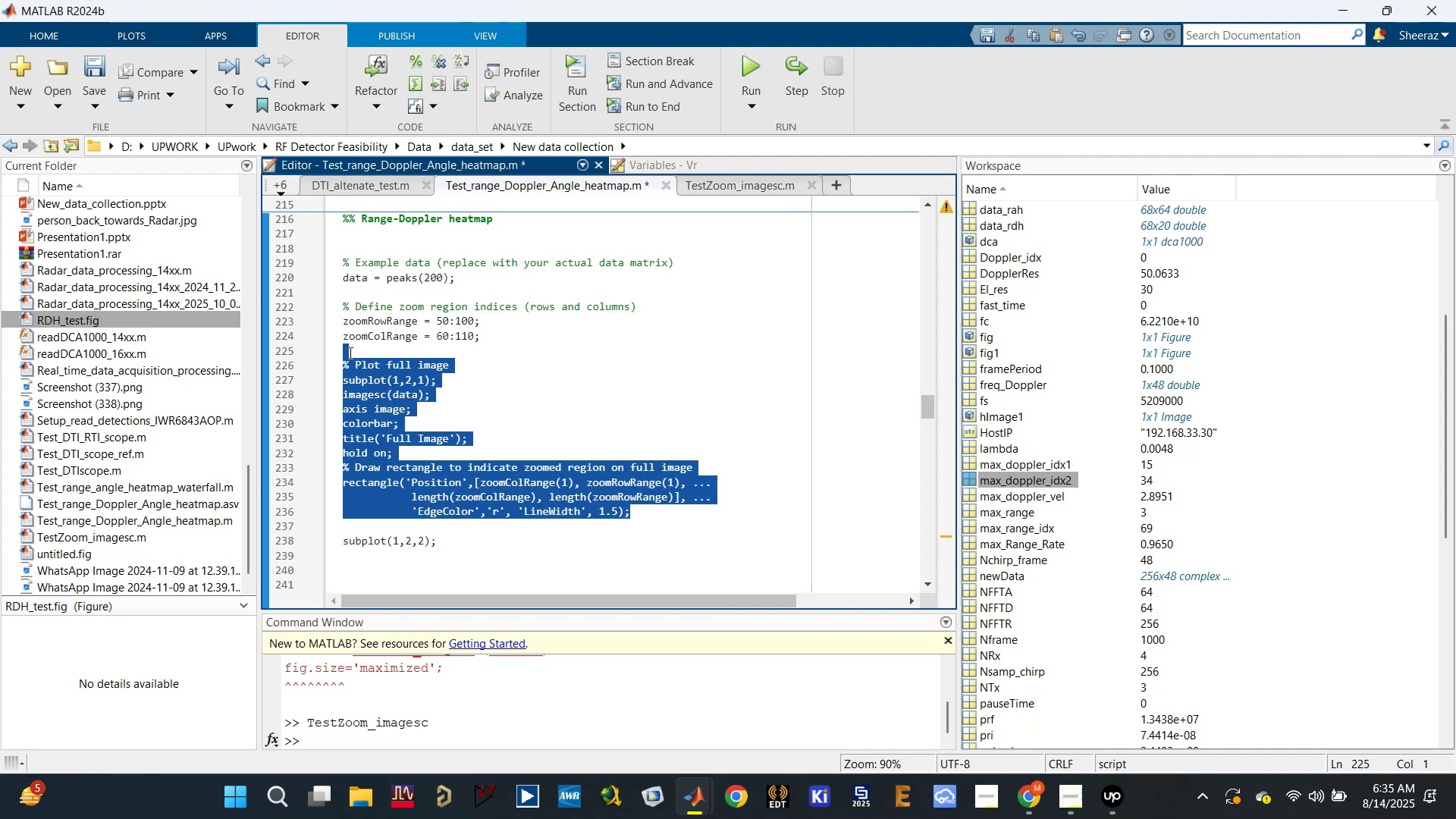 
hold_key(key=ControlLeft, duration=1.65)
 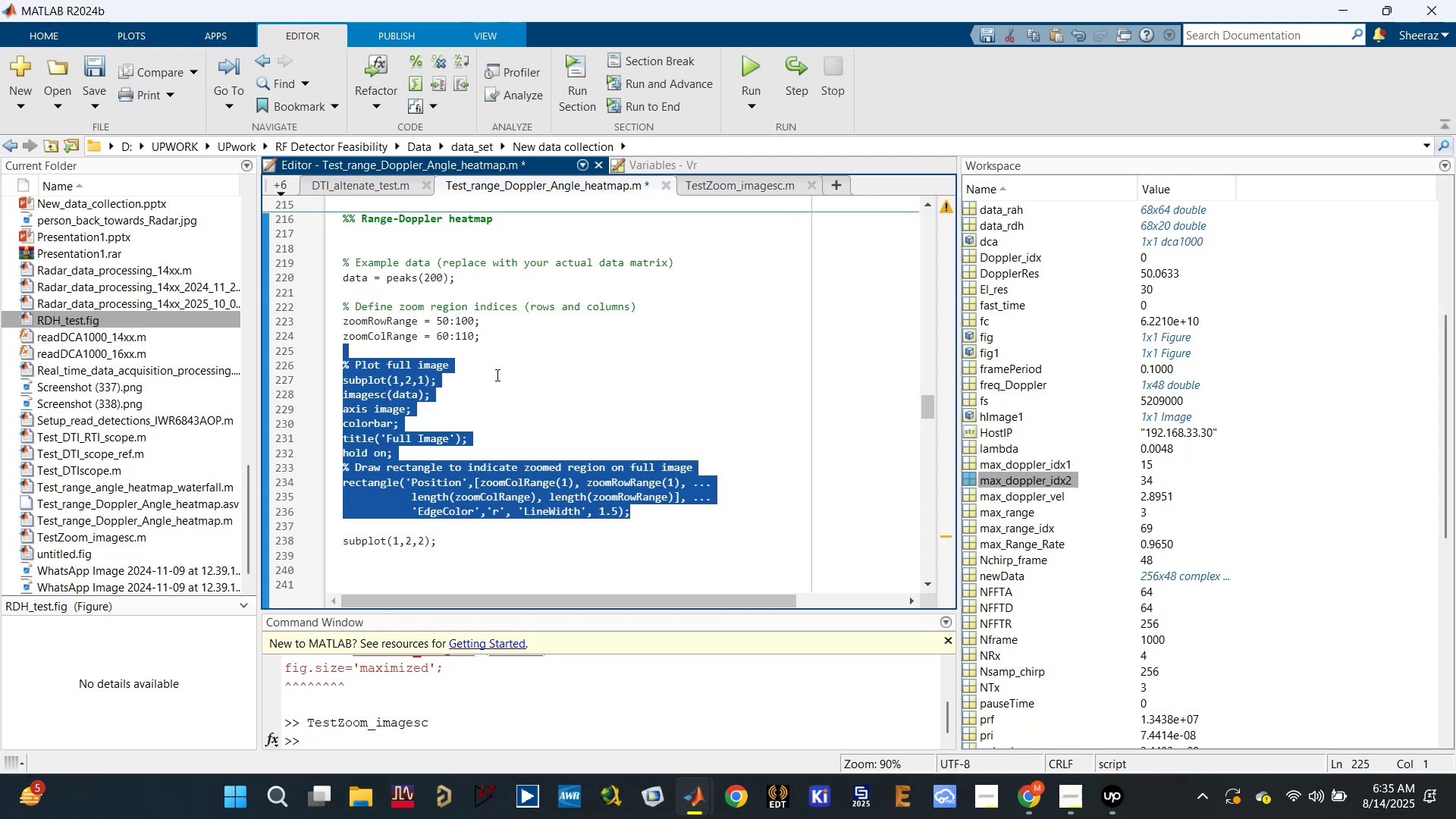 
left_click([496, 375])
 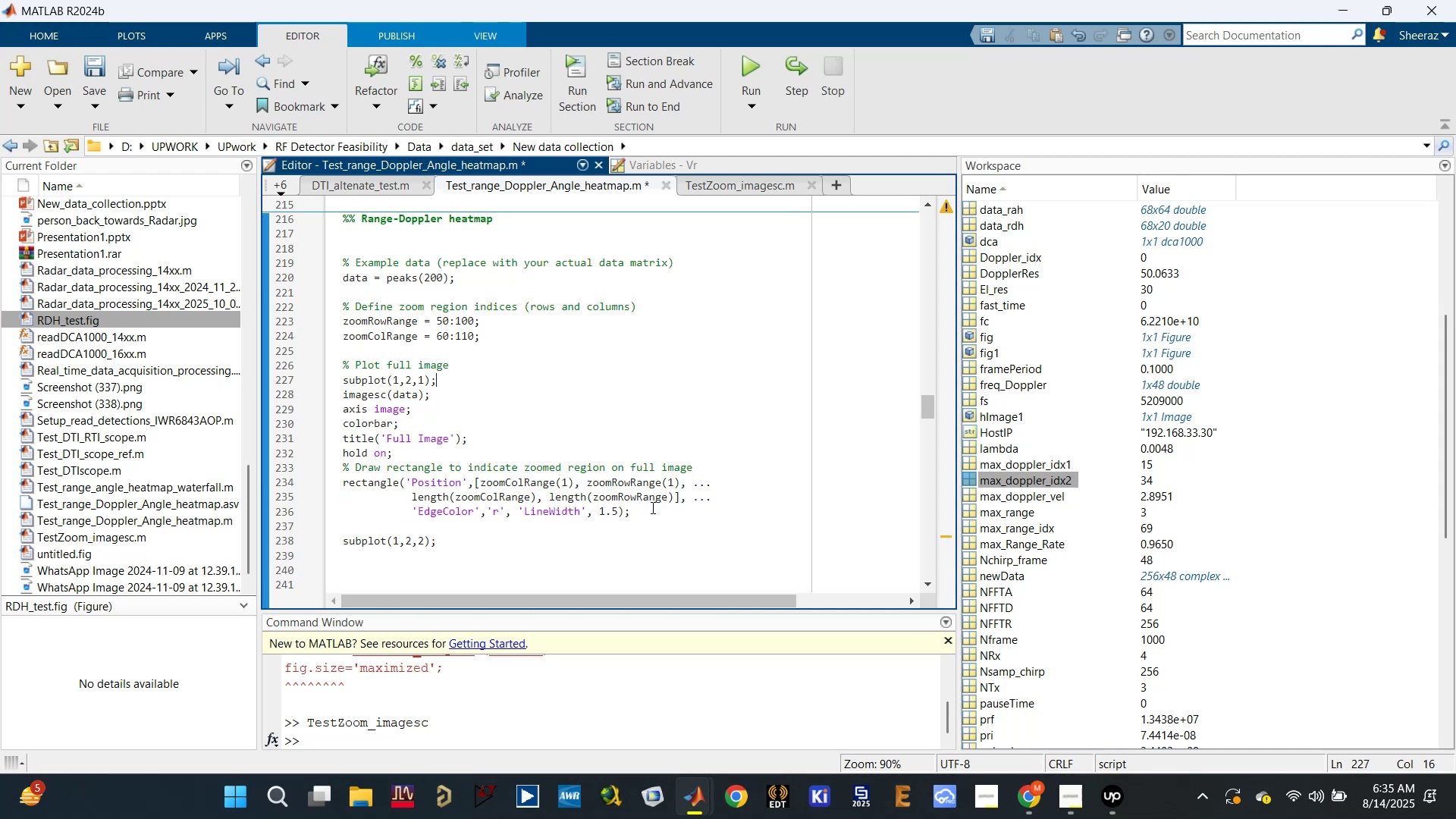 
left_click_drag(start_coordinate=[651, 516], to_coordinate=[336, 318])
 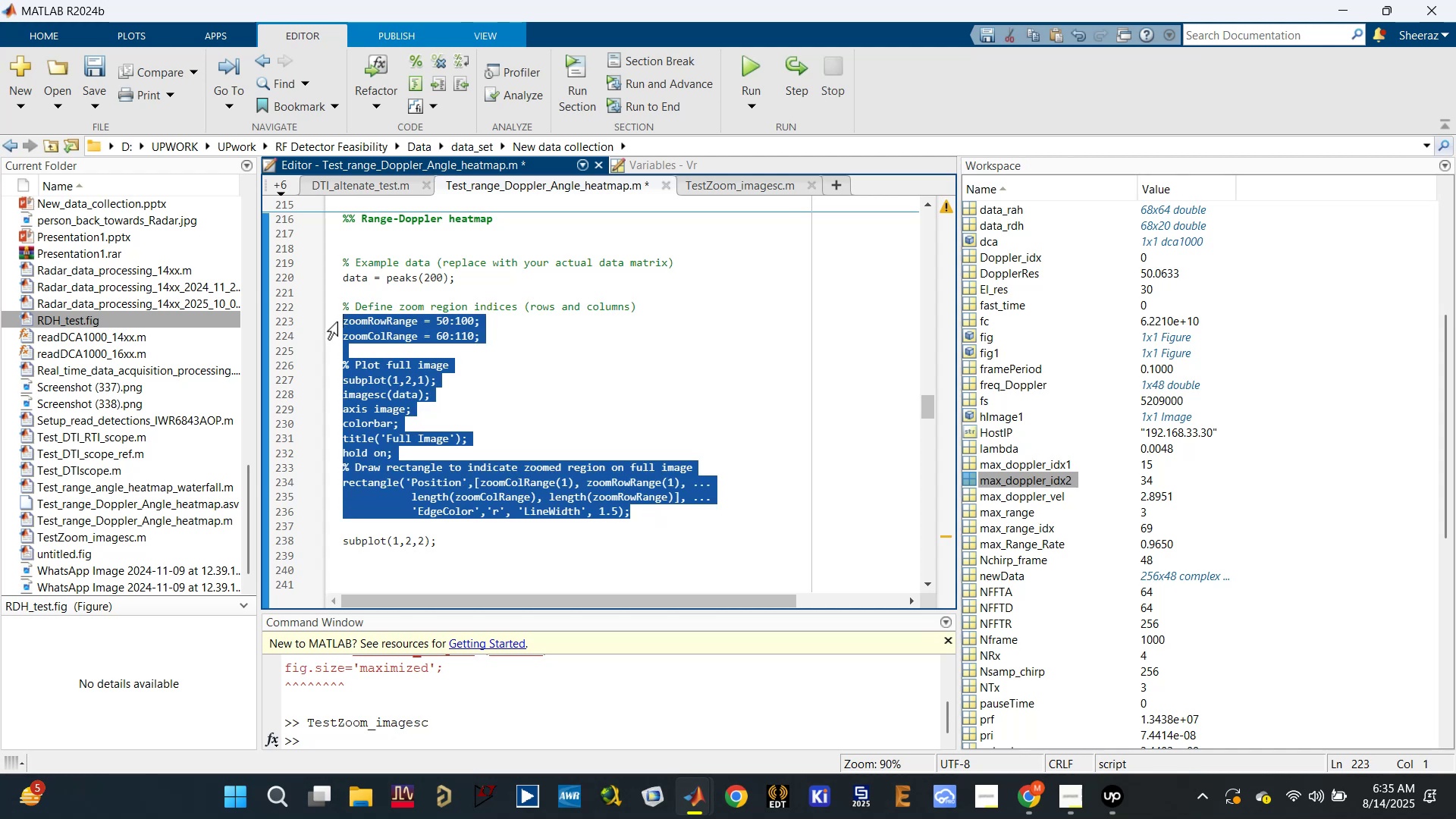 
key(Control+X)
 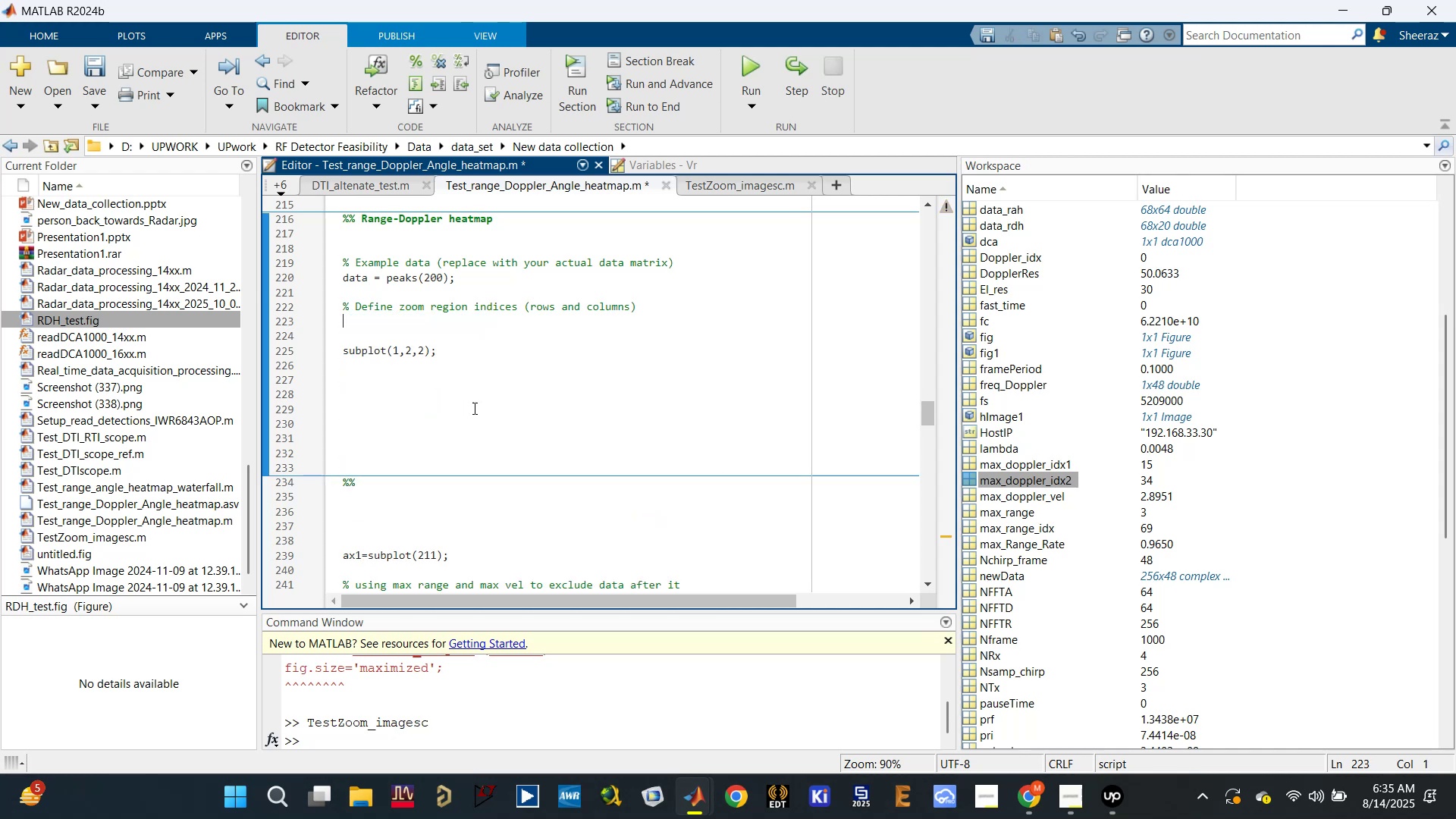 
left_click_drag(start_coordinate=[479, 408], to_coordinate=[350, 275])
 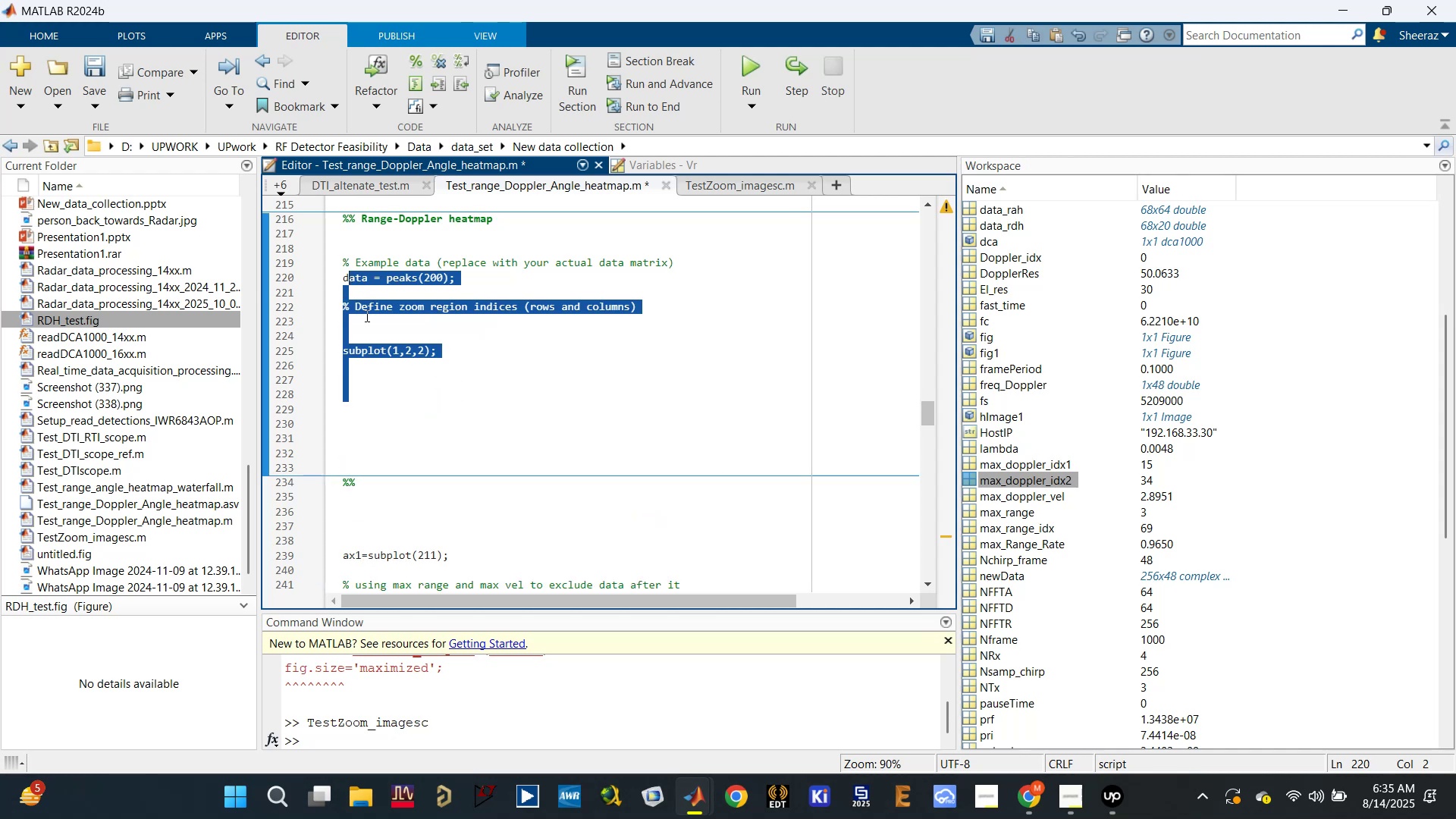 
left_click([366, 325])
 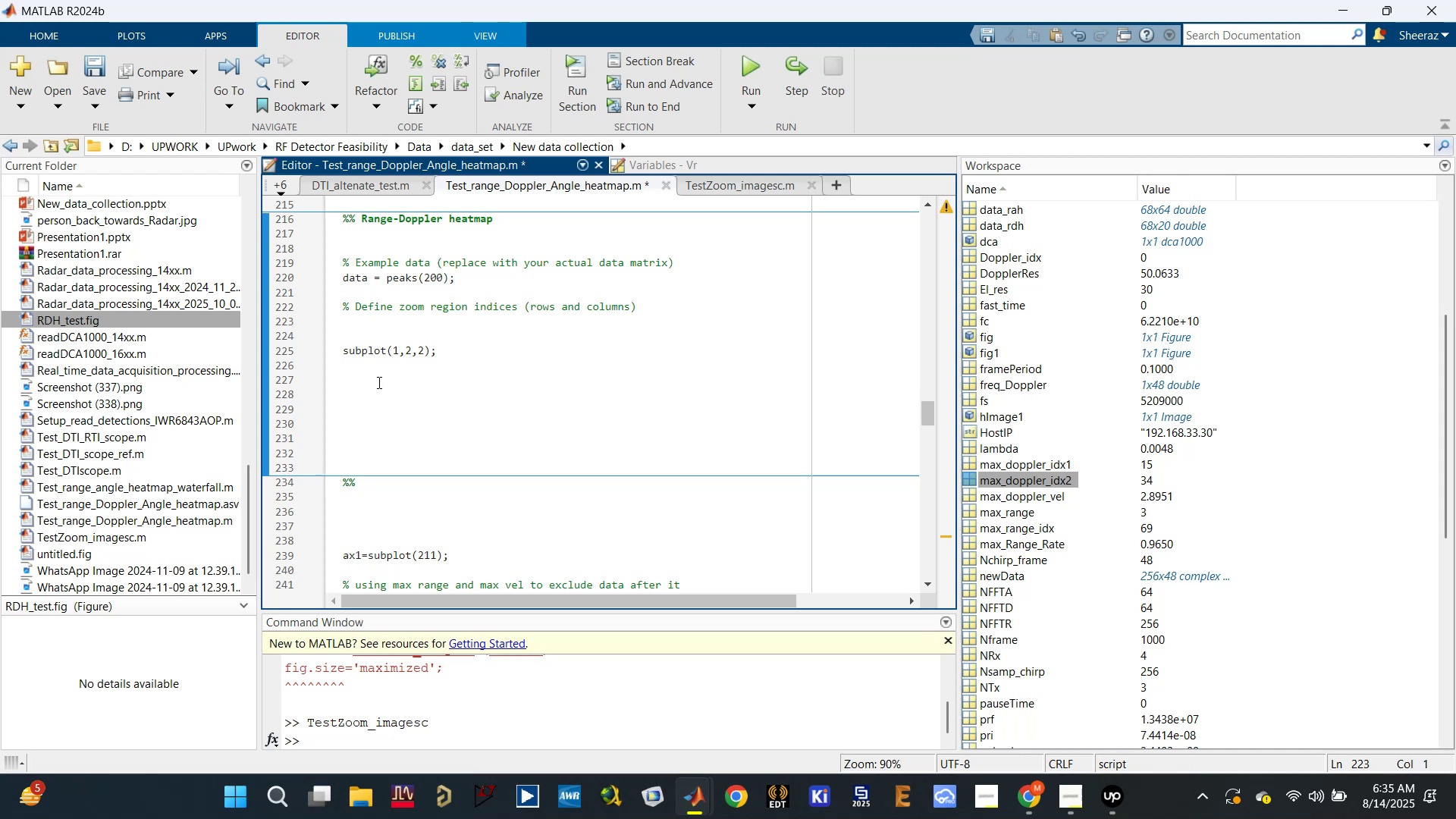 
left_click_drag(start_coordinate=[378, 436], to_coordinate=[331, 319])
 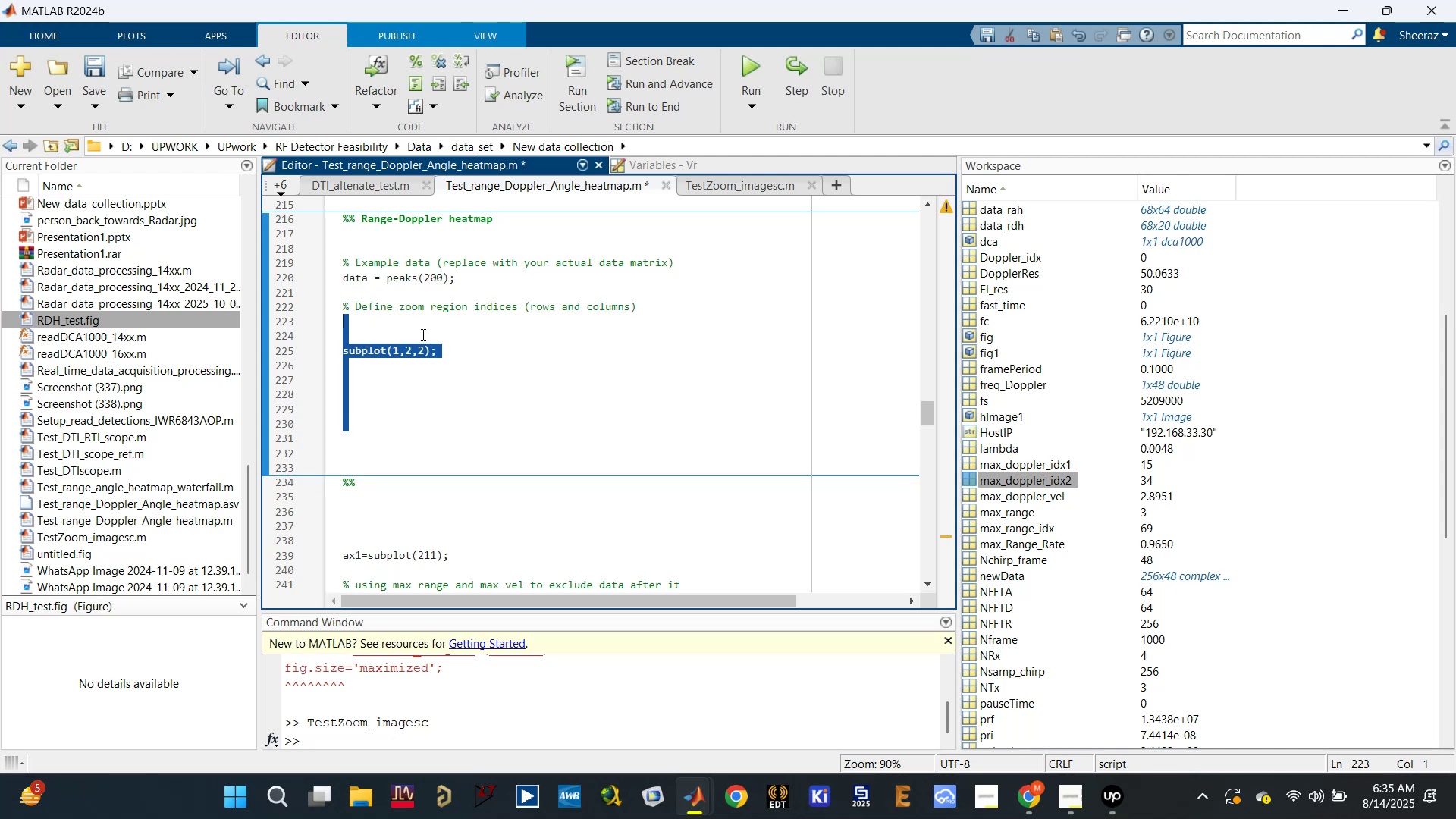 
key(Control+Z)
 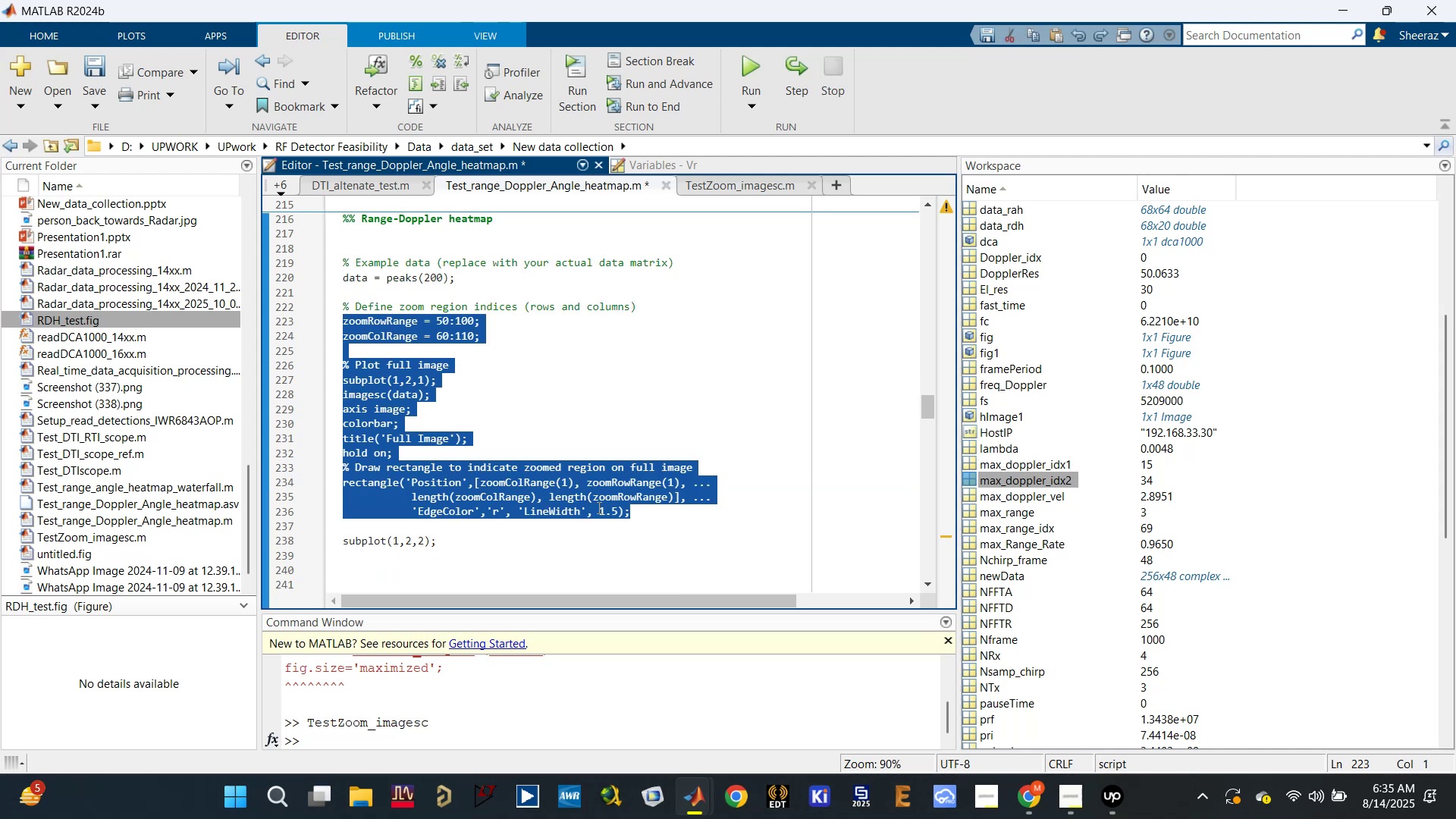 
left_click([622, 504])
 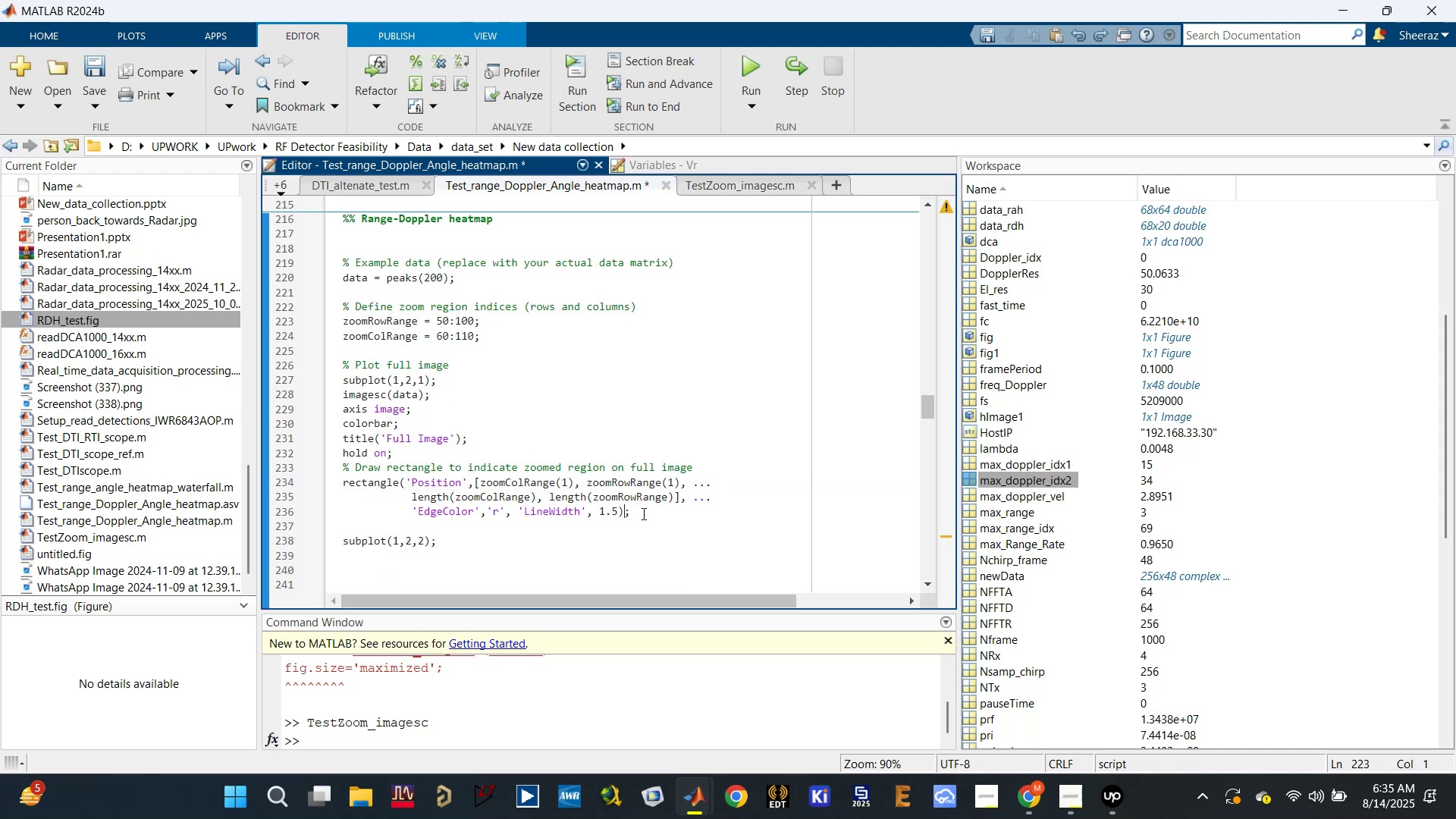 
left_click_drag(start_coordinate=[644, 514], to_coordinate=[355, 285])
 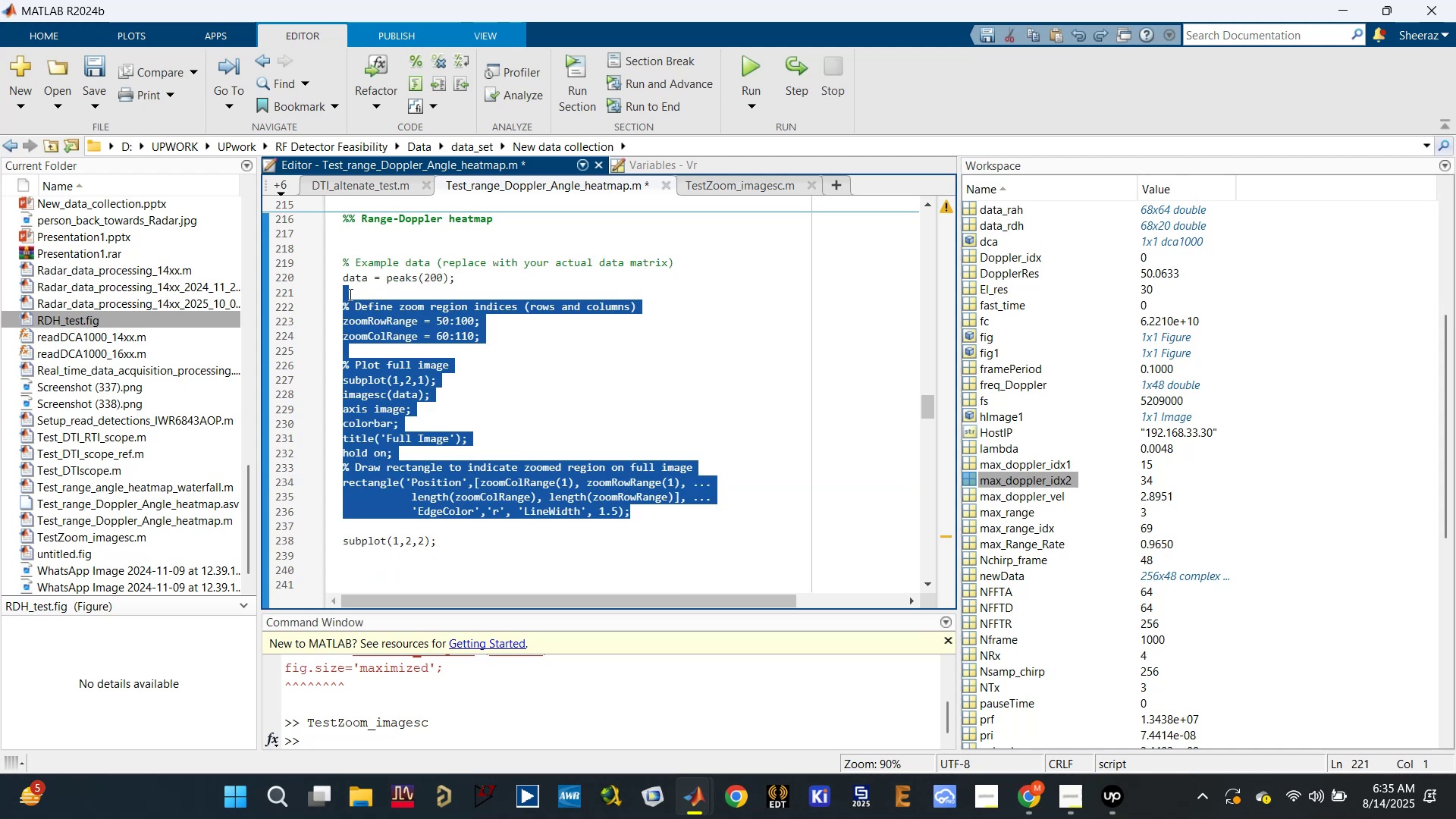 
key(Control+X)
 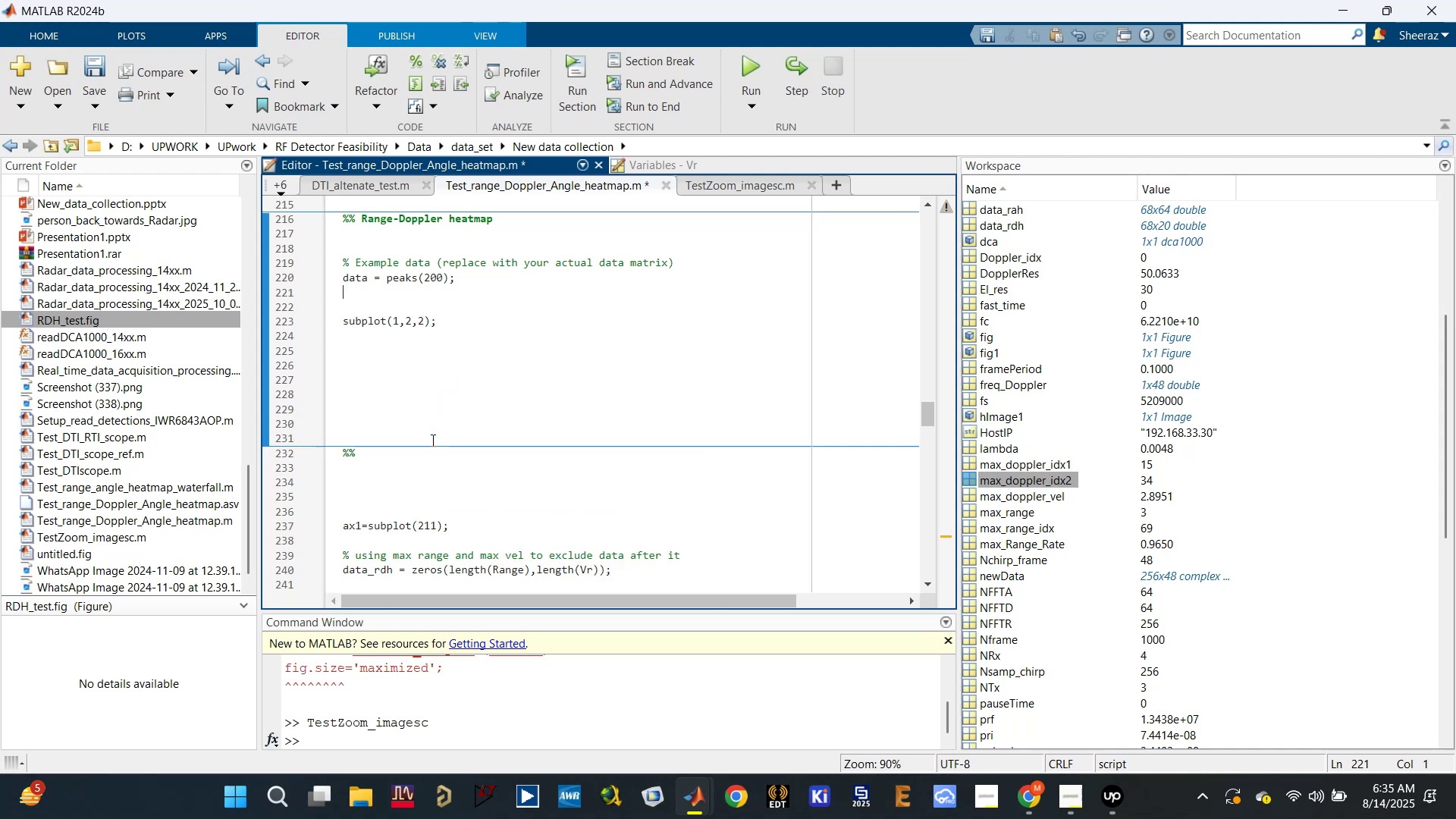 
left_click_drag(start_coordinate=[423, 392], to_coordinate=[325, 246])
 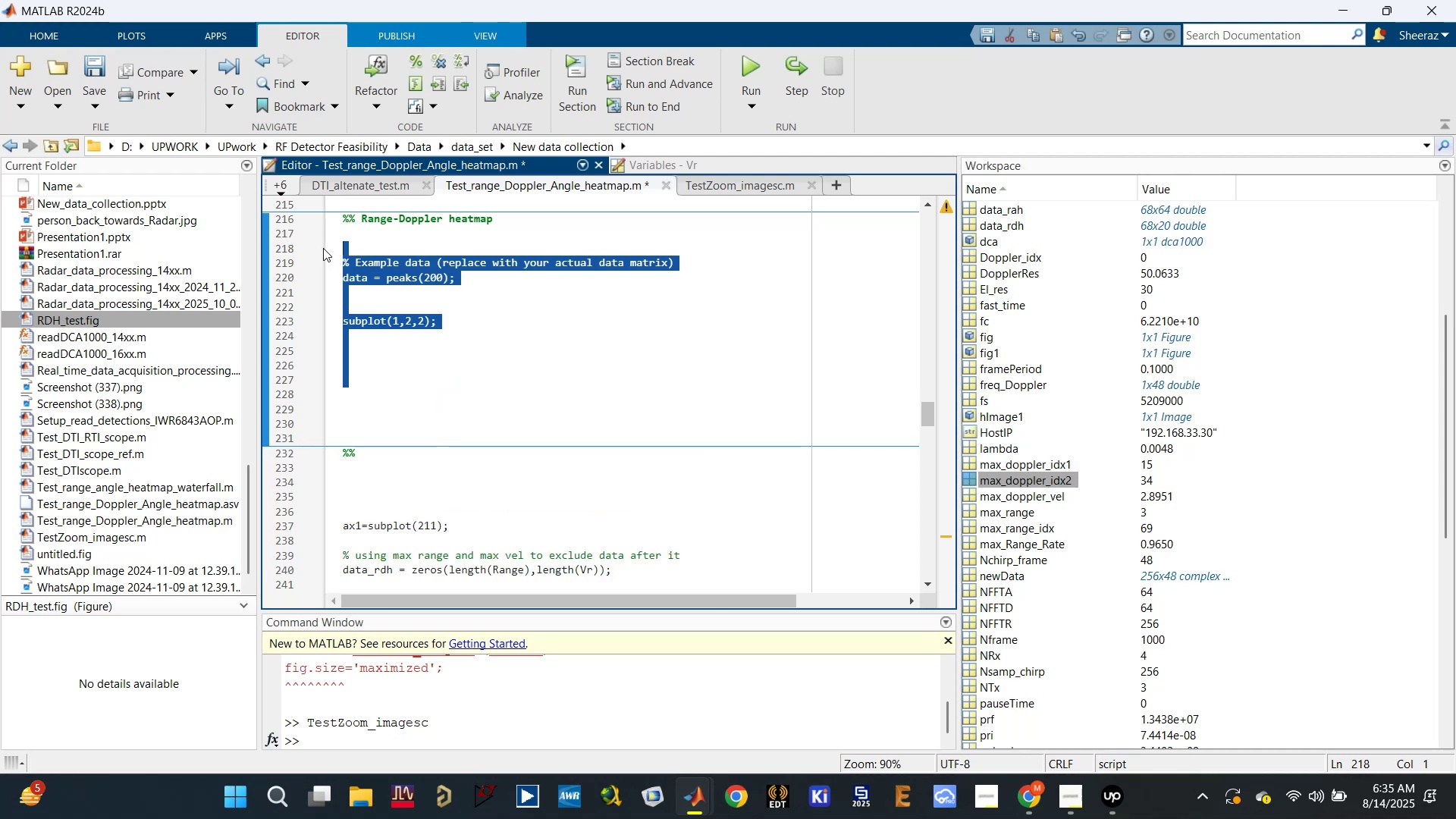 
key(Delete)
 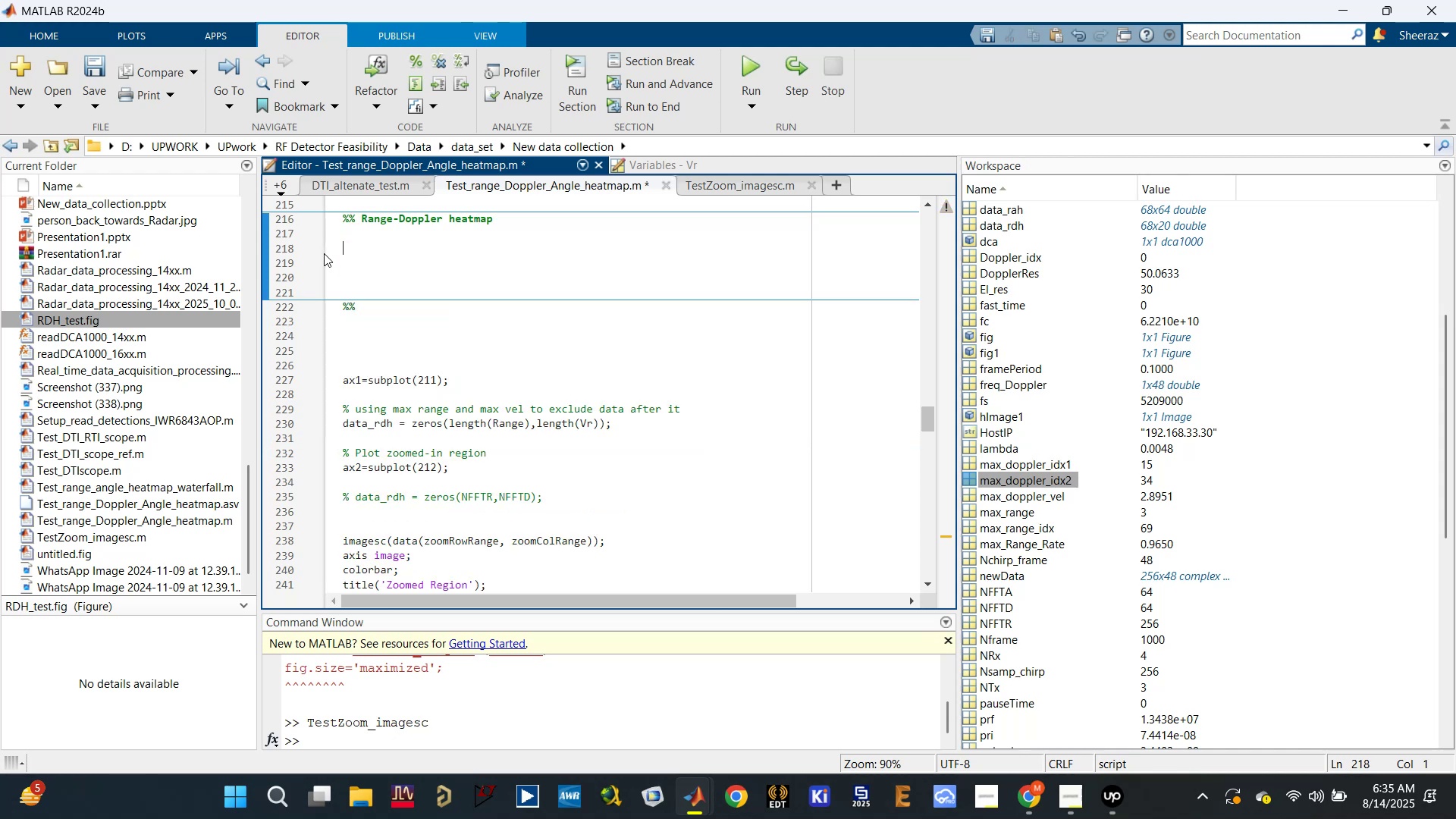 
key(Delete)
 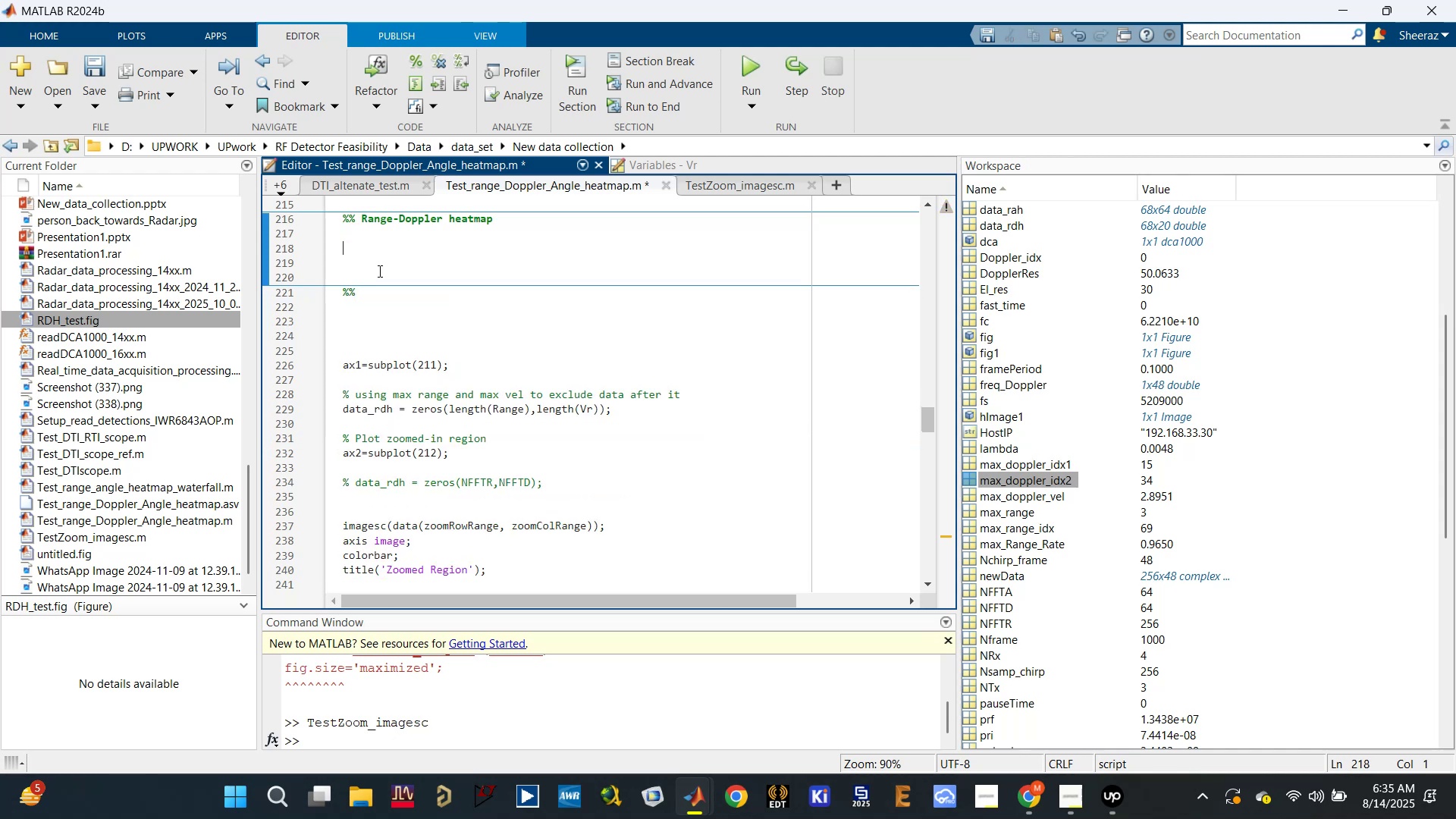 
key(Delete)
 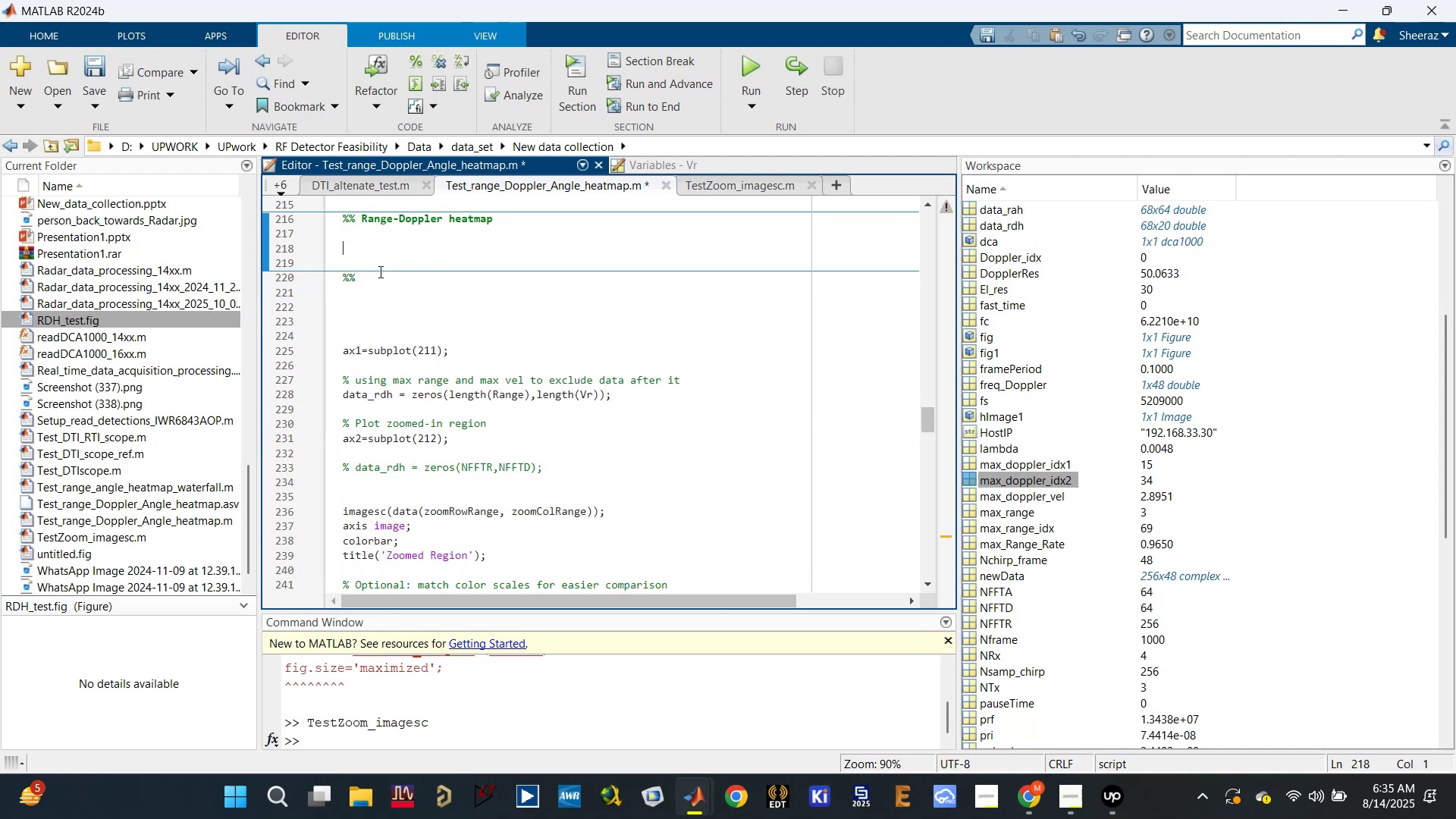 
key(Delete)
 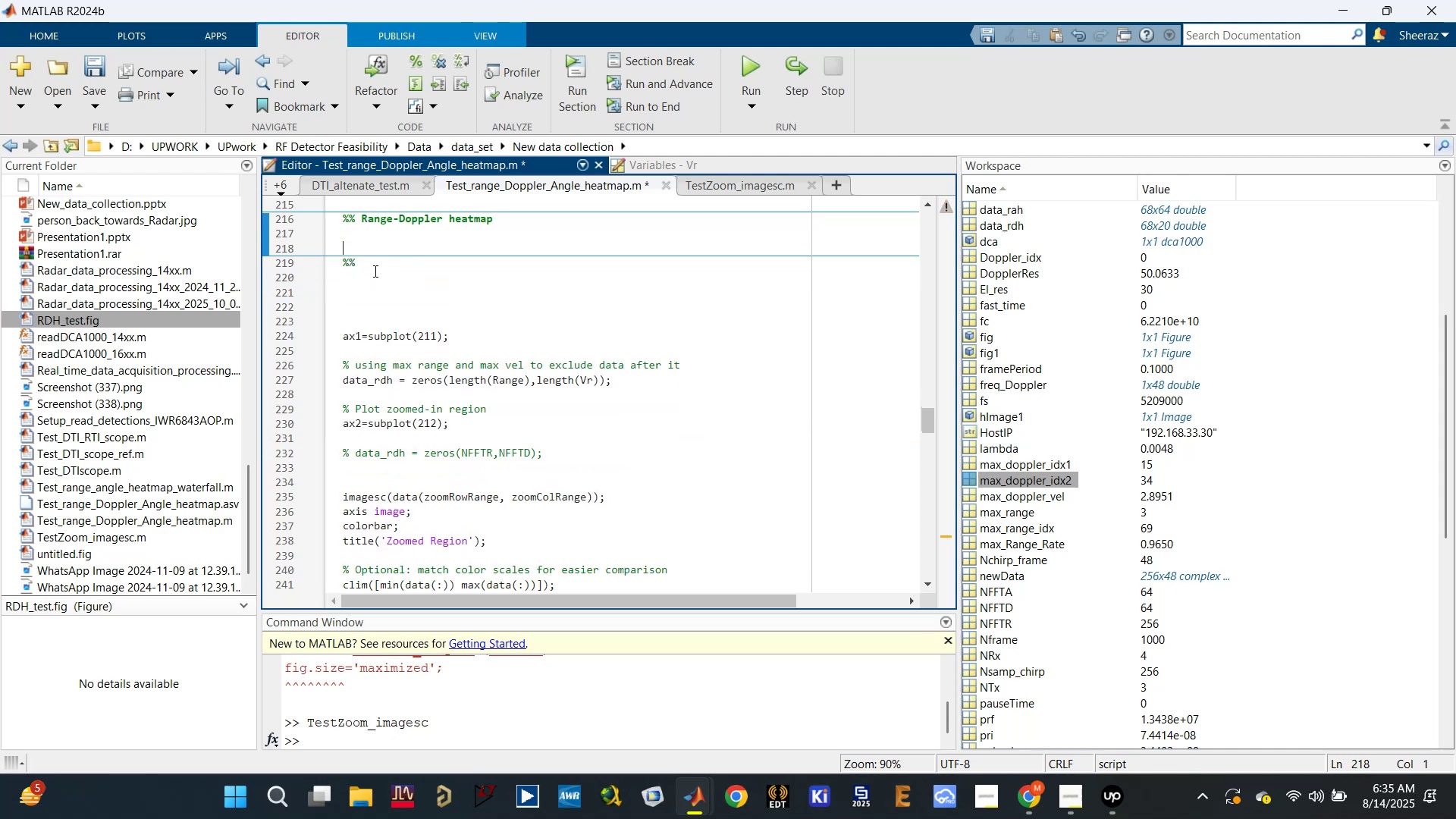 
left_click_drag(start_coordinate=[372, 271], to_coordinate=[327, 237])
 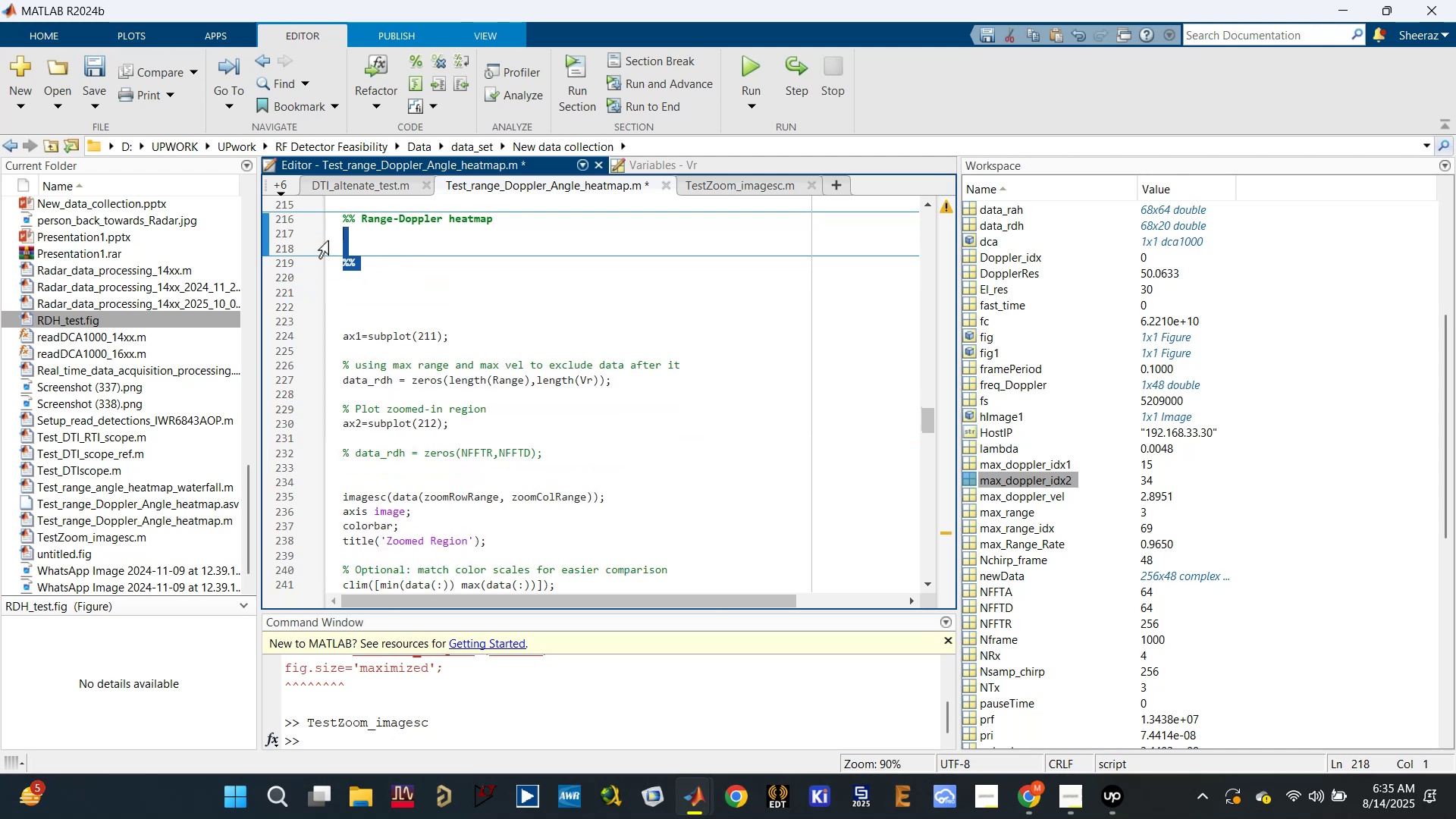 
key(Delete)
 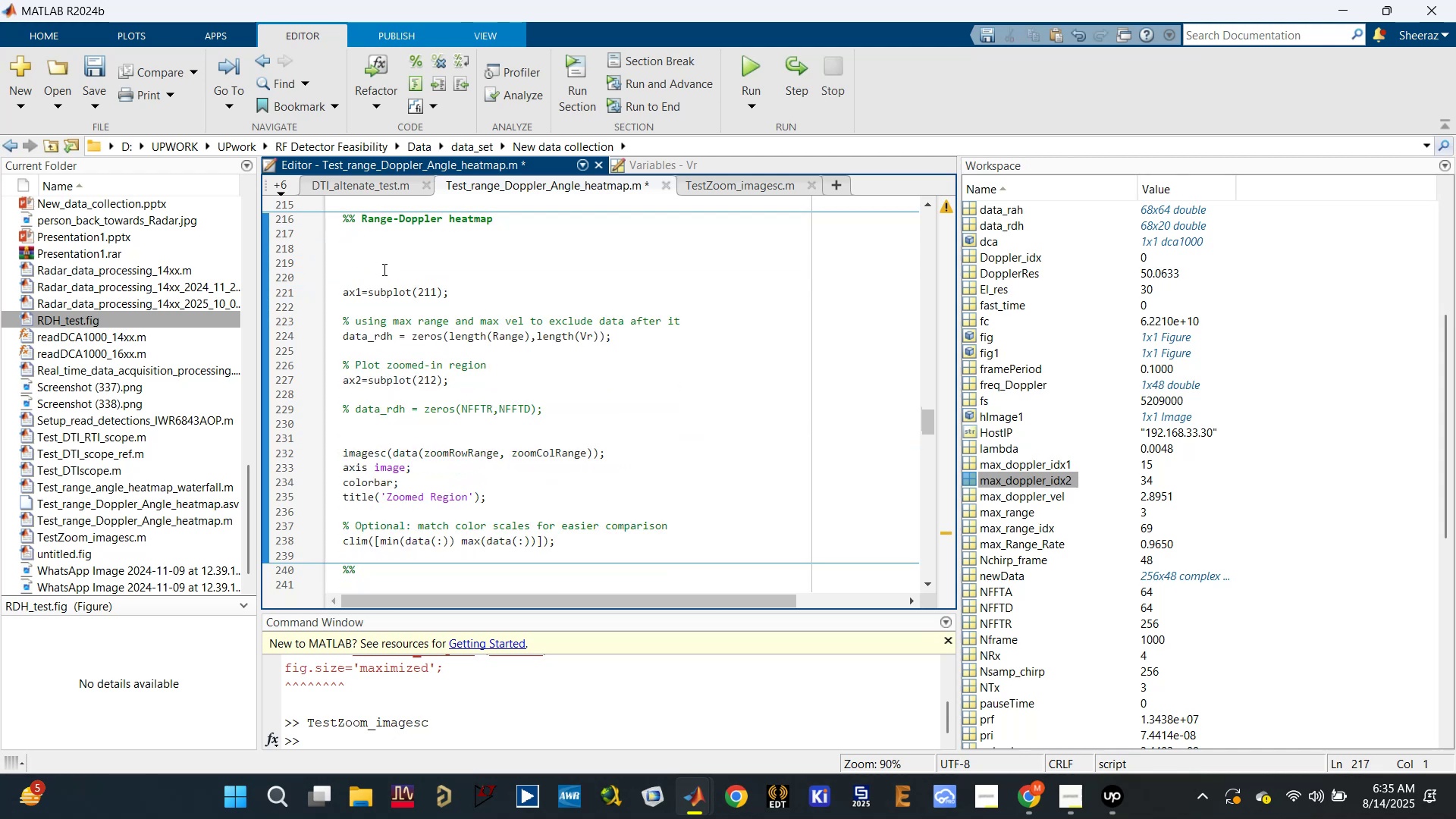 
key(Delete)
 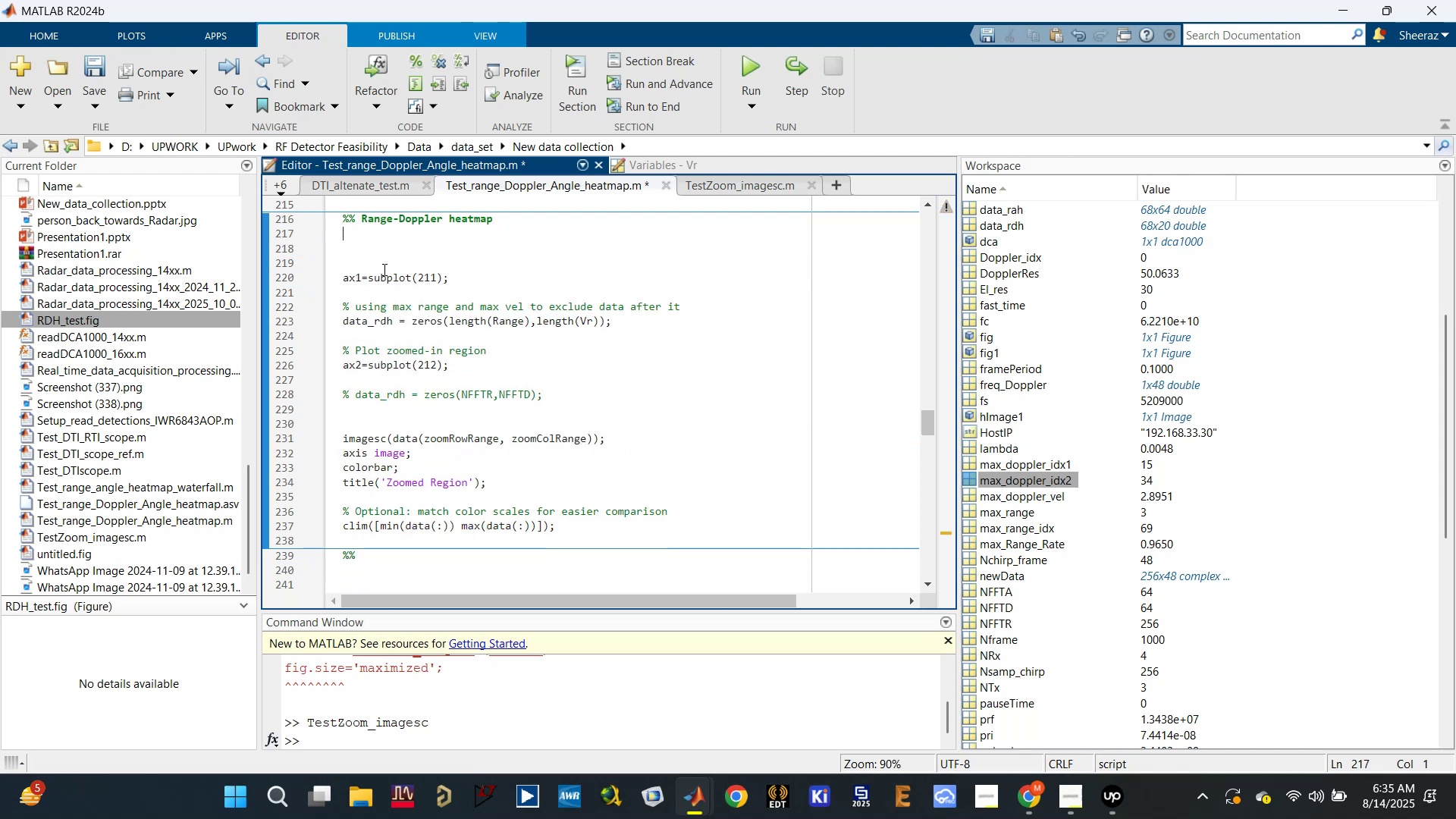 
key(Delete)
 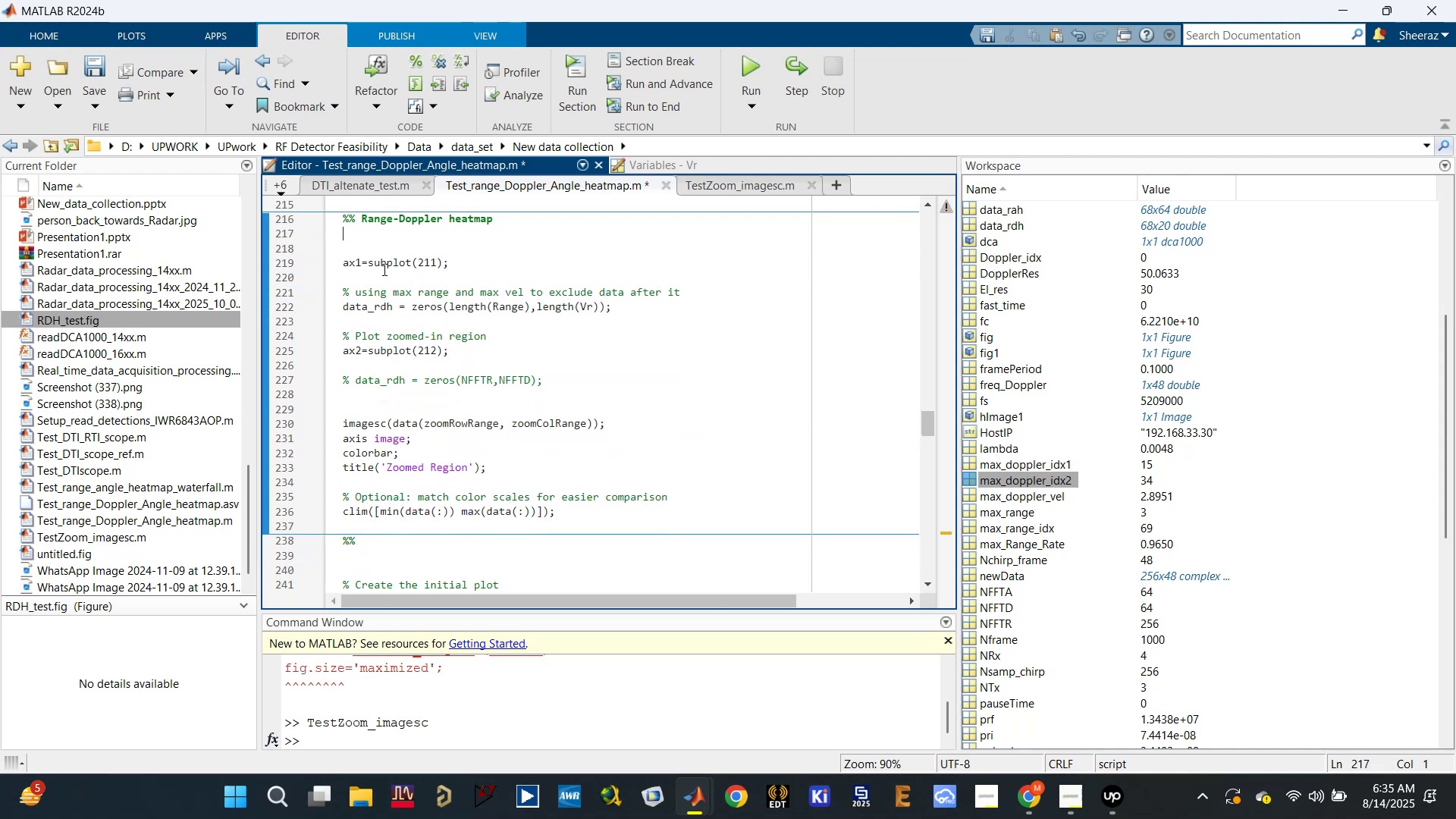 
key(Delete)
 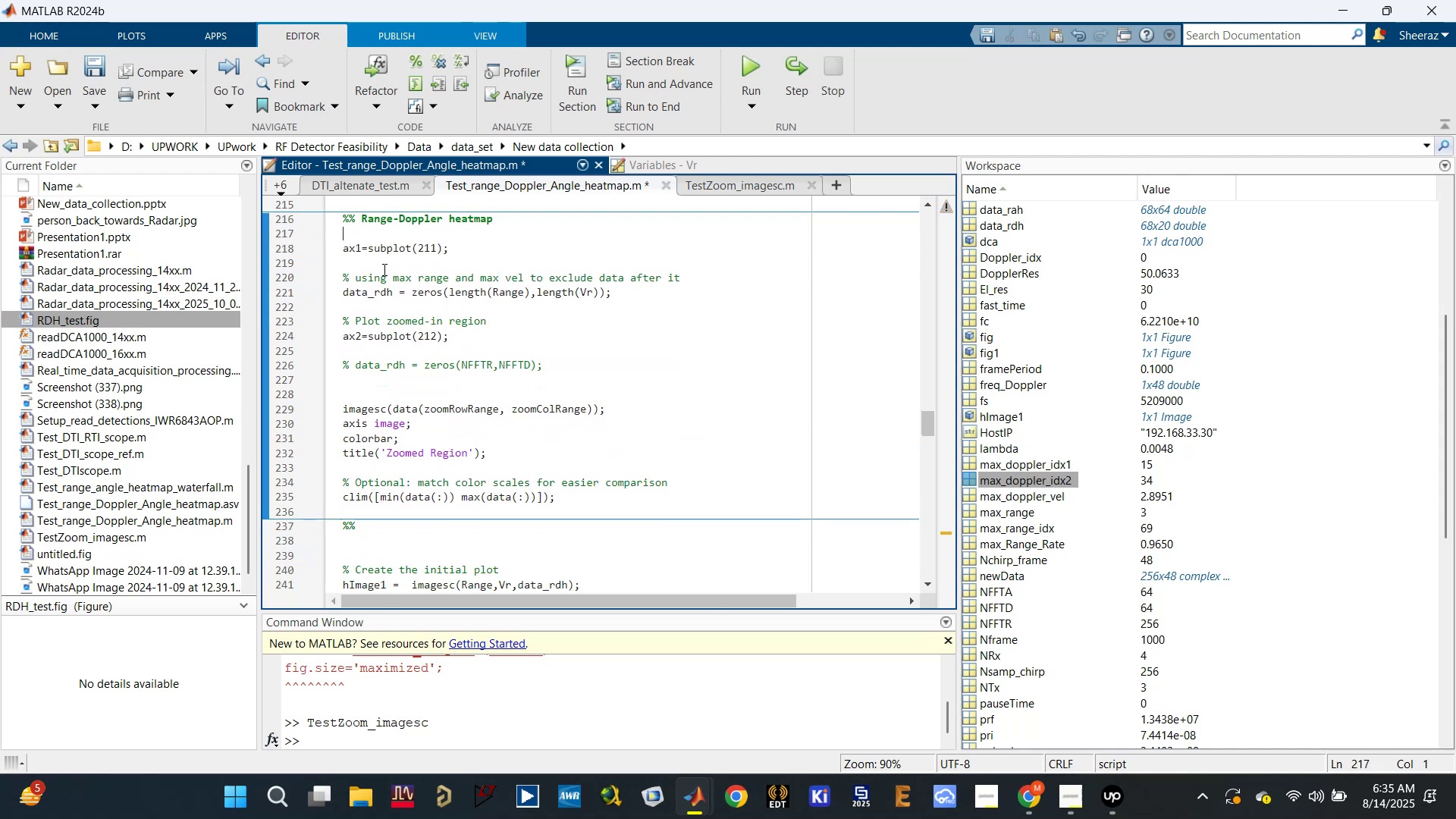 
key(Delete)
 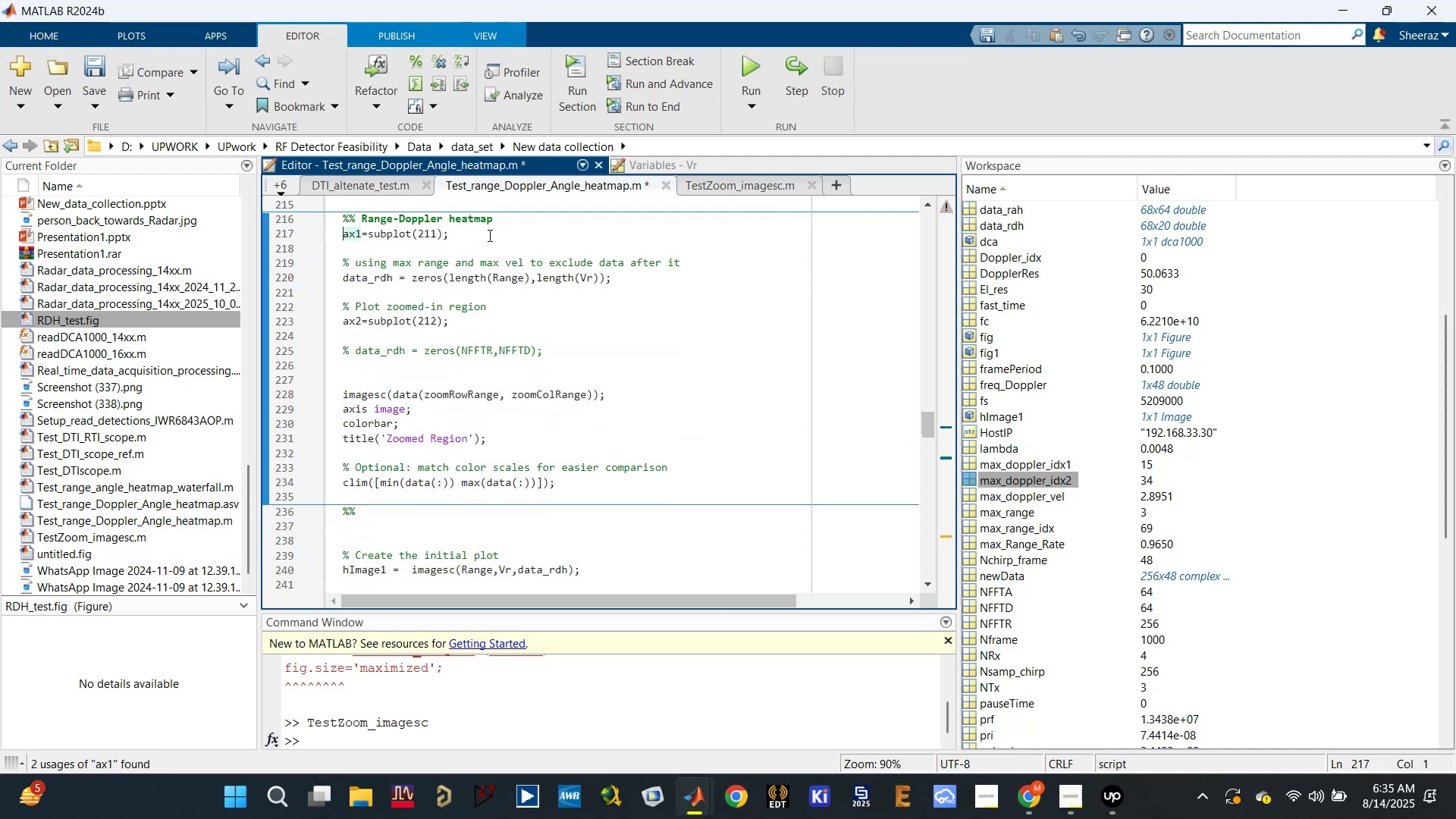 
left_click([488, 234])
 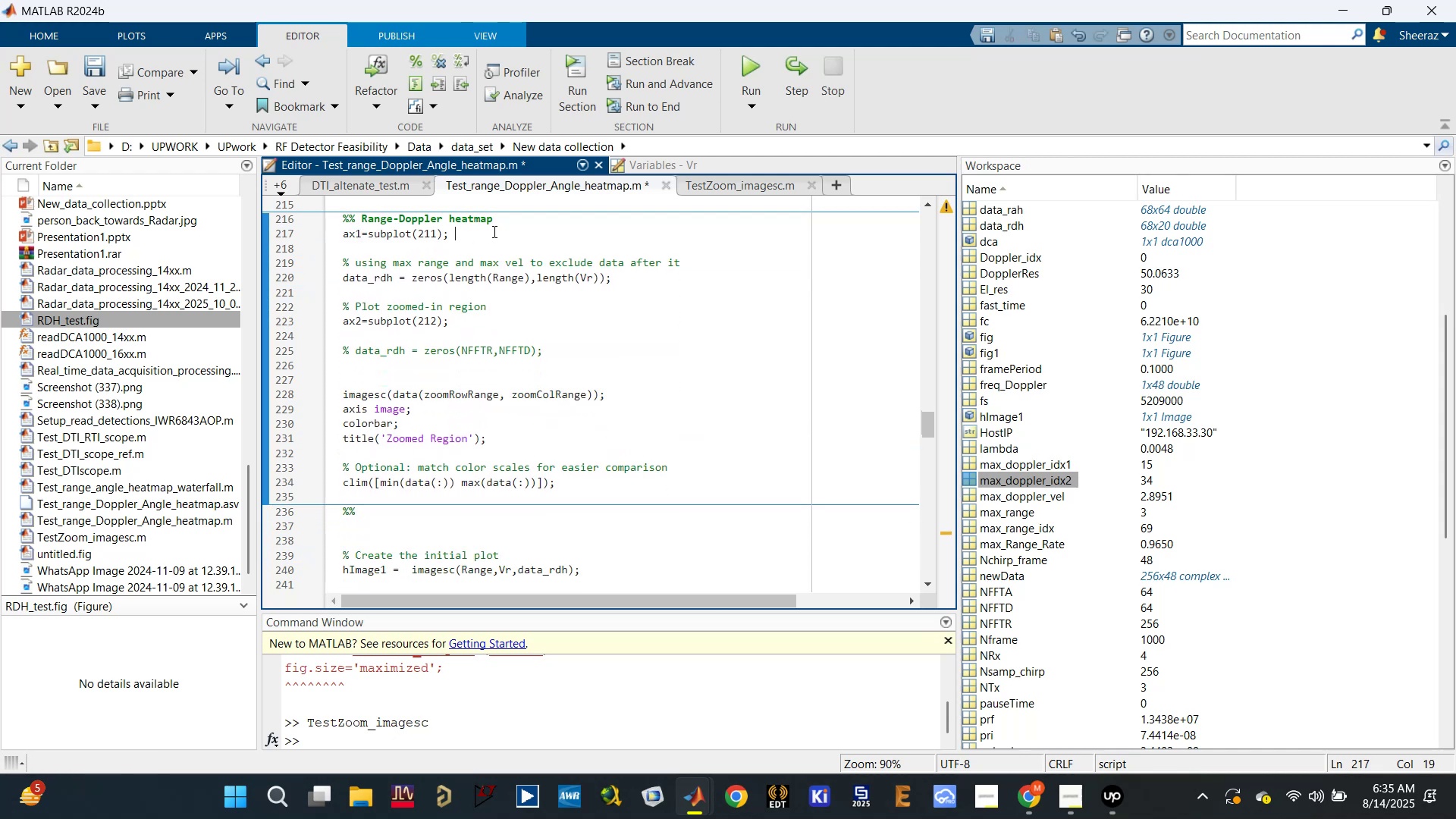 
left_click([506, 221])
 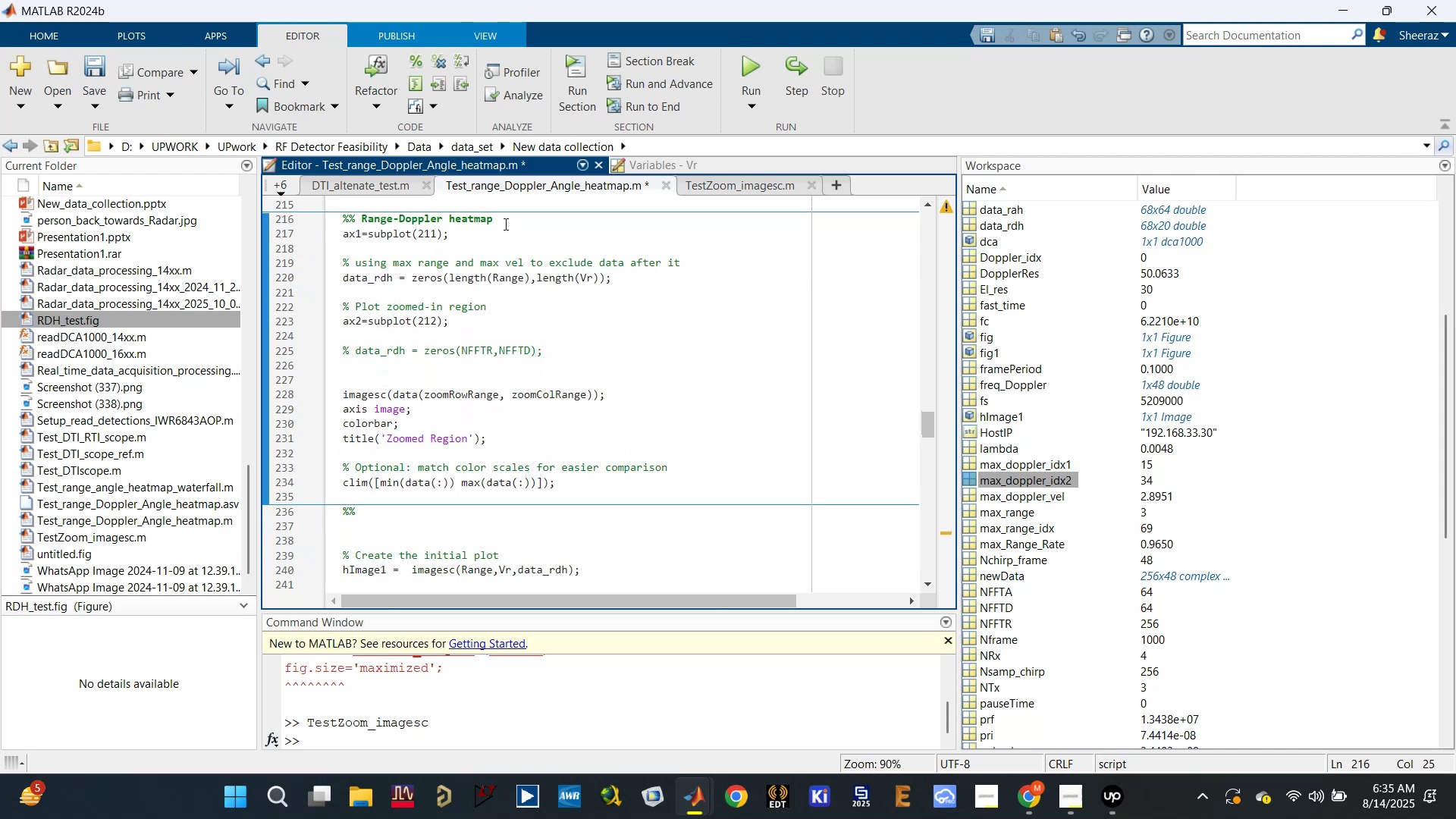 
key(Enter)
 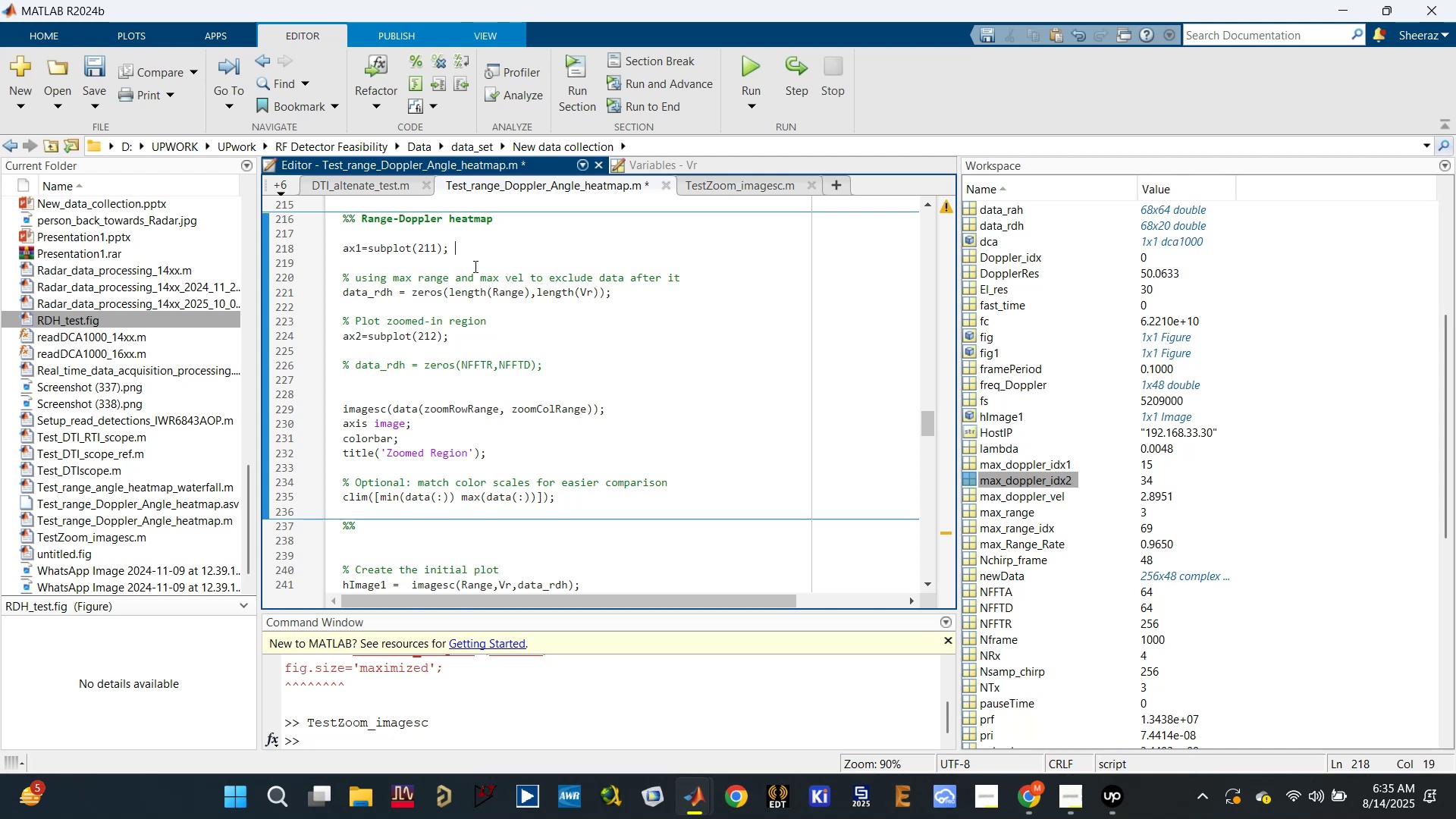 
key(Enter)
 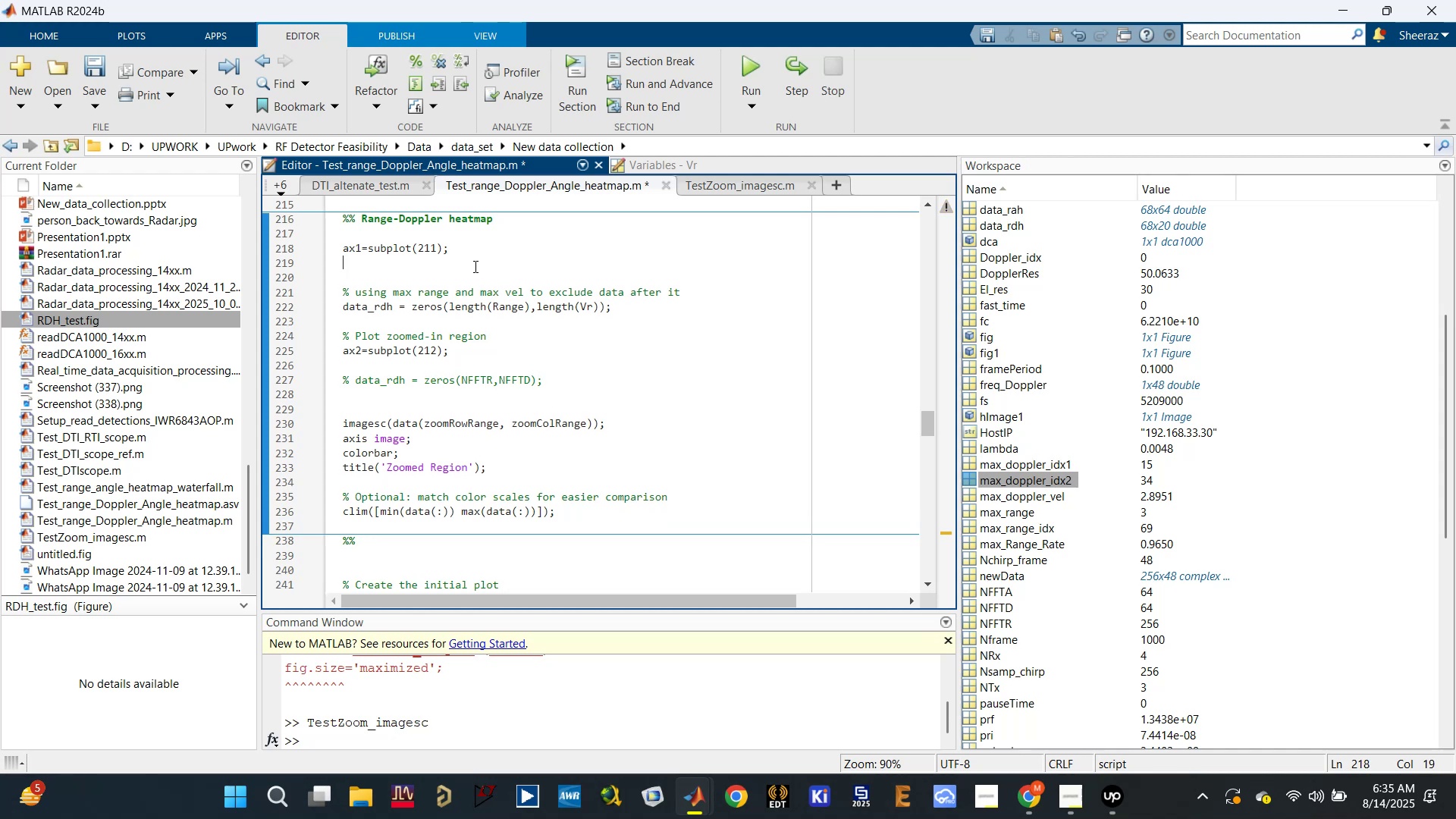 
key(Enter)
 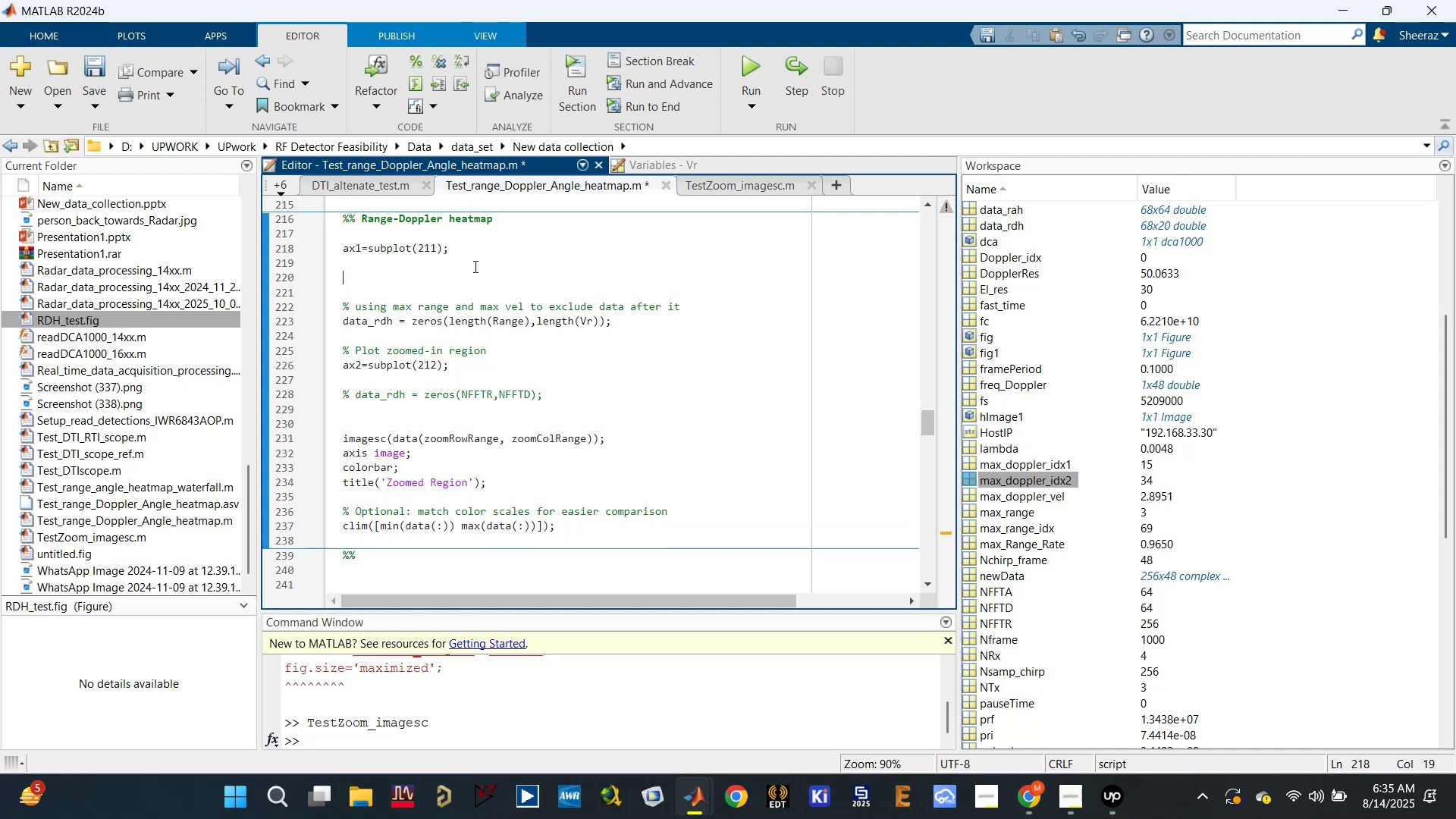 
key(Enter)
 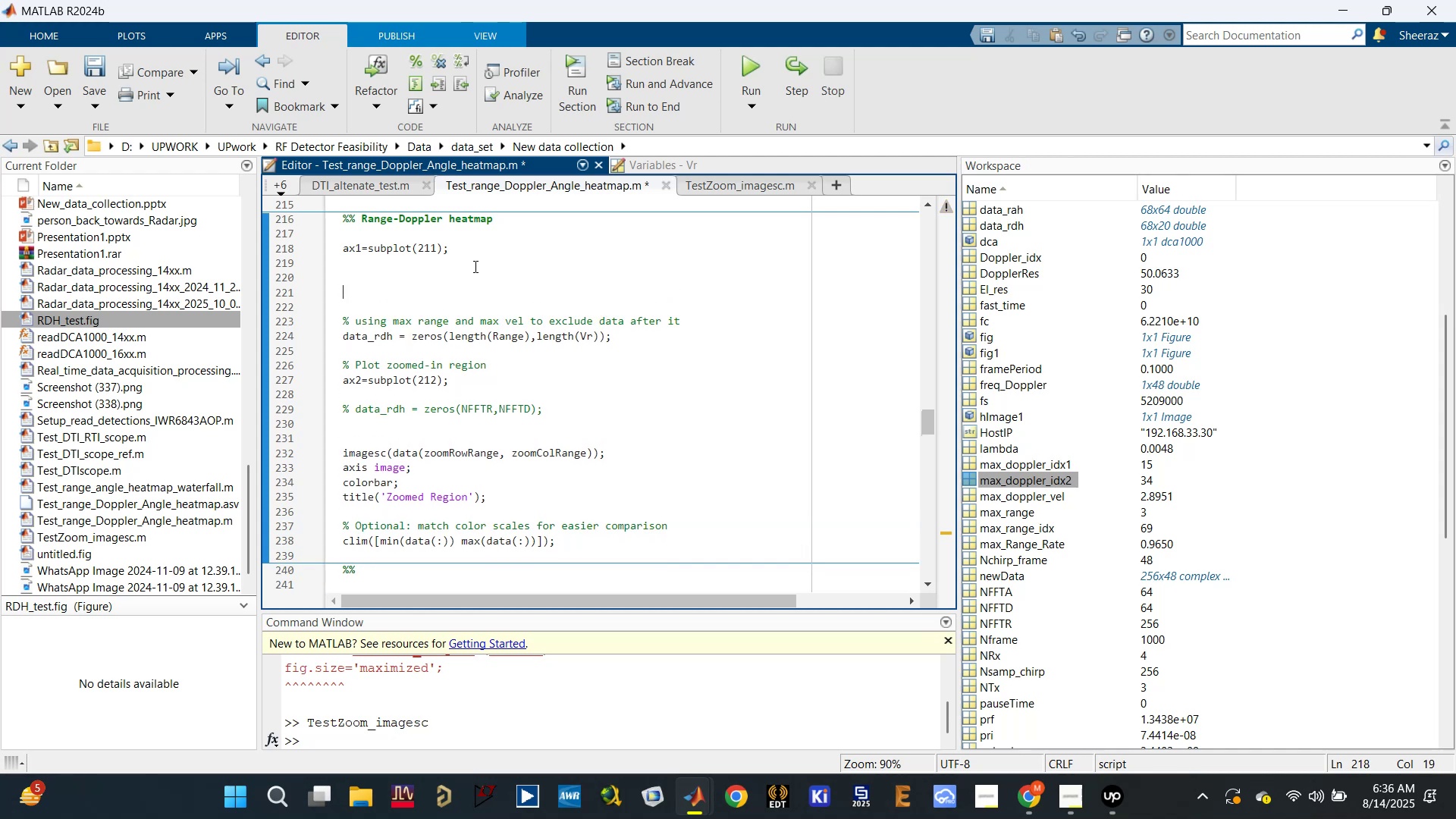 
key(Enter)
 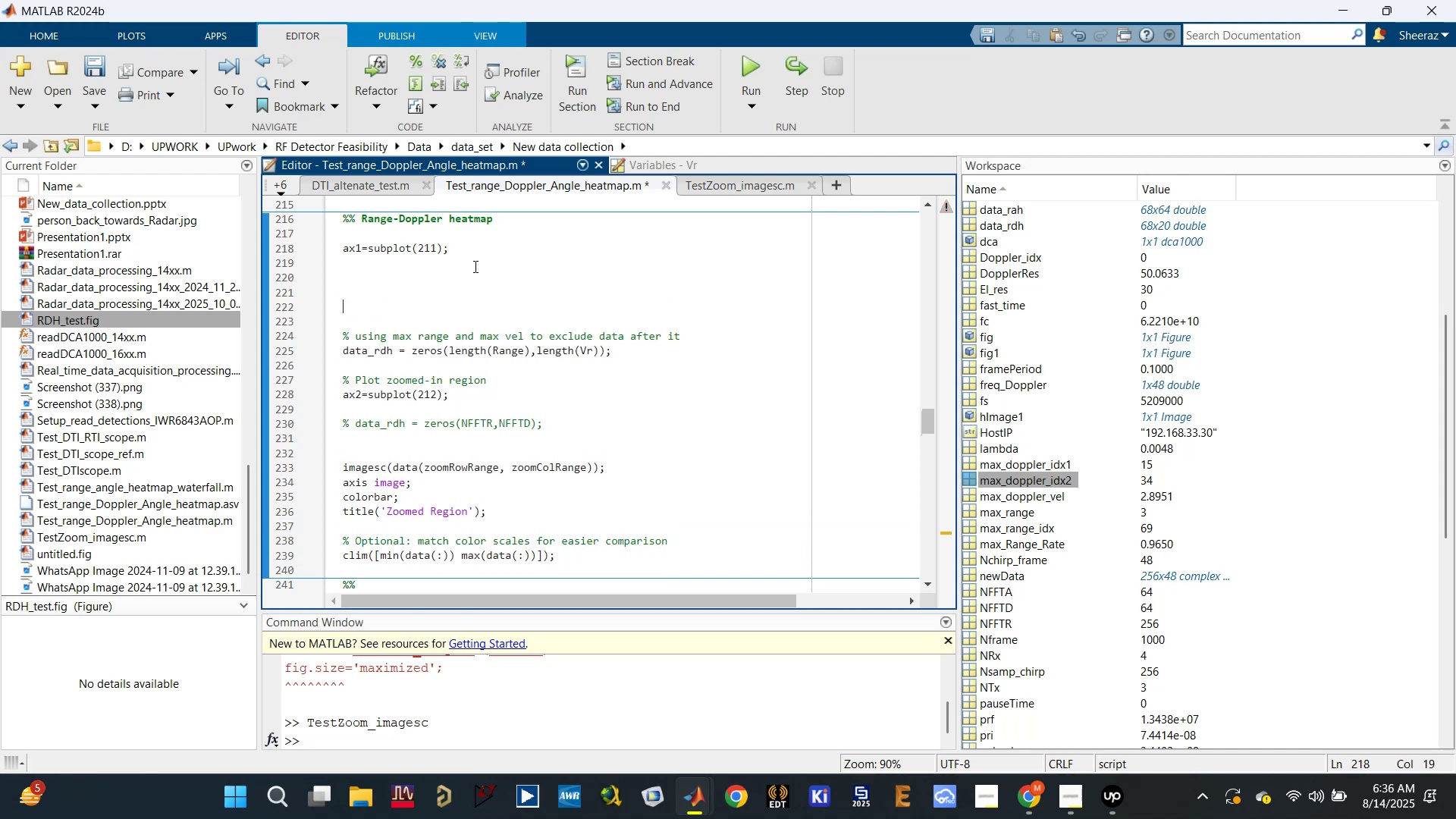 
key(Enter)
 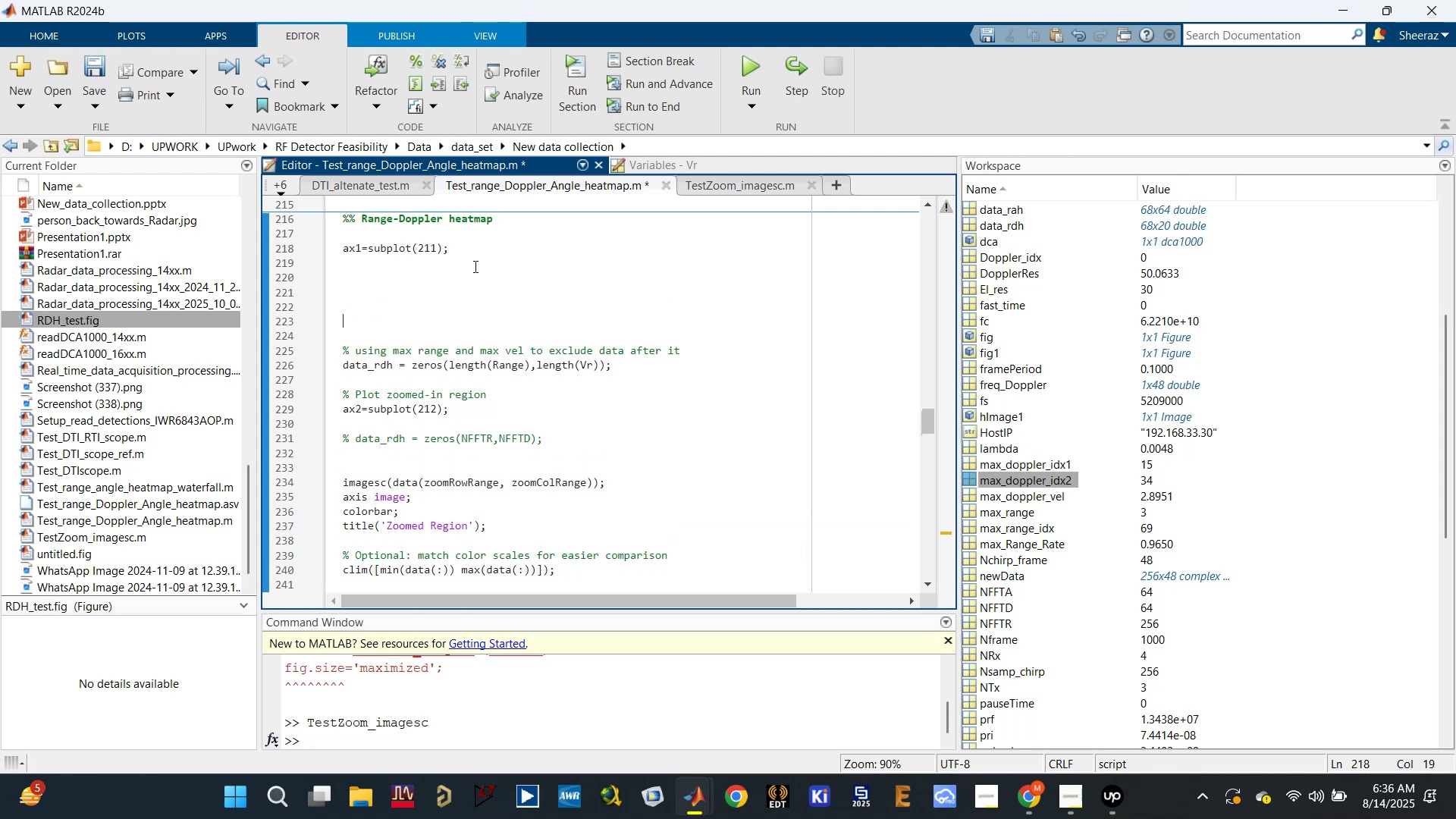 
type(%%)
 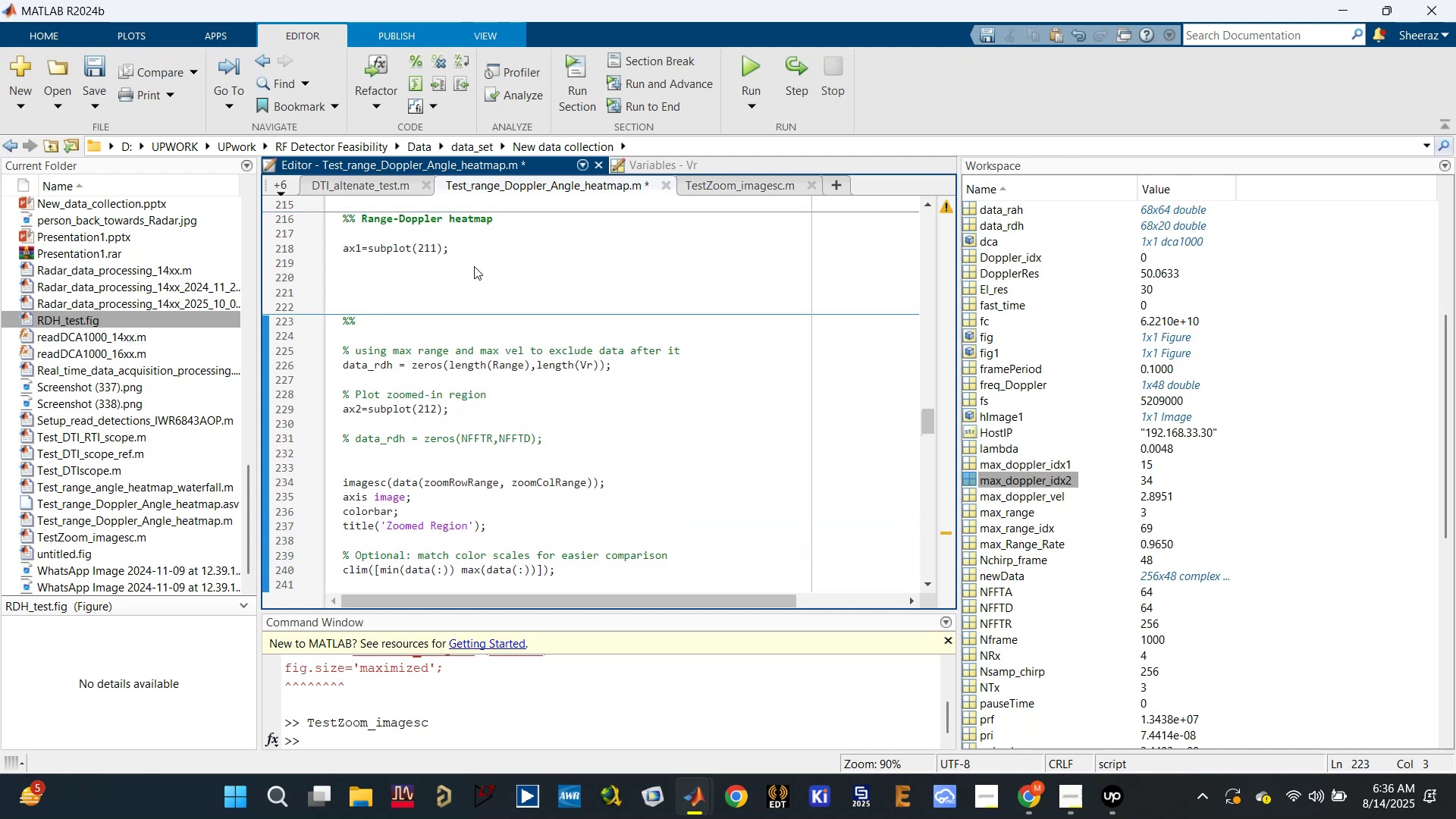 
key(ArrowUp)
 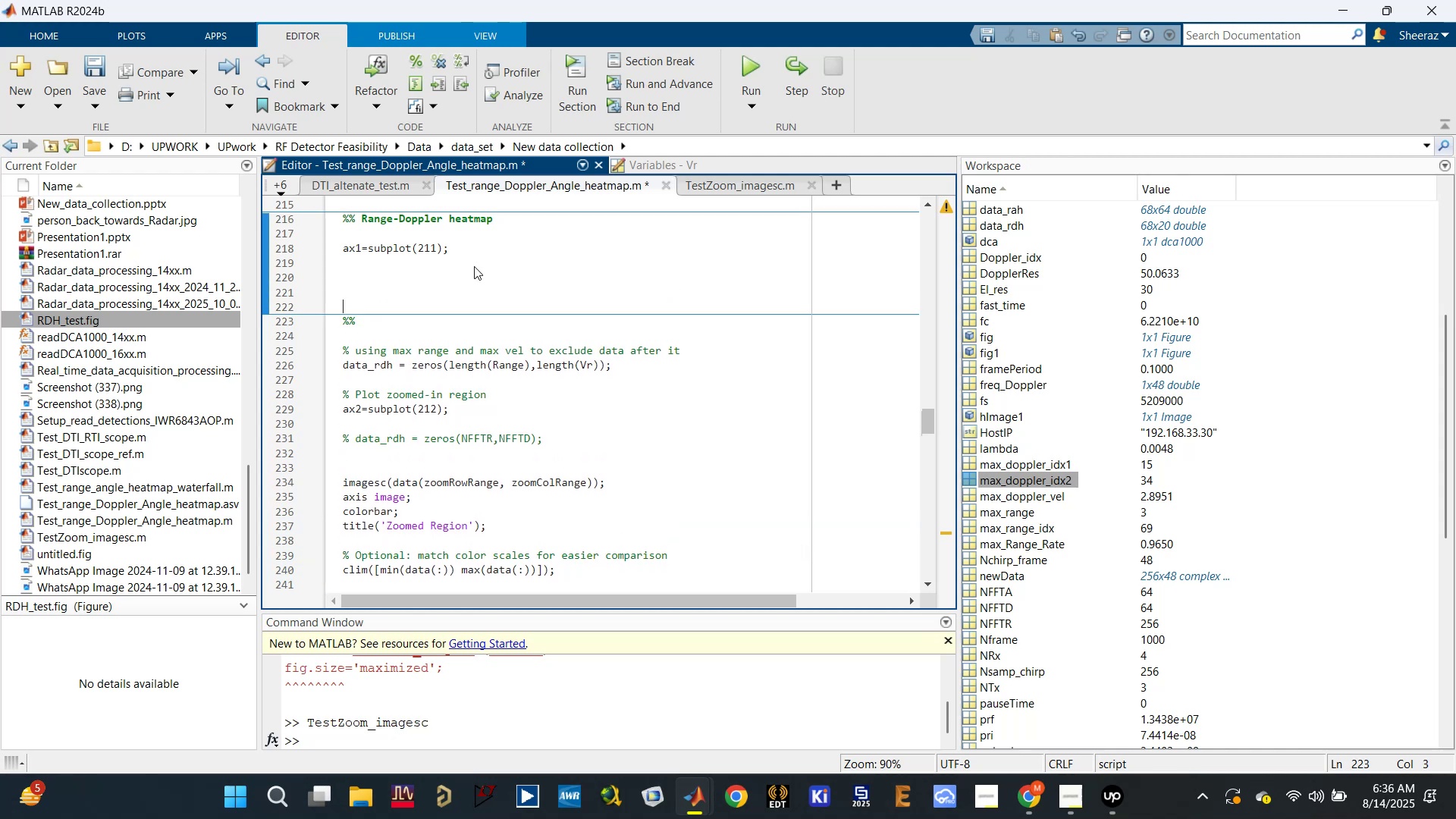 
key(Control+V)
 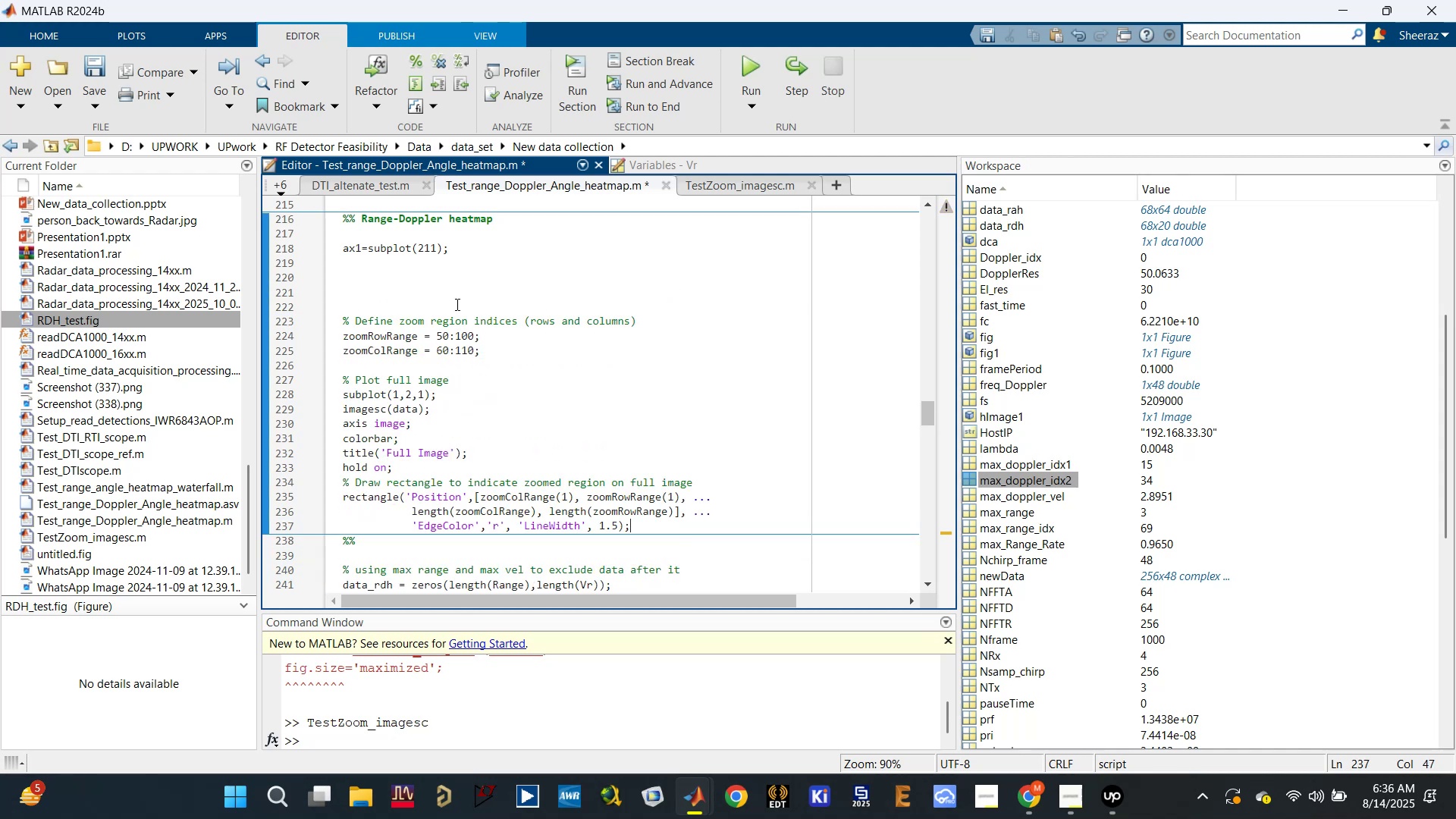 
left_click([458, 290])
 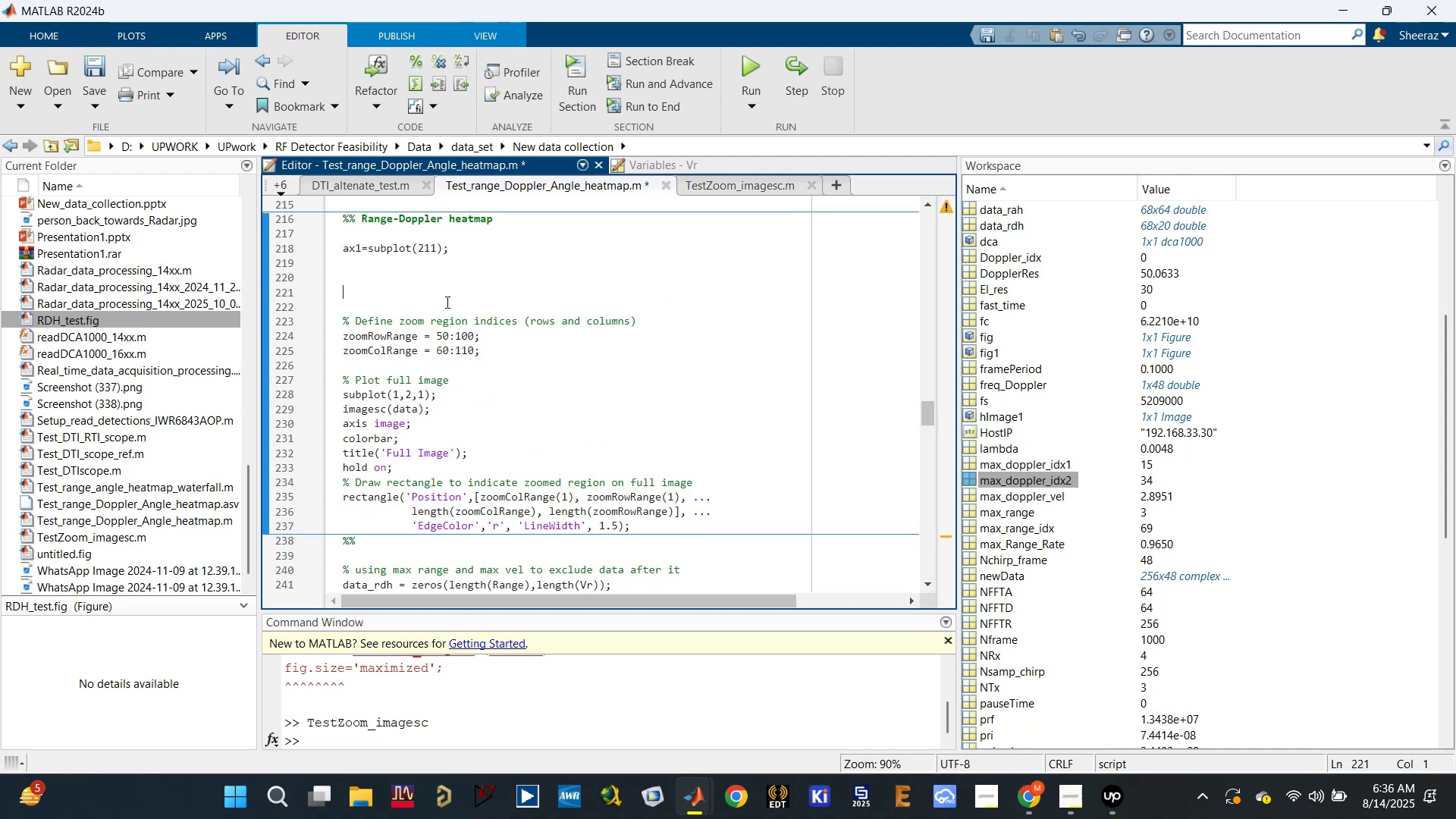 
left_click([442, 304])
 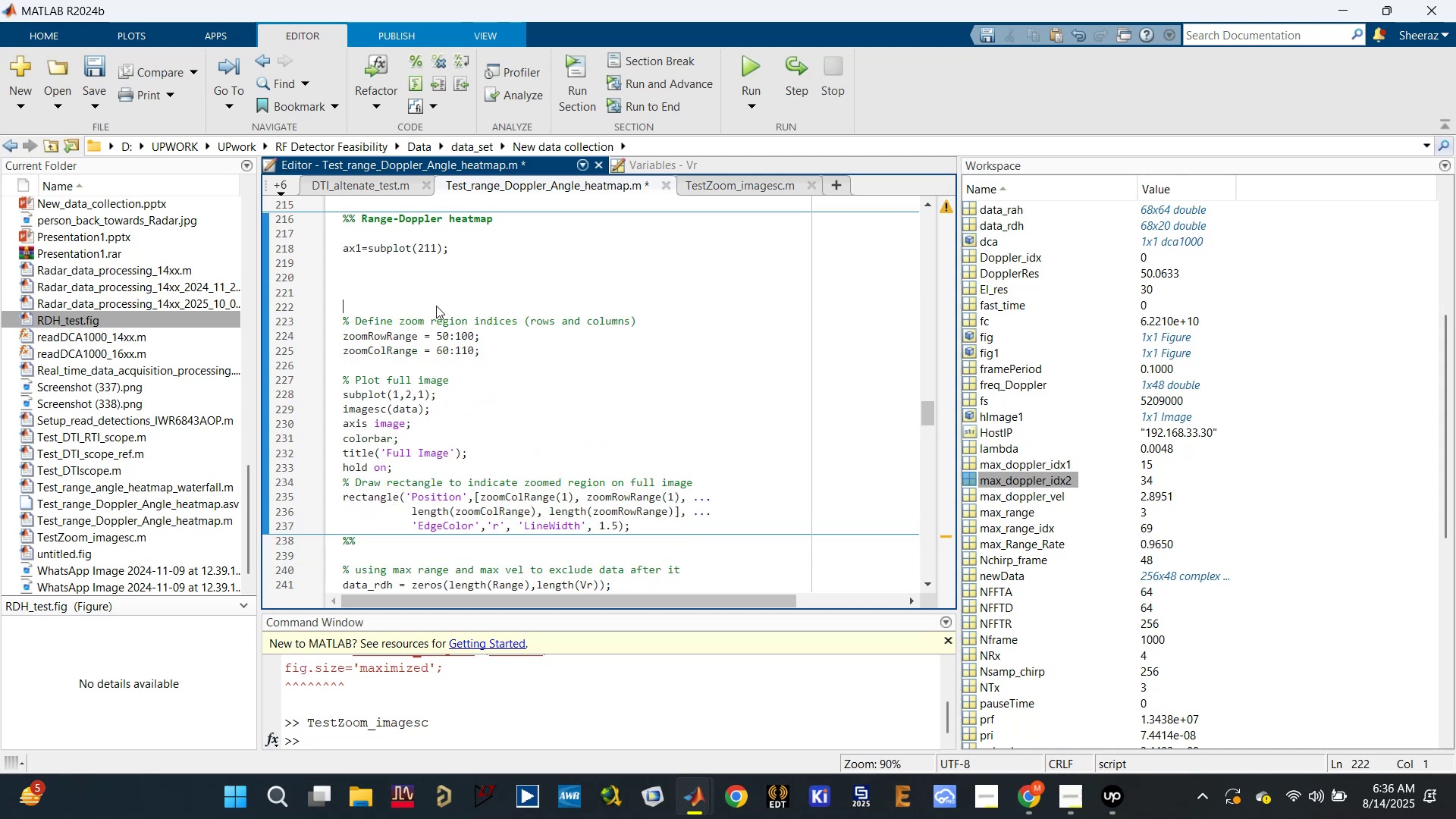 
key(Backspace)
 